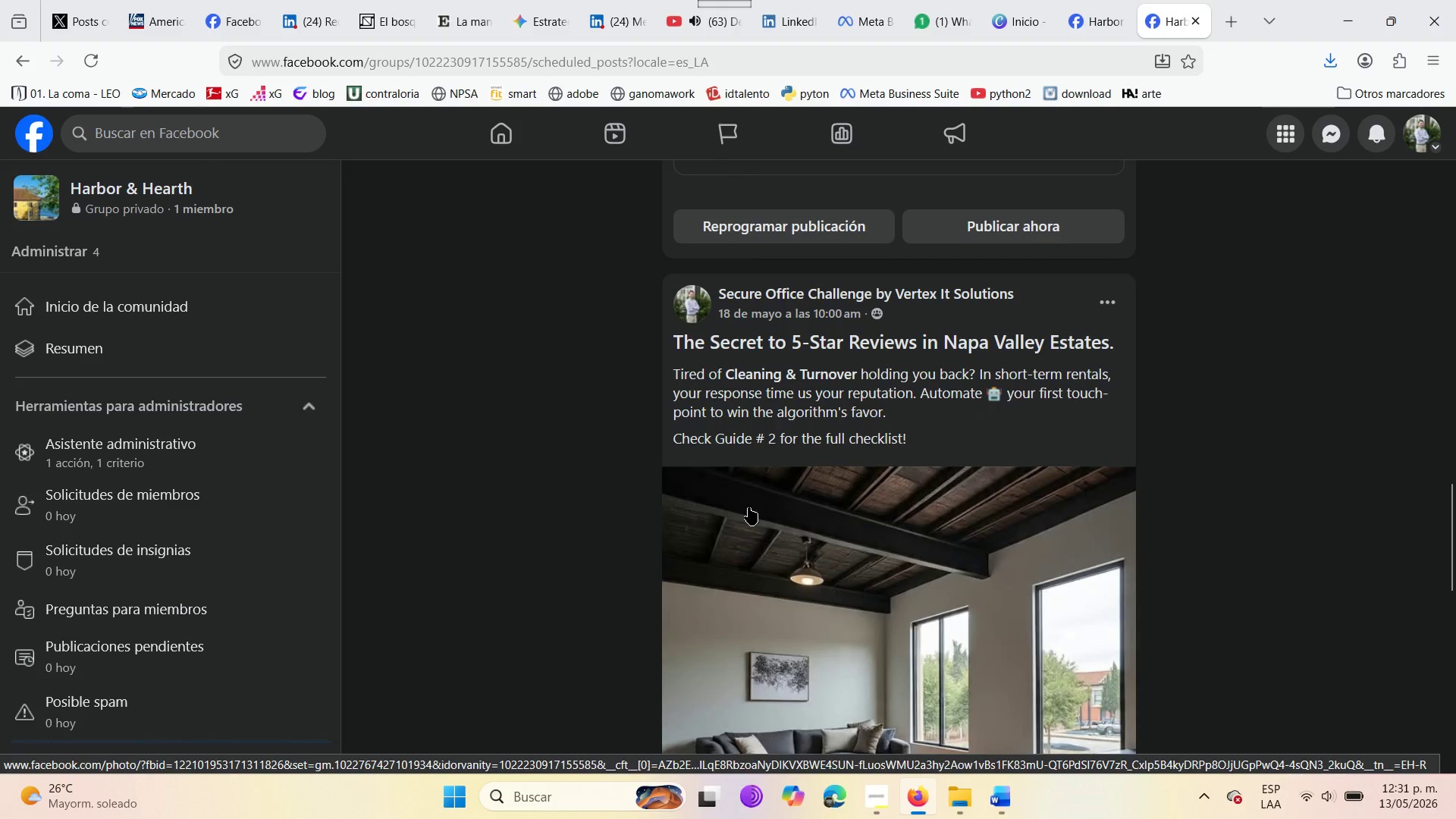 
scroll: coordinate [748, 508], scroll_direction: up, amount: 6.0
 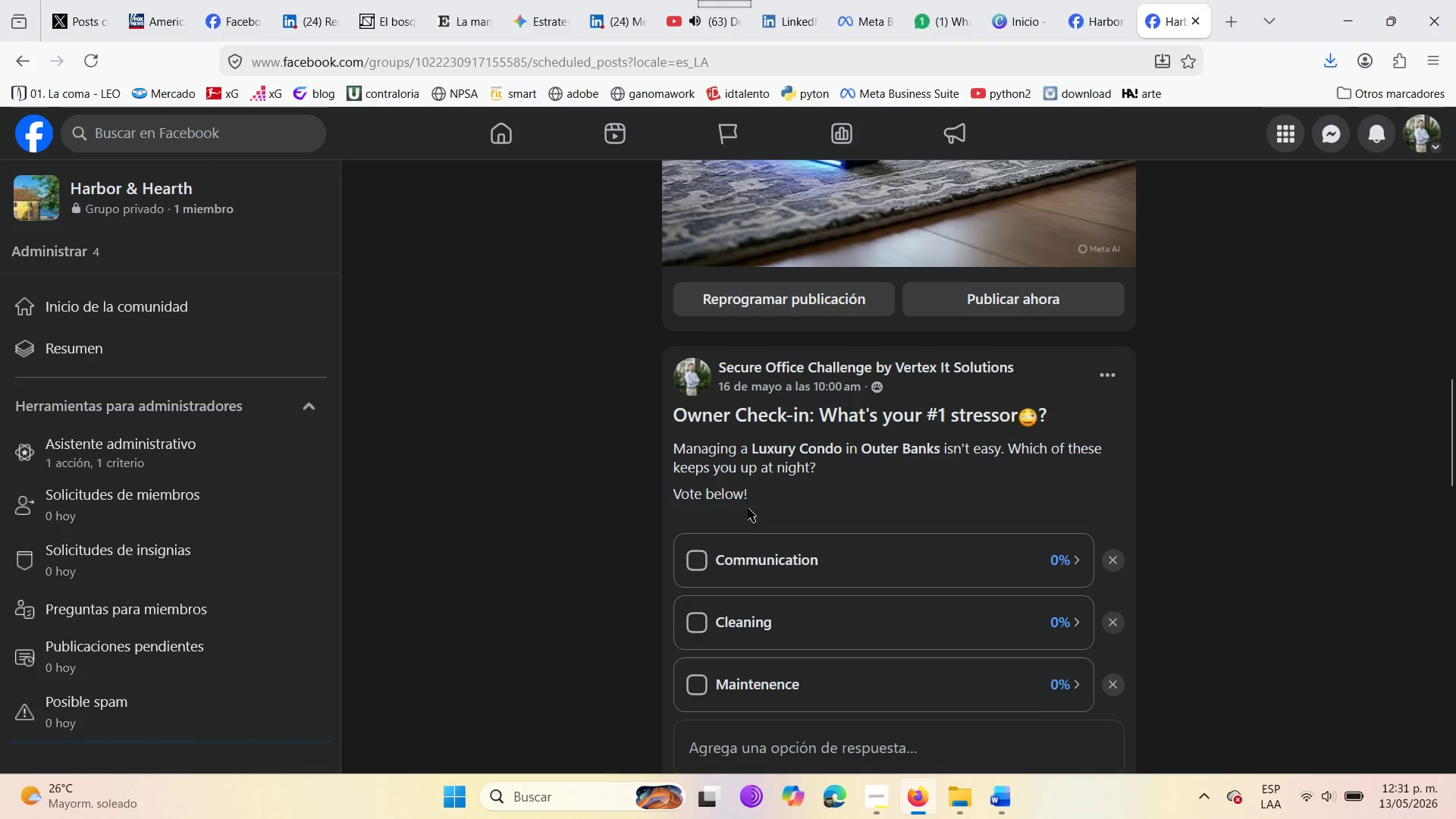 
scroll: coordinate [748, 508], scroll_direction: down, amount: 3.0
 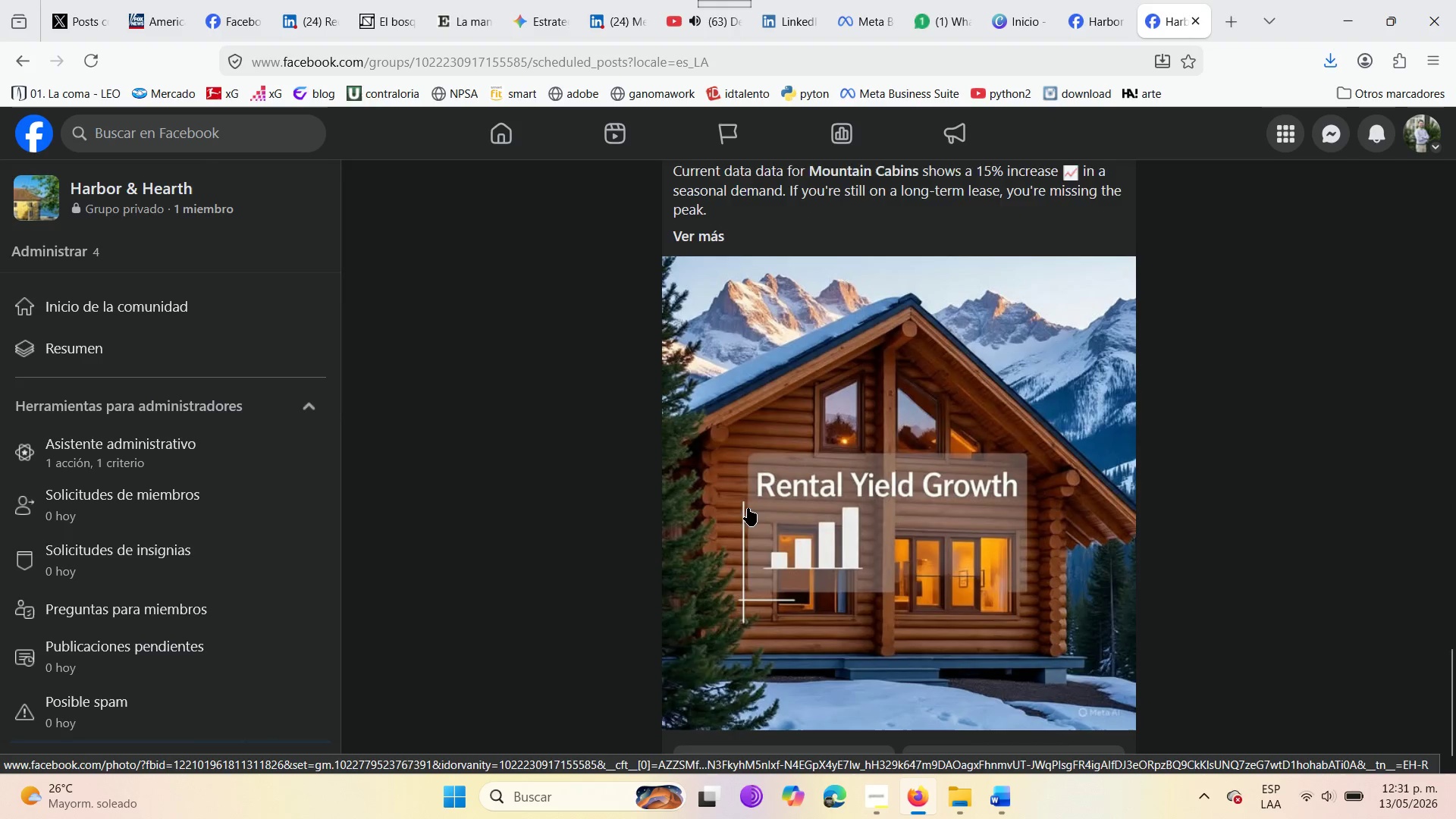 
scroll: coordinate [748, 508], scroll_direction: up, amount: 16.0
 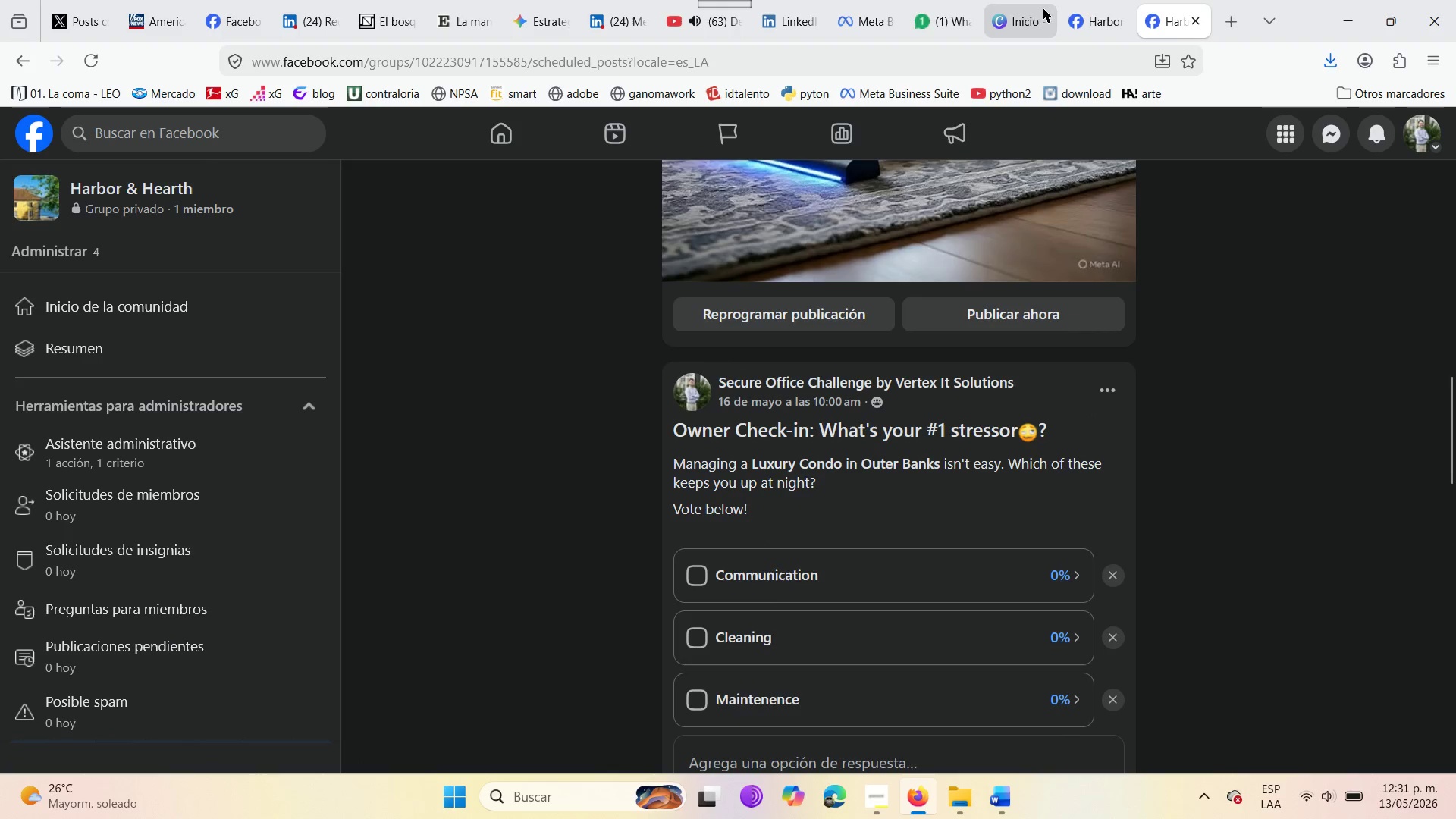 
left_click([1096, 0])
 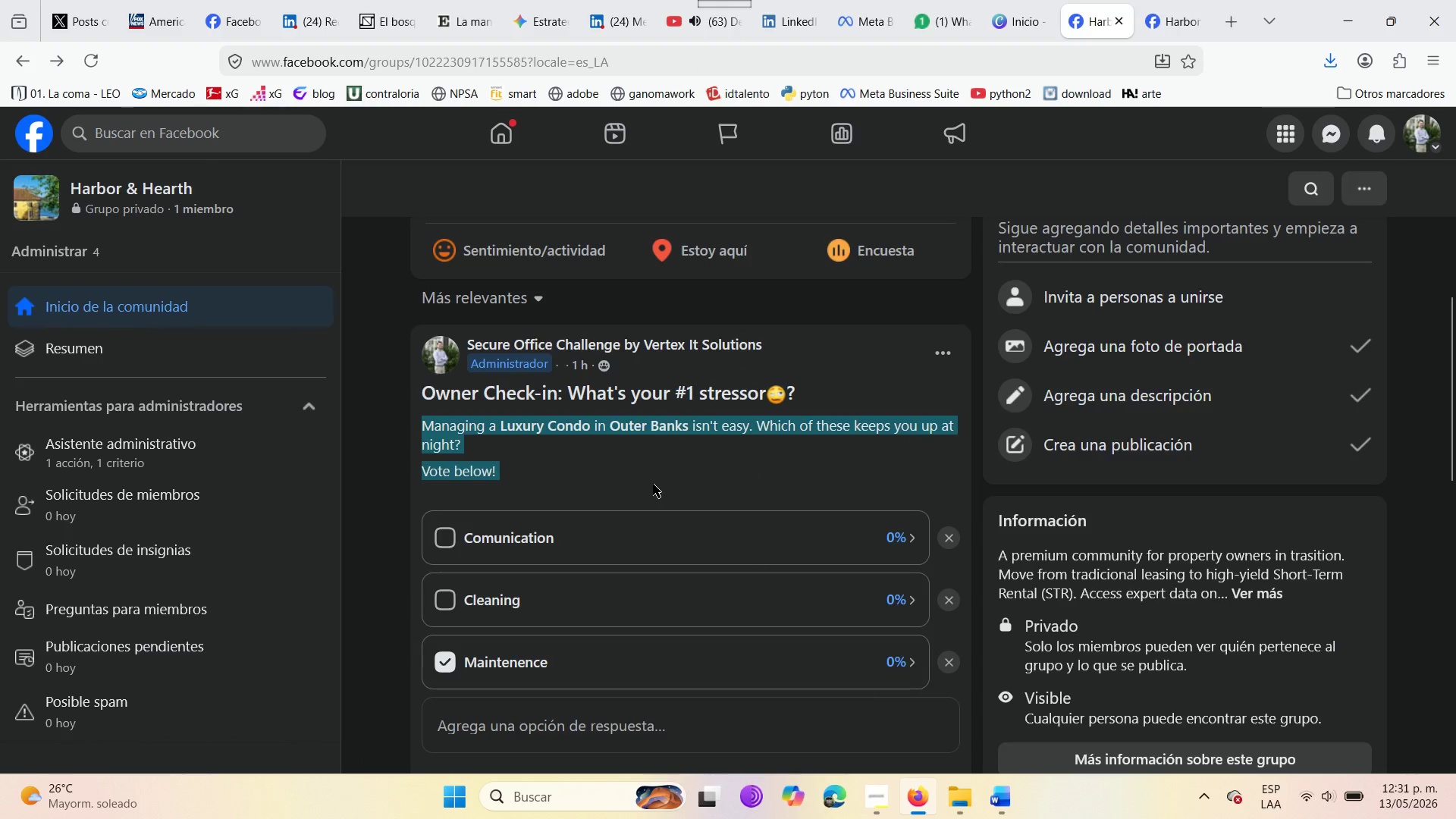 
left_click([675, 466])
 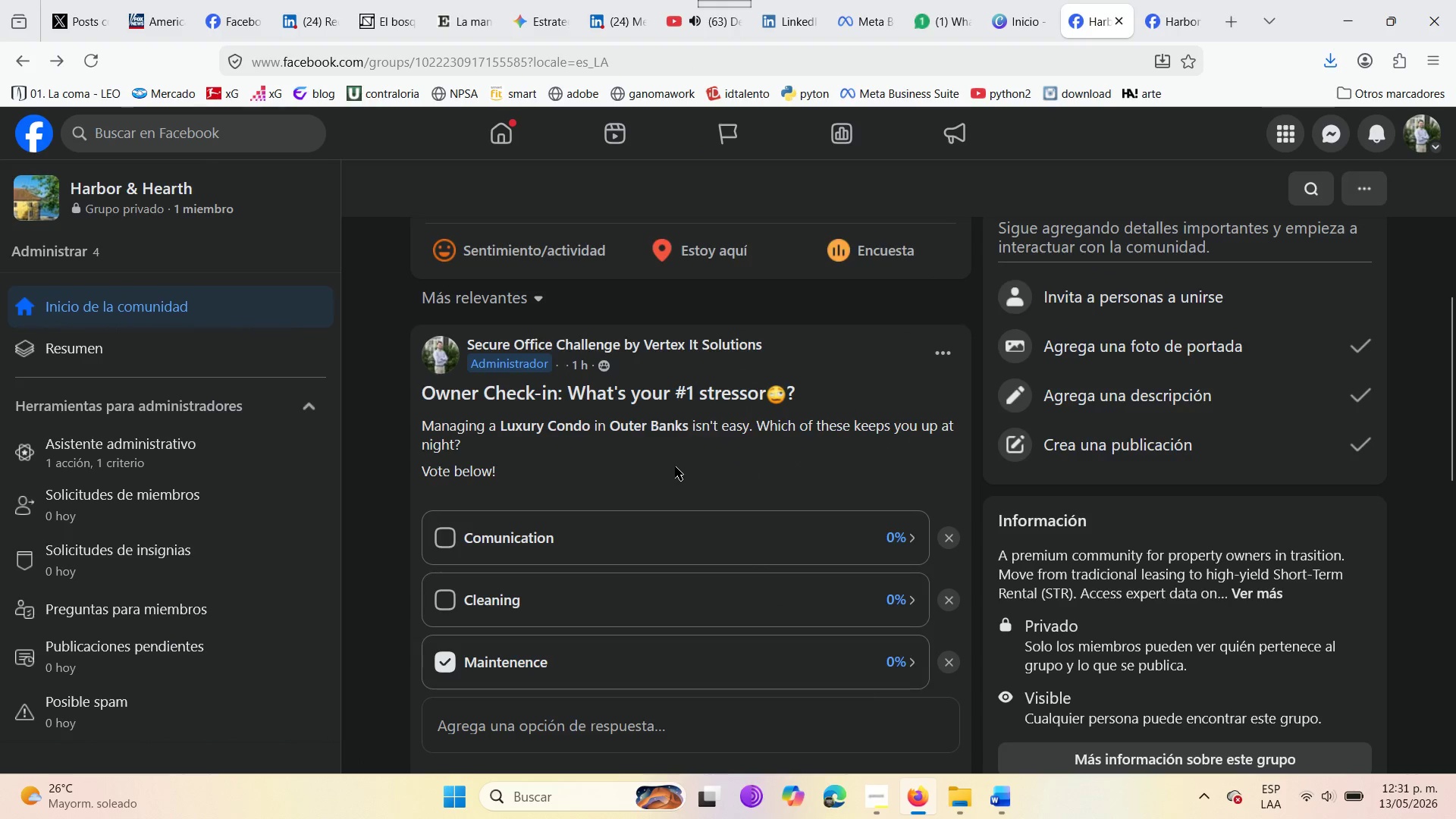 
scroll: coordinate [676, 465], scroll_direction: up, amount: 3.0
 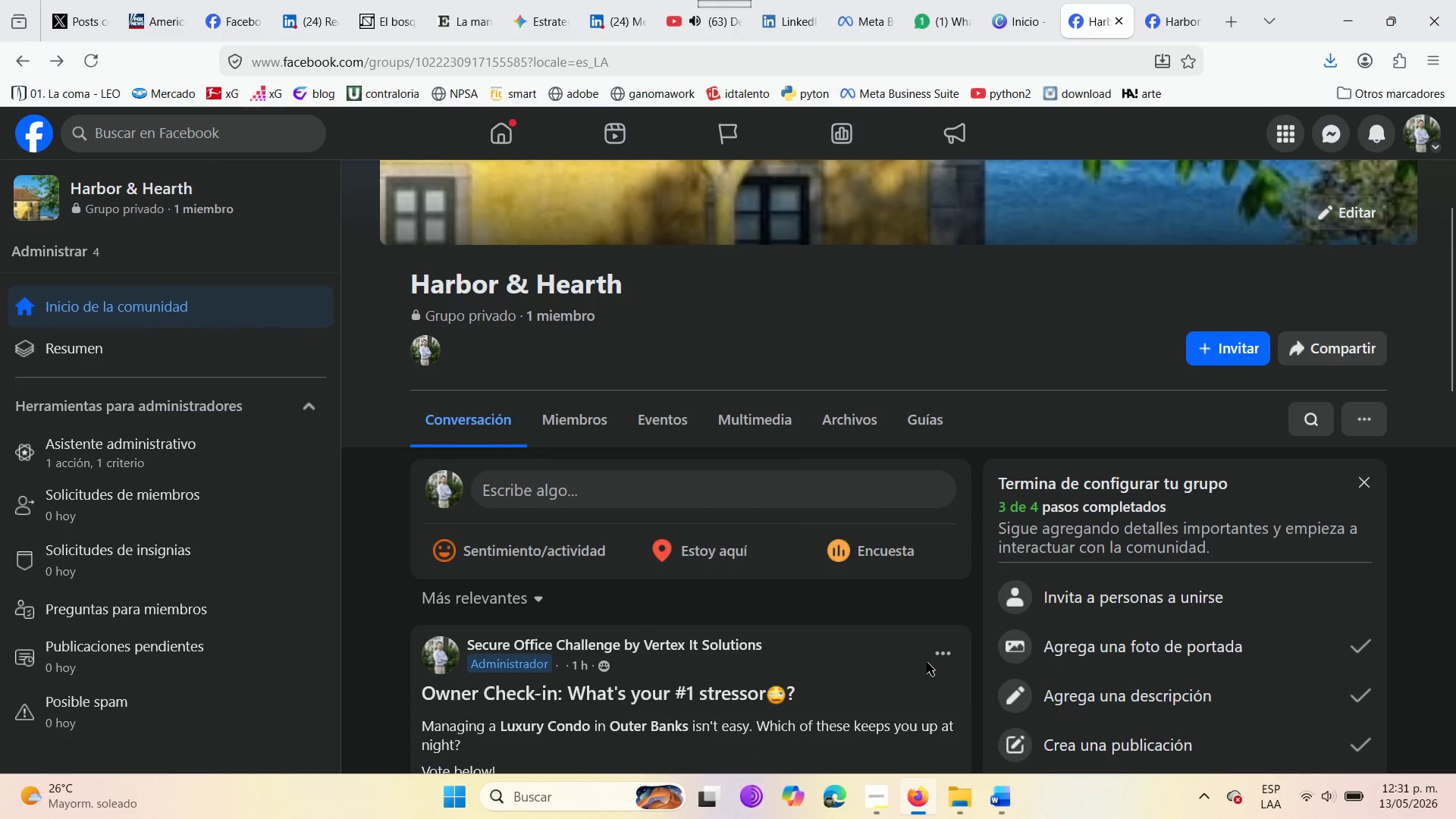 
double_click([955, 646])
 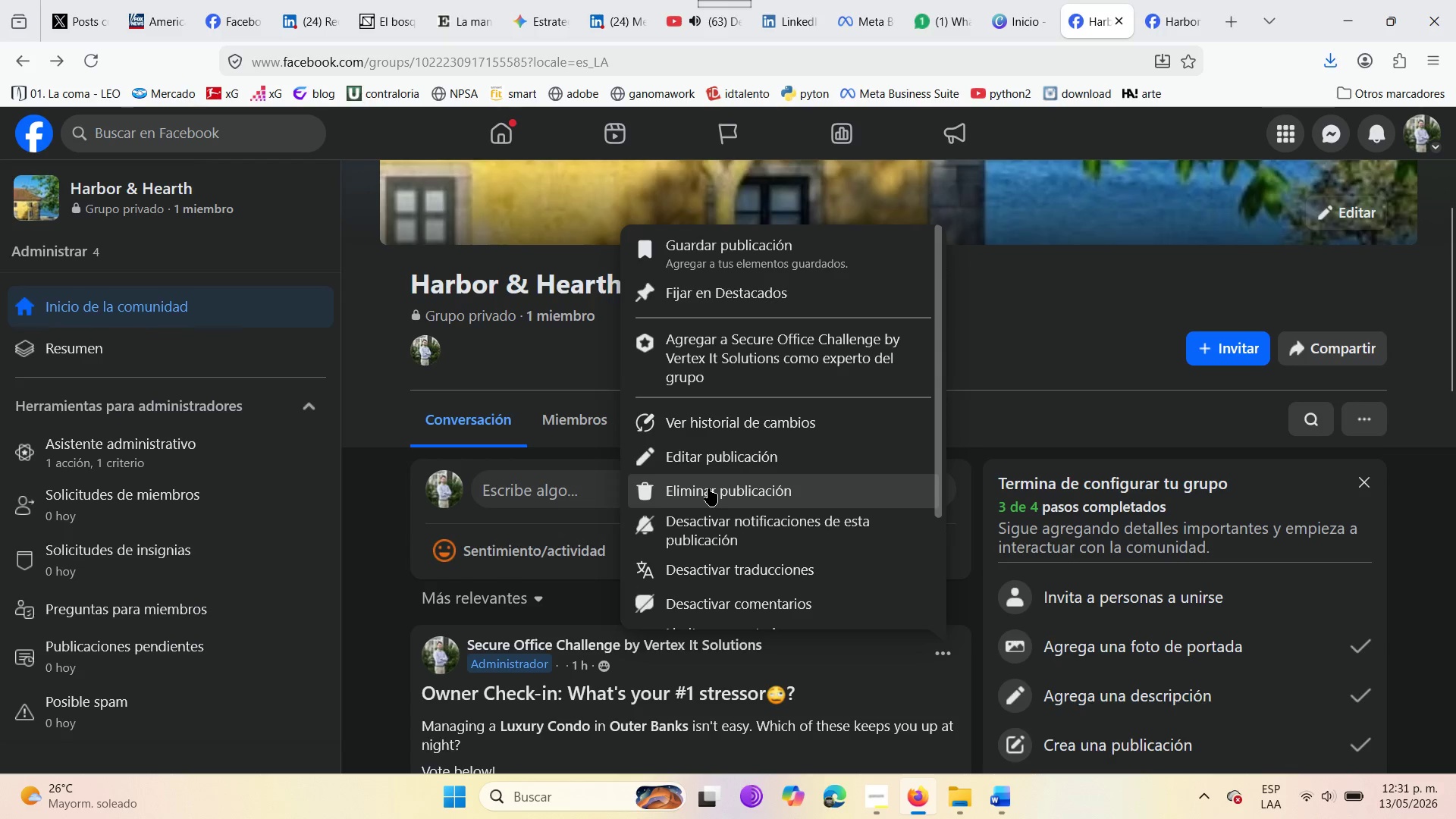 
left_click([708, 488])
 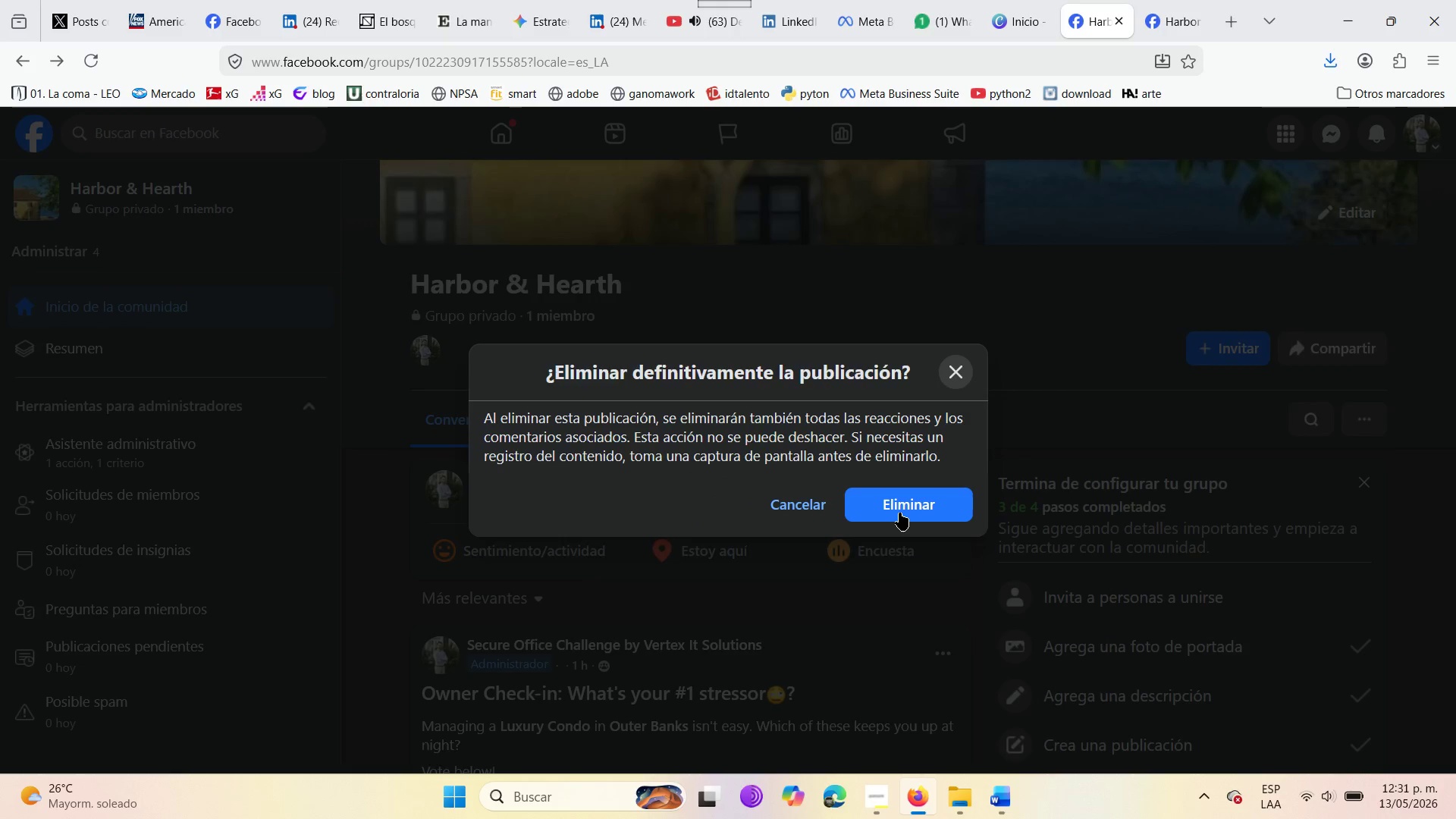 
left_click([899, 513])
 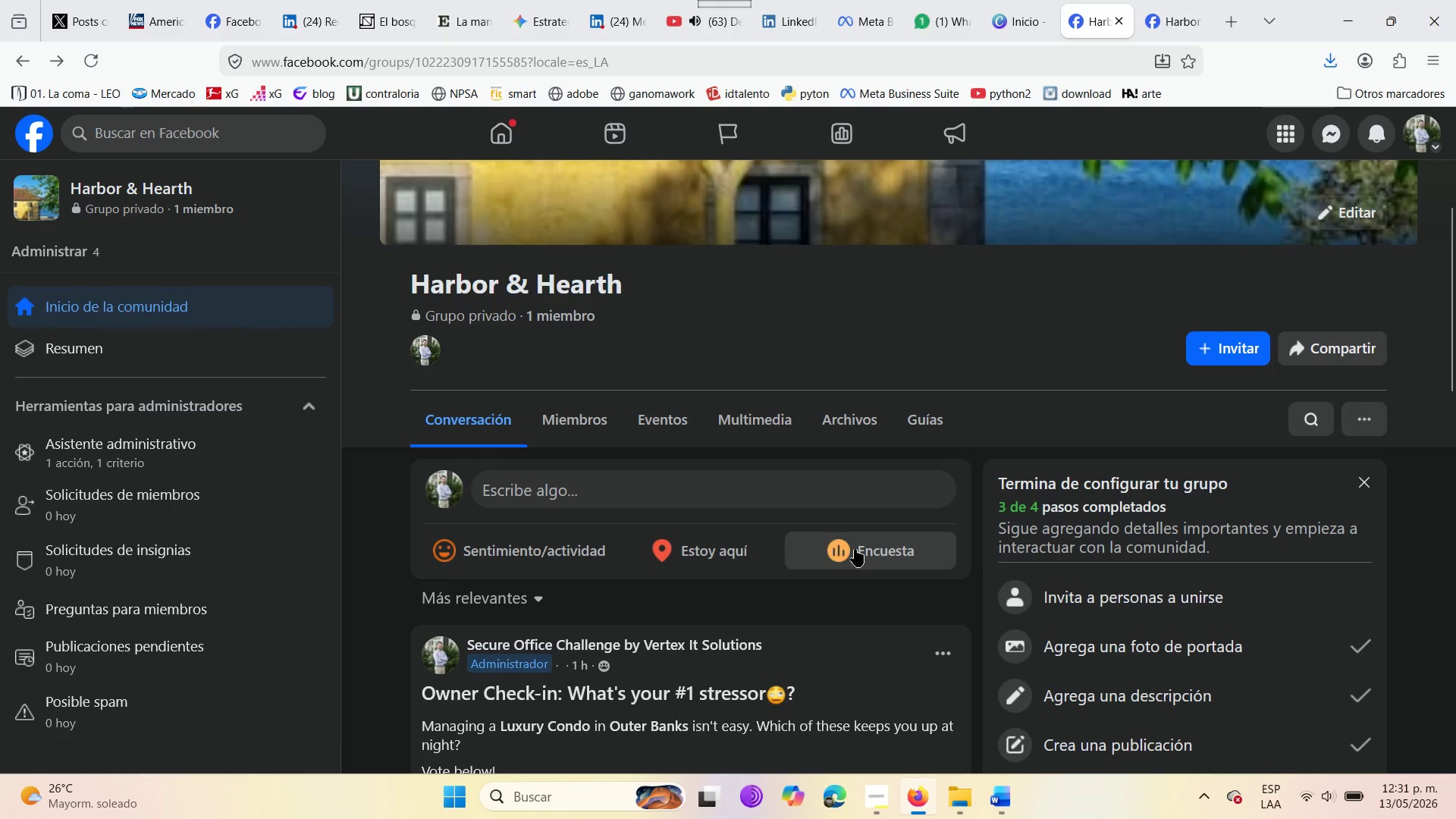 
scroll: coordinate [764, 500], scroll_direction: down, amount: 8.0
 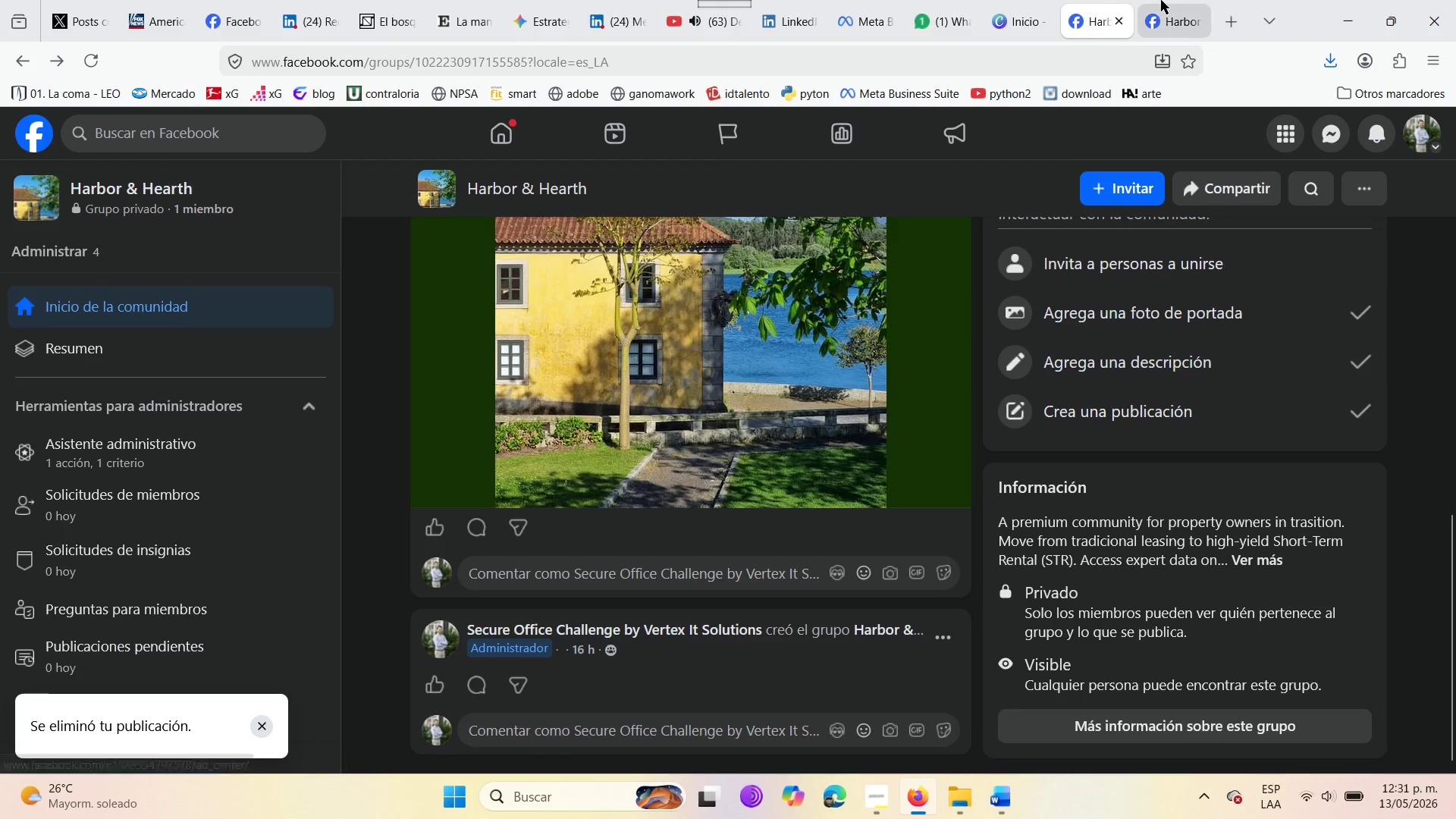 
left_click([1161, 0])
 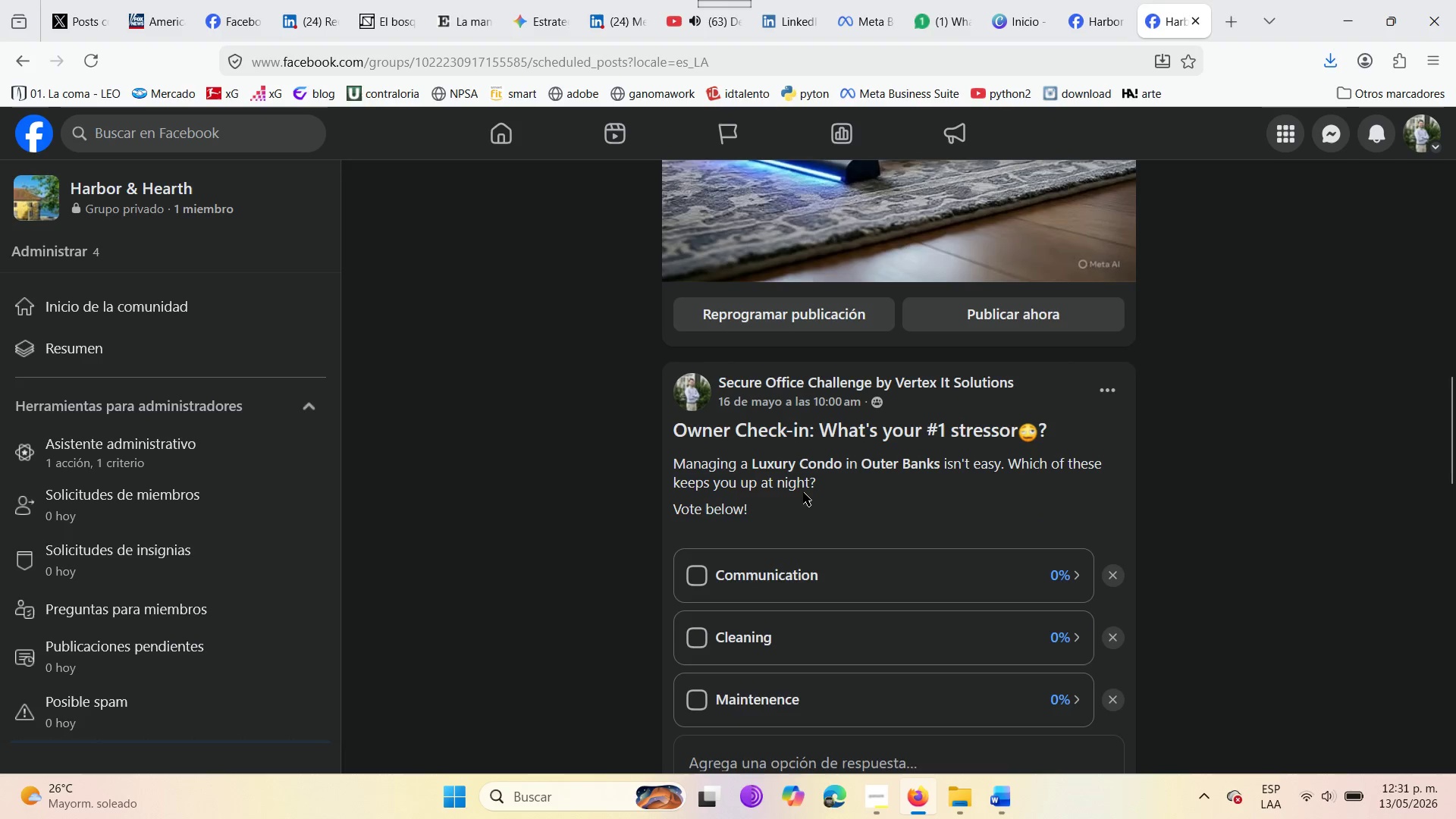 
scroll: coordinate [801, 492], scroll_direction: down, amount: 5.0
 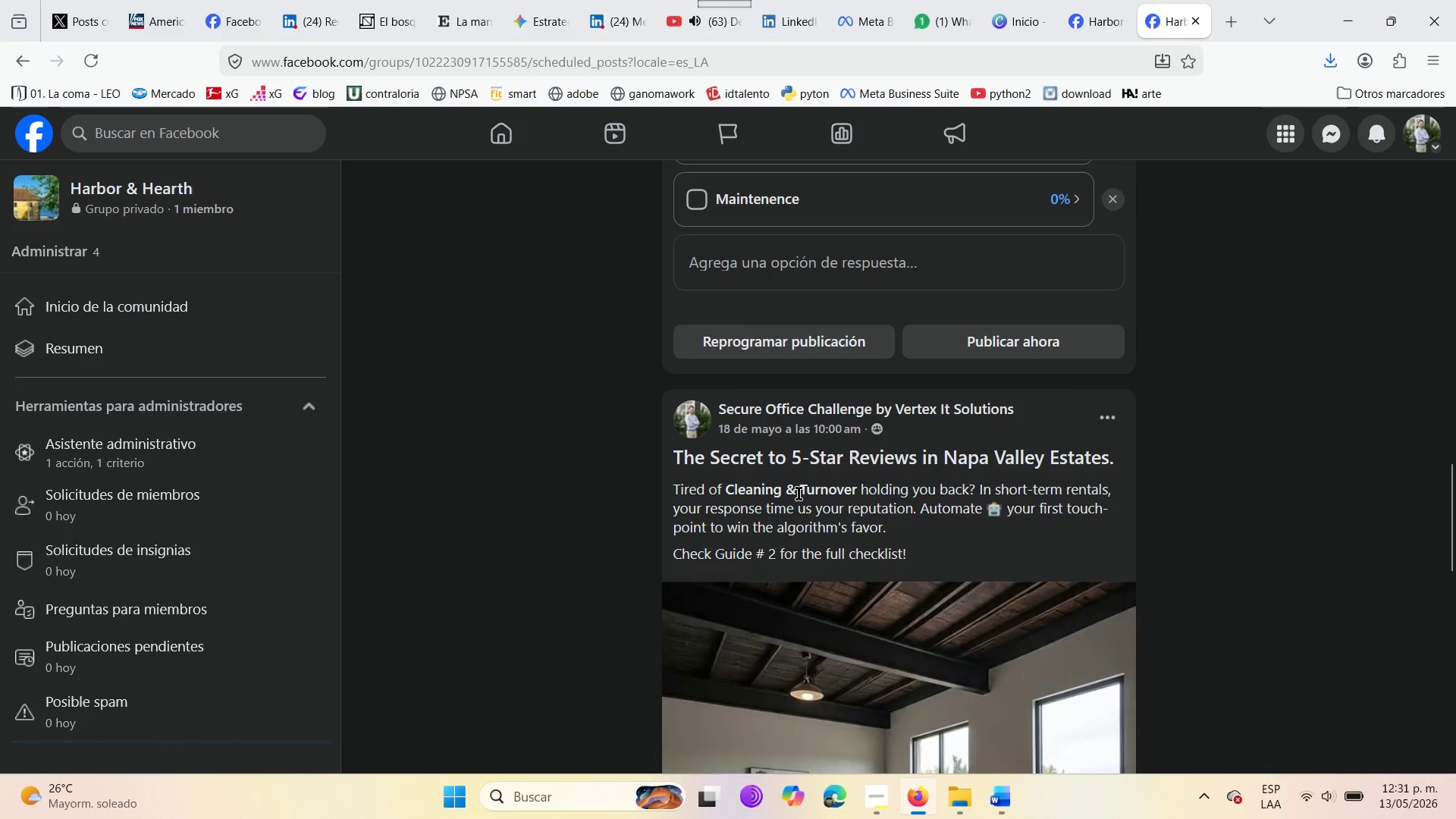 
scroll: coordinate [796, 496], scroll_direction: up, amount: 16.0
 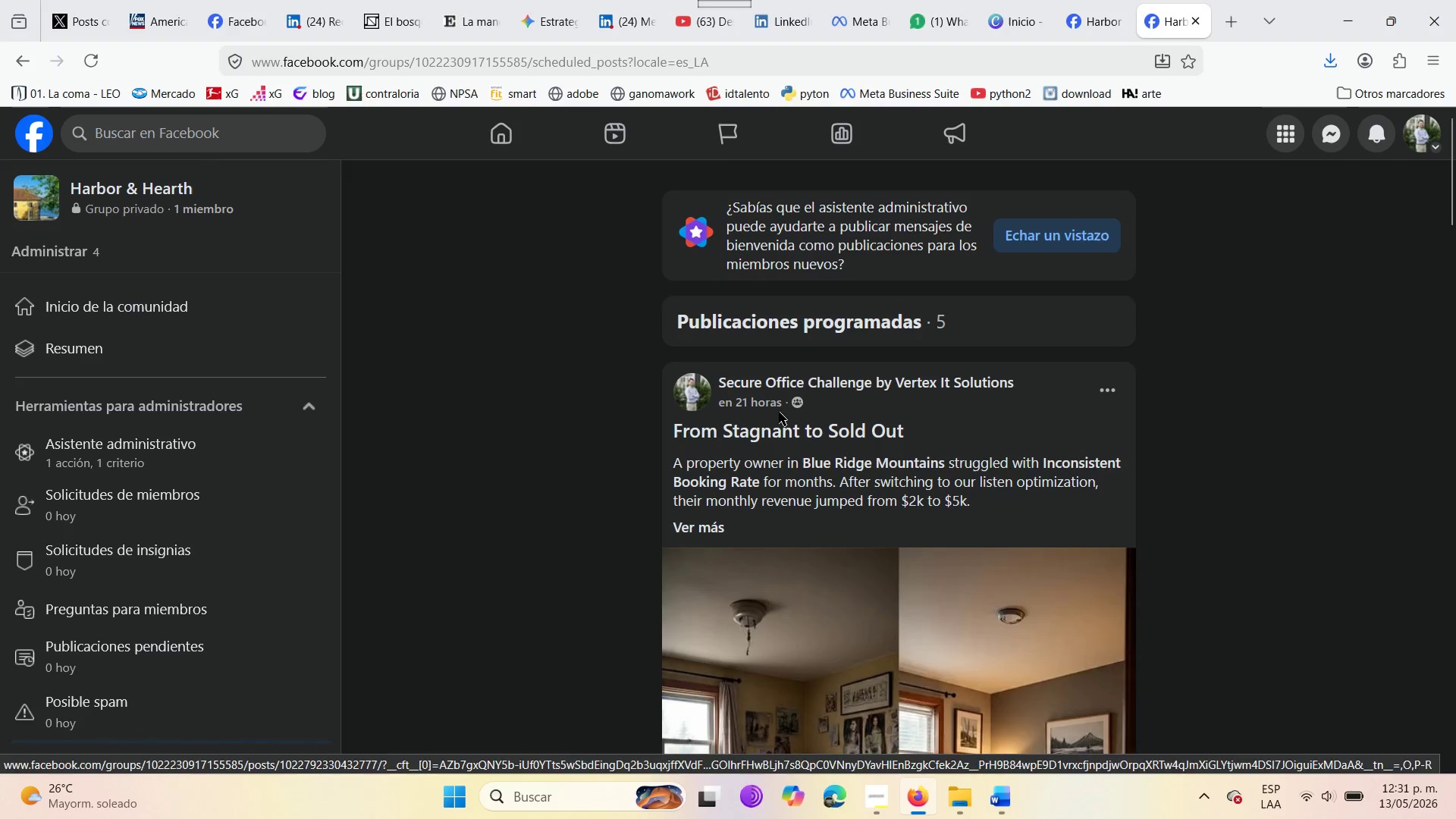 
left_click([799, 399])
 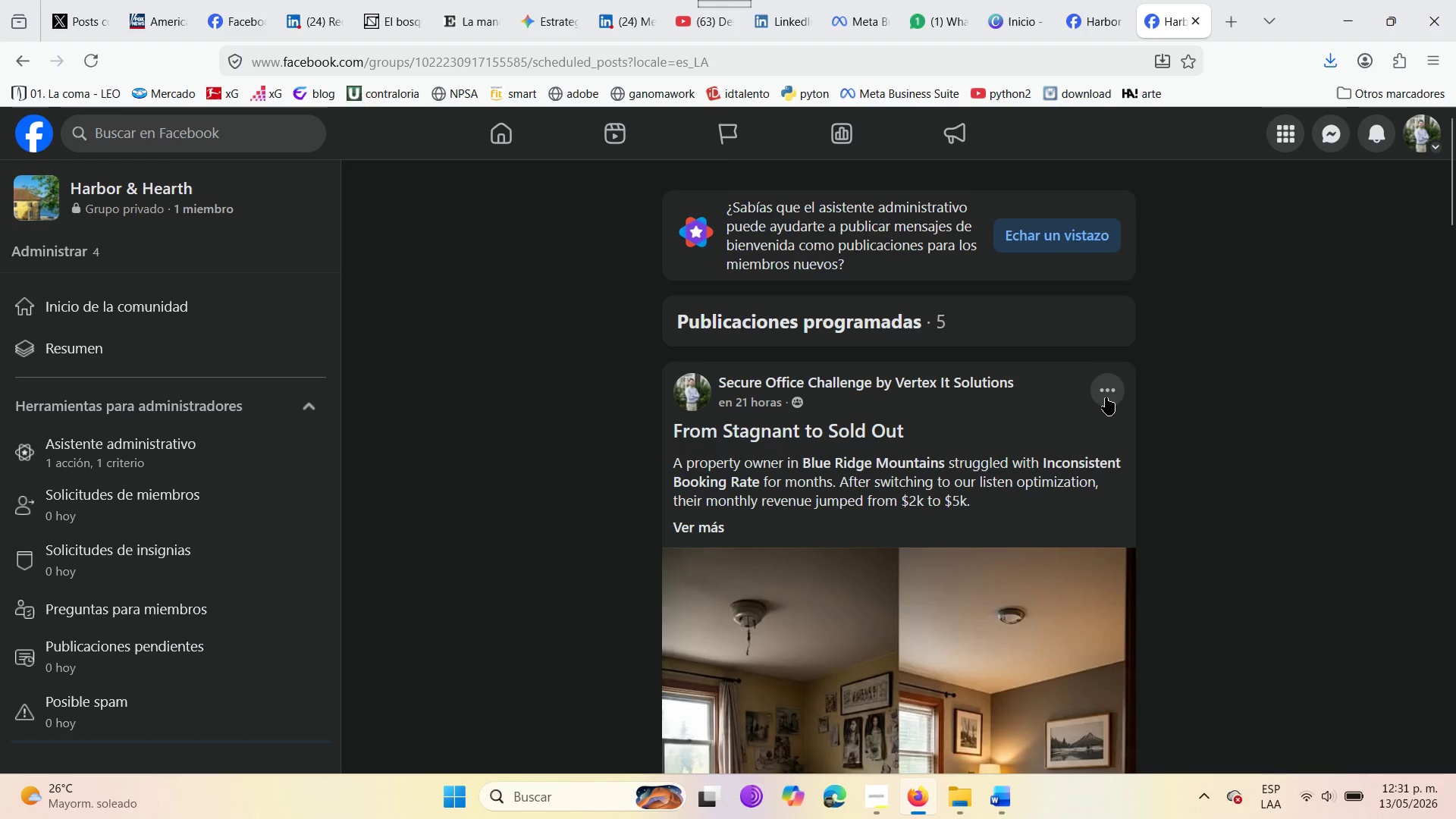 
left_click([1108, 397])
 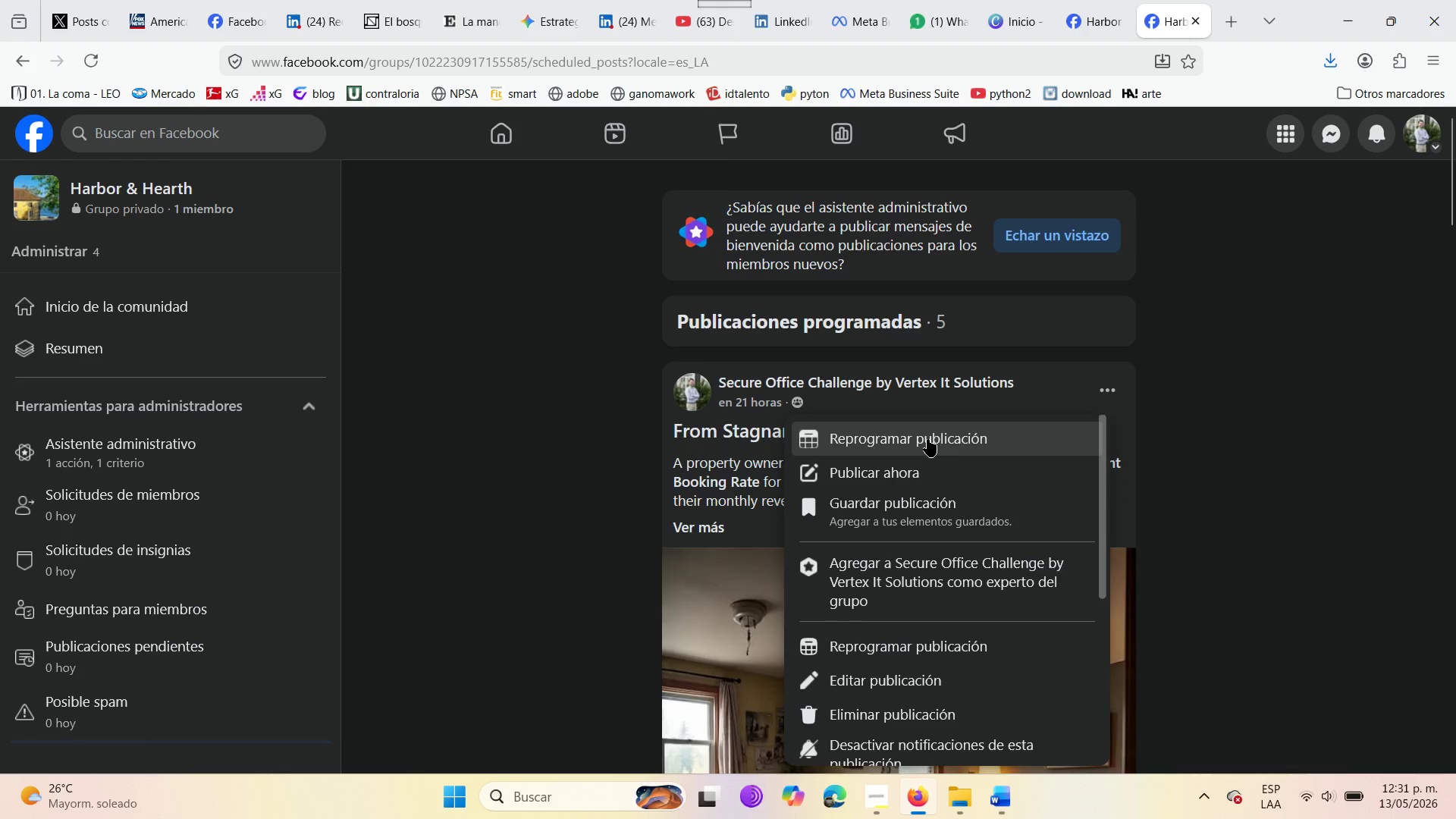 
scroll: coordinate [639, 509], scroll_direction: down, amount: 20.0
 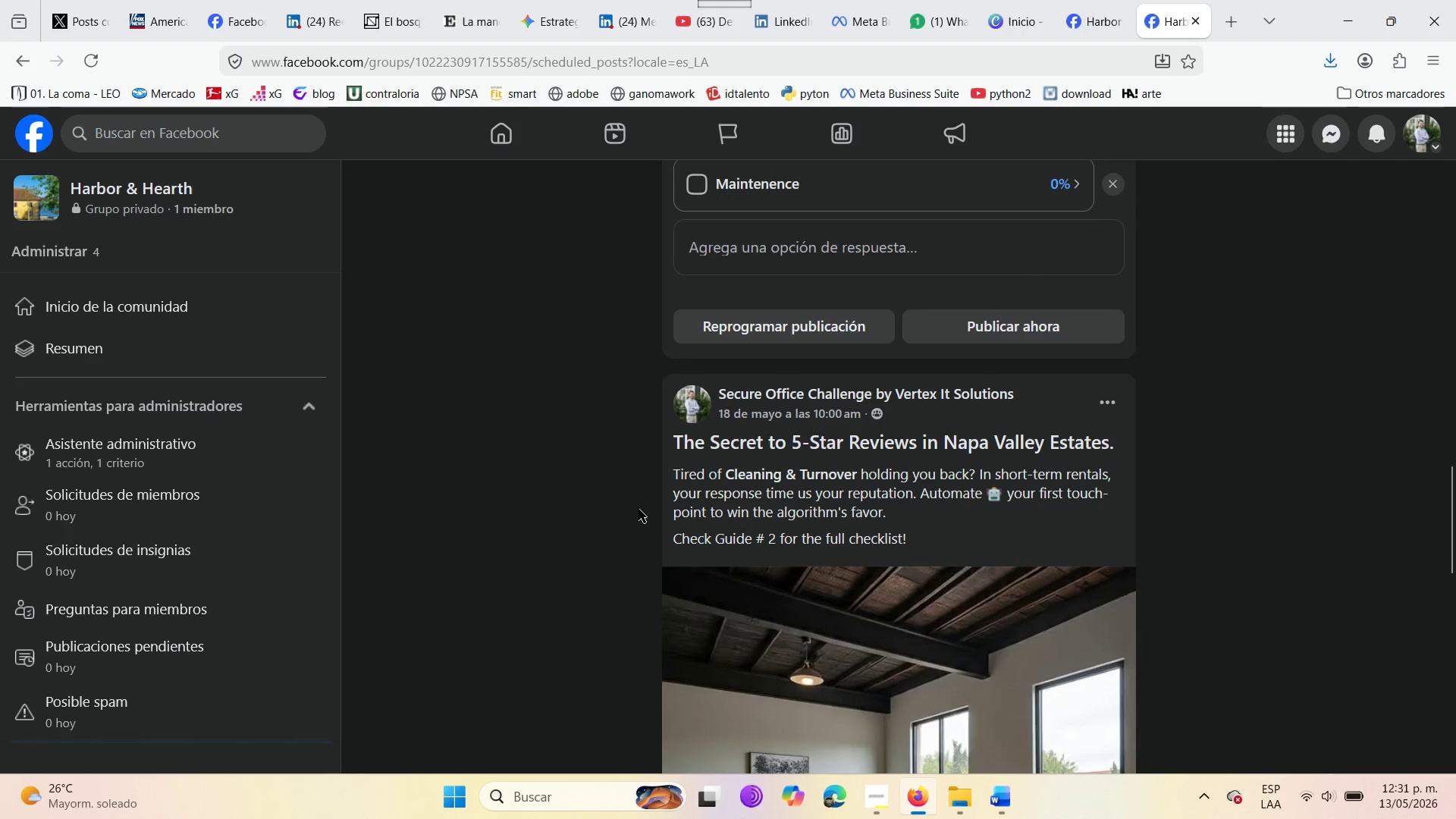 
scroll: coordinate [639, 509], scroll_direction: up, amount: 20.0
 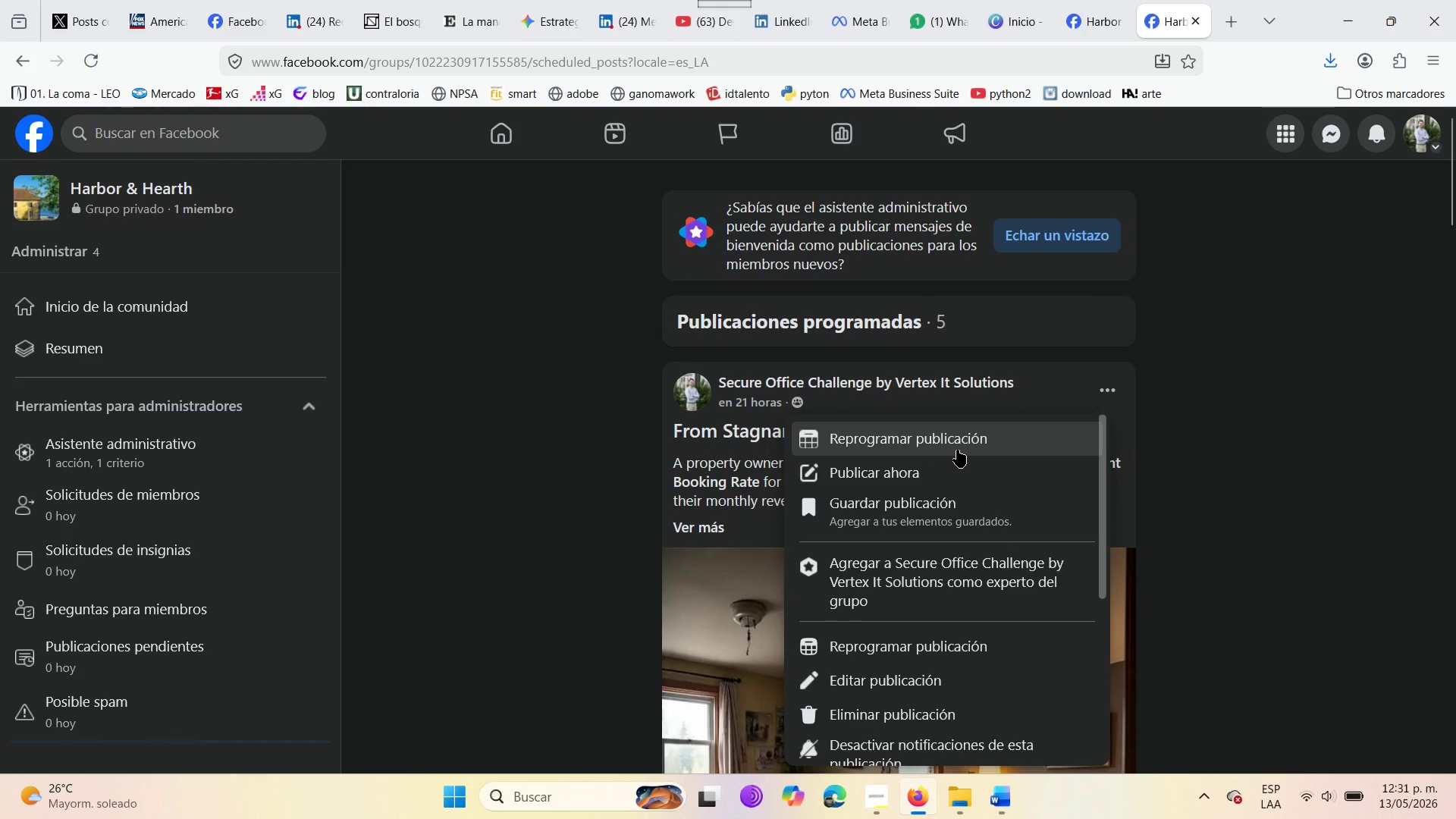 
left_click([956, 449])
 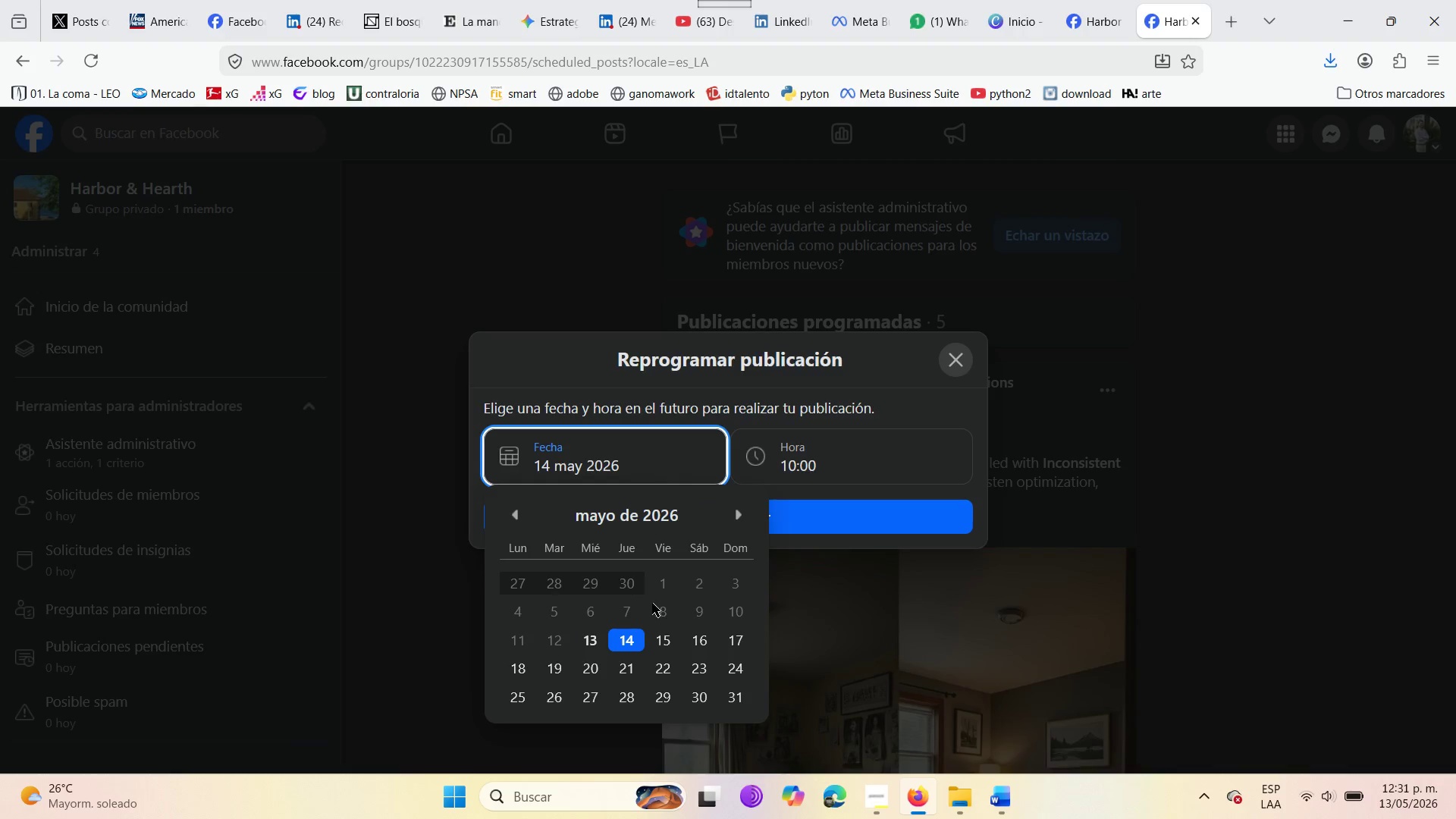 
left_click([735, 634])
 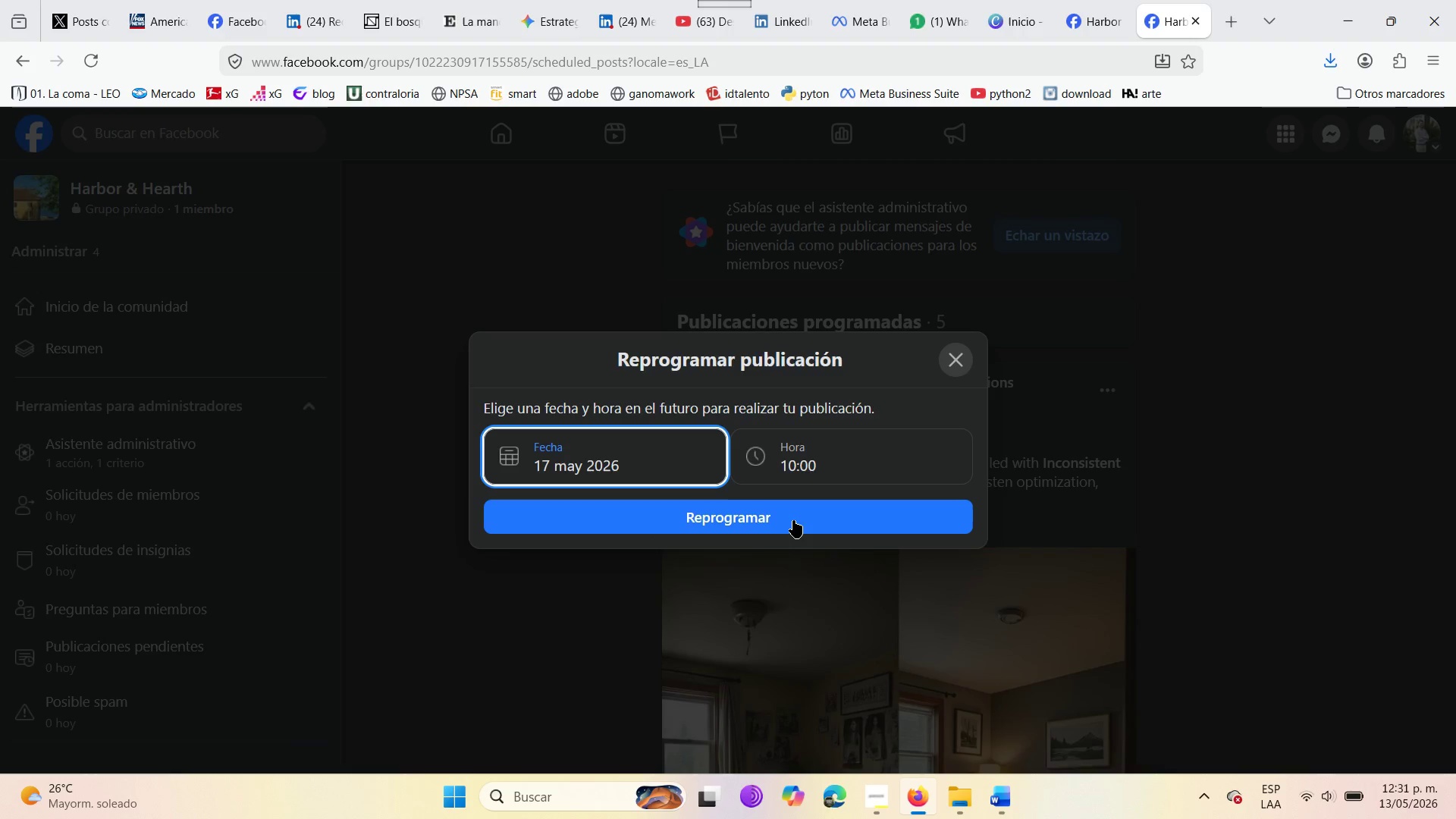 
left_click([793, 517])
 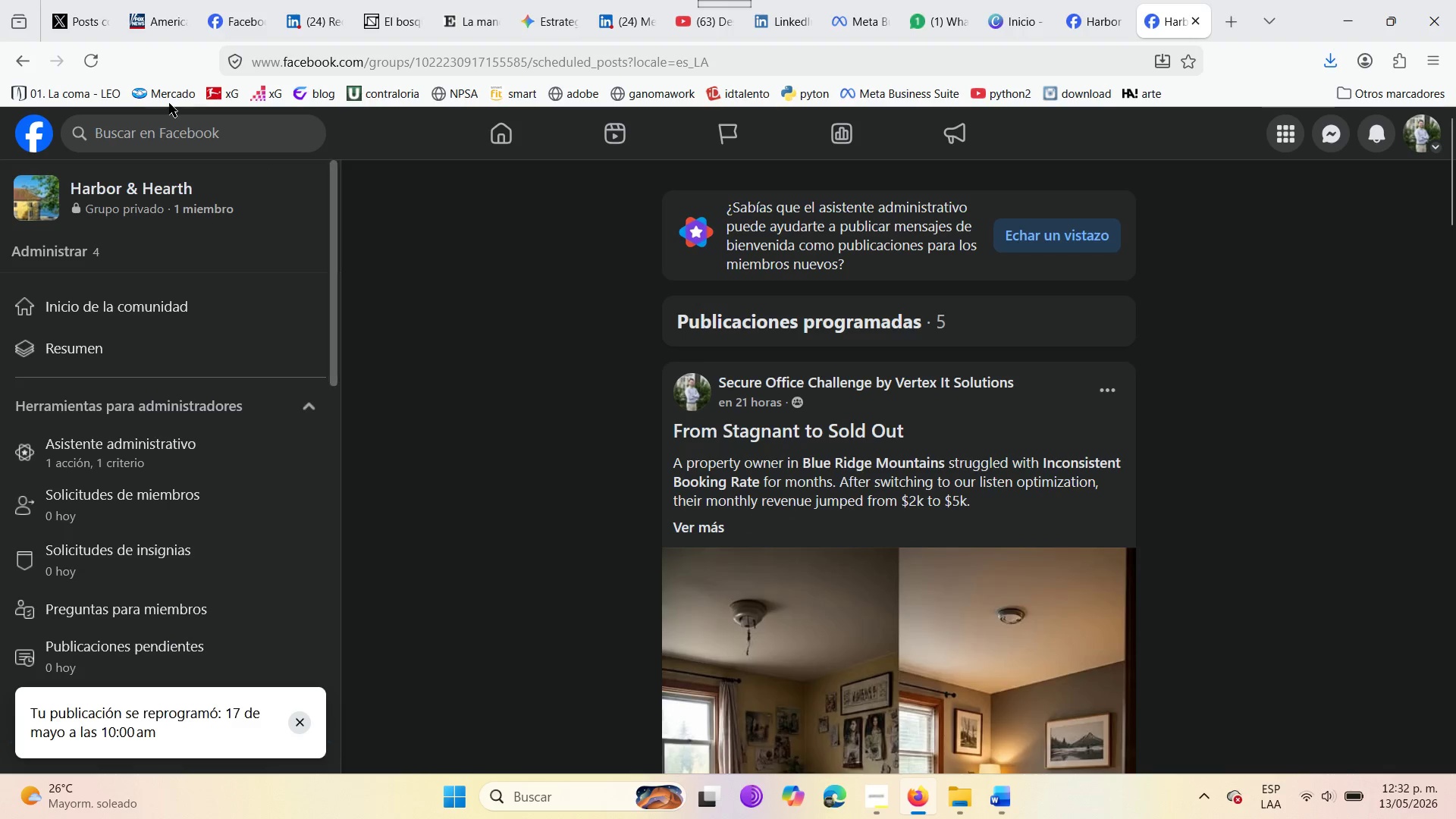 
left_click([105, 67])
 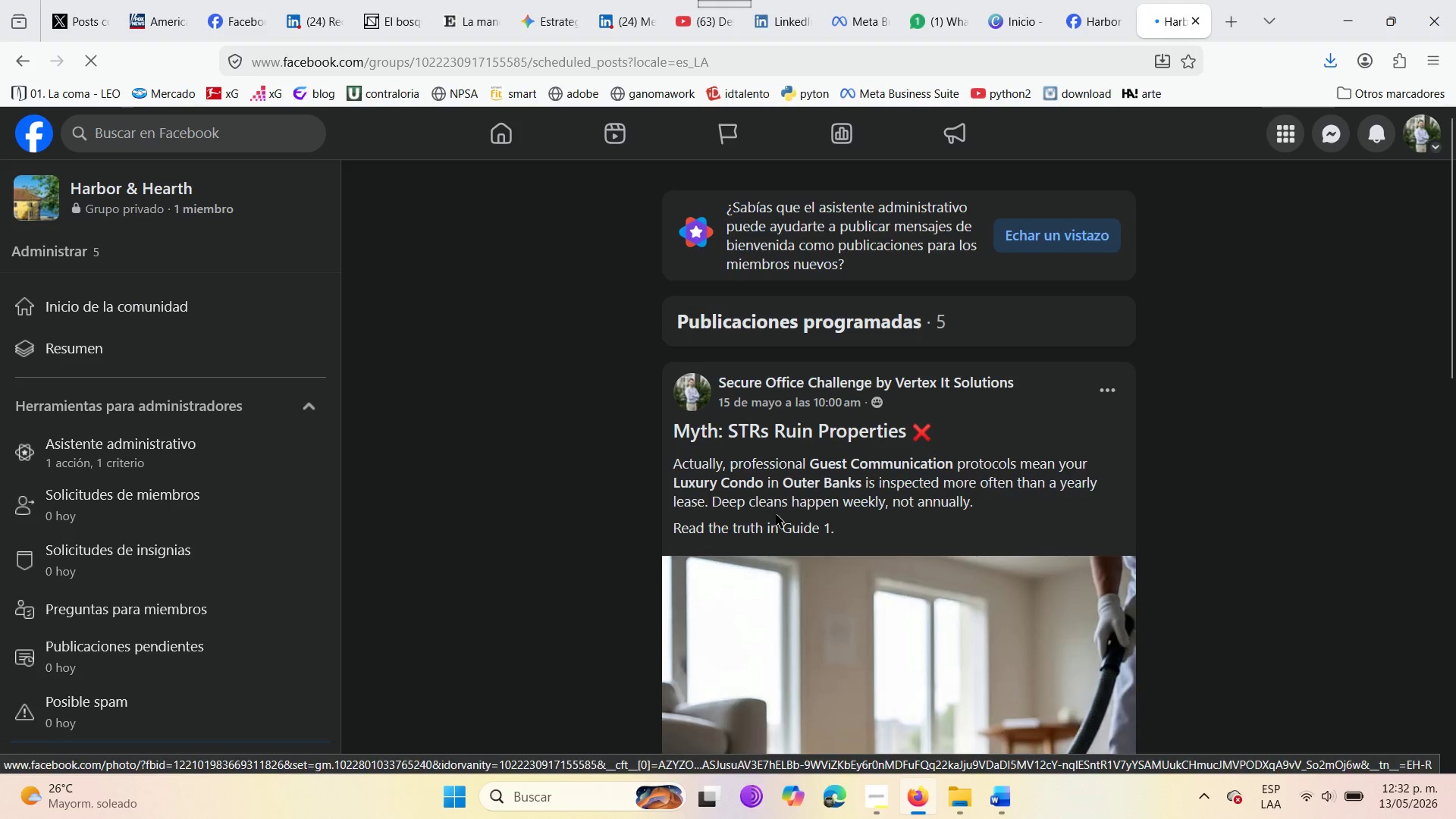 
scroll: coordinate [776, 514], scroll_direction: down, amount: 14.0
 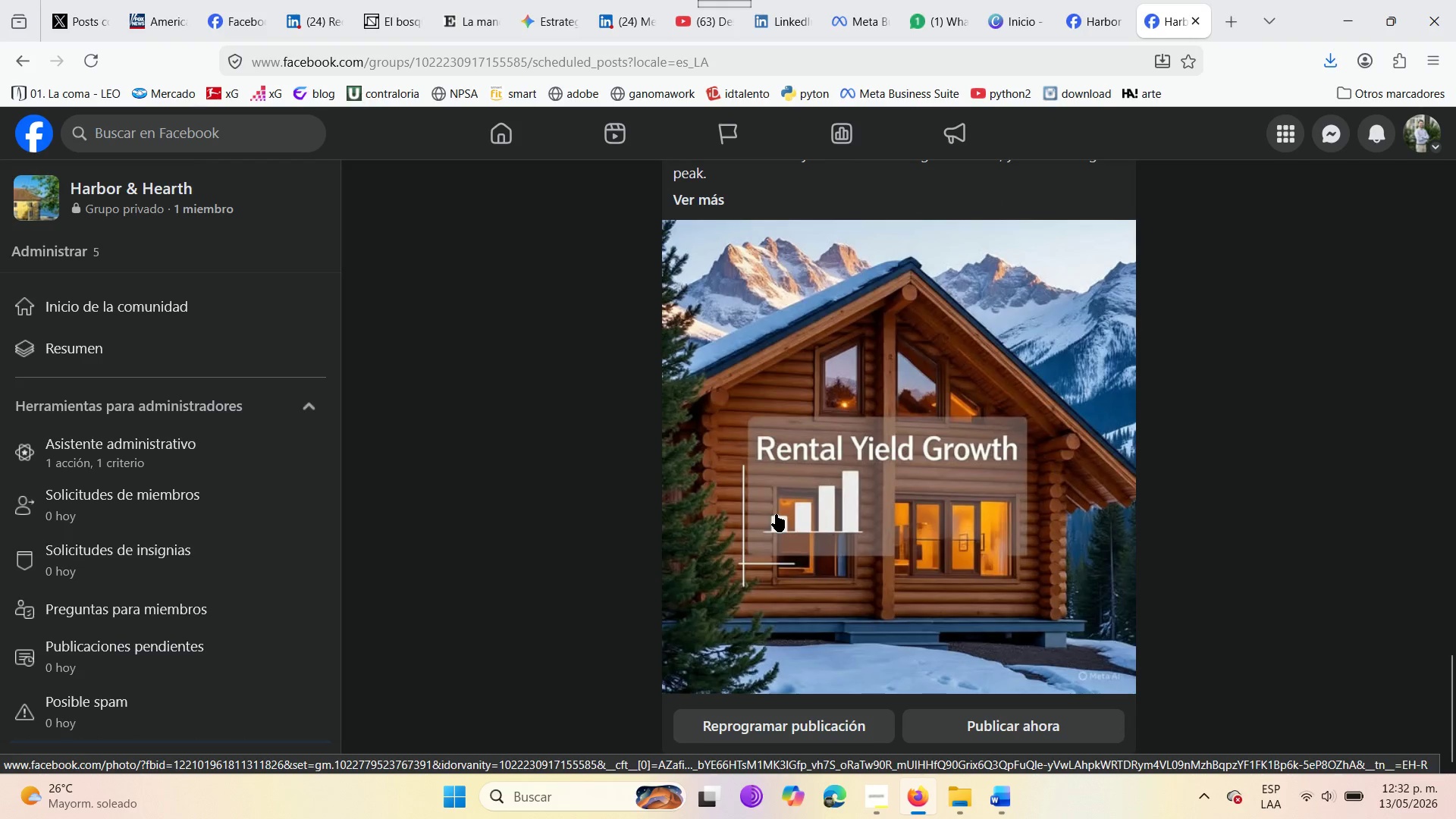 
scroll: coordinate [776, 514], scroll_direction: up, amount: 2.0
 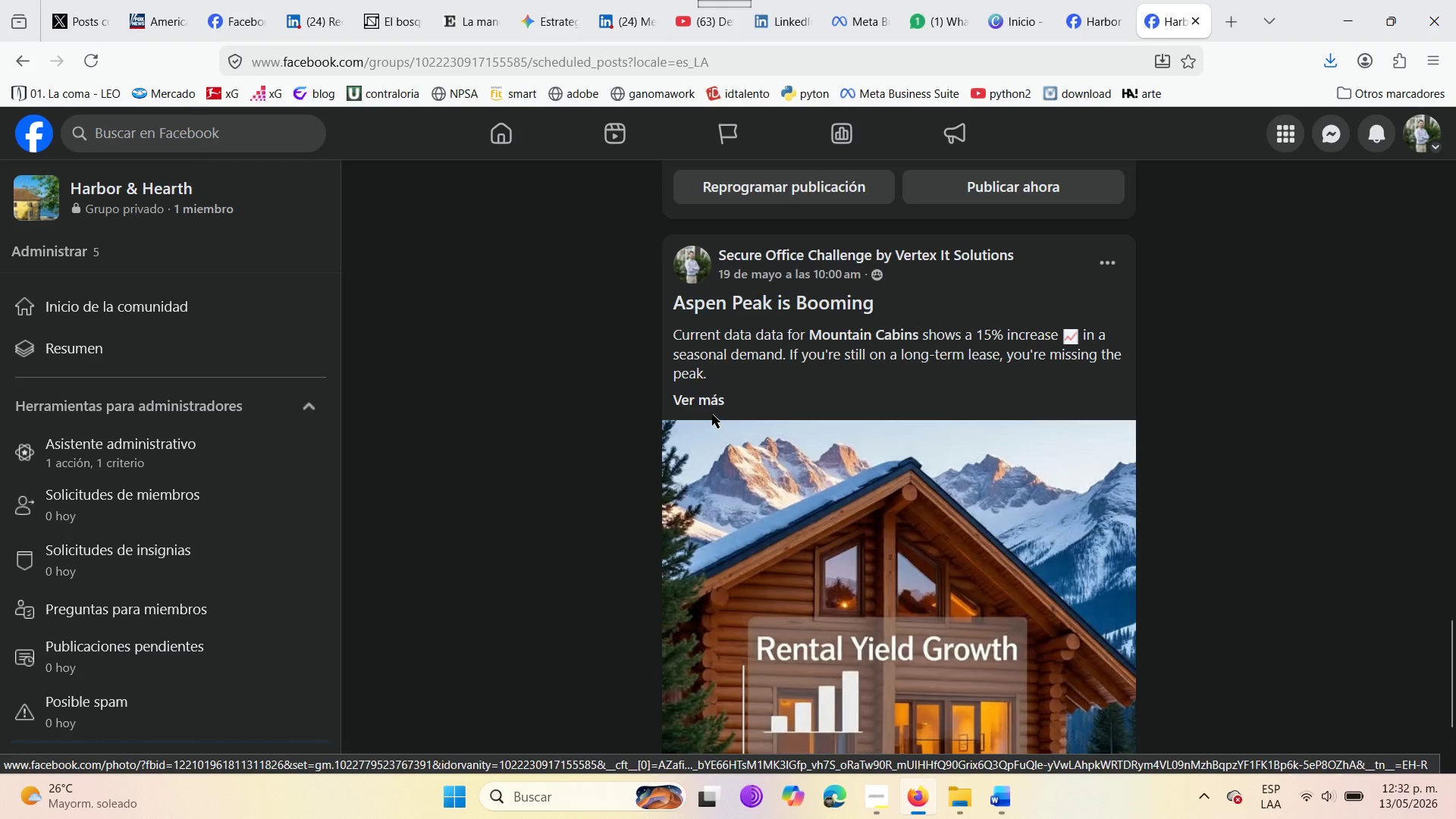 
left_click([708, 400])
 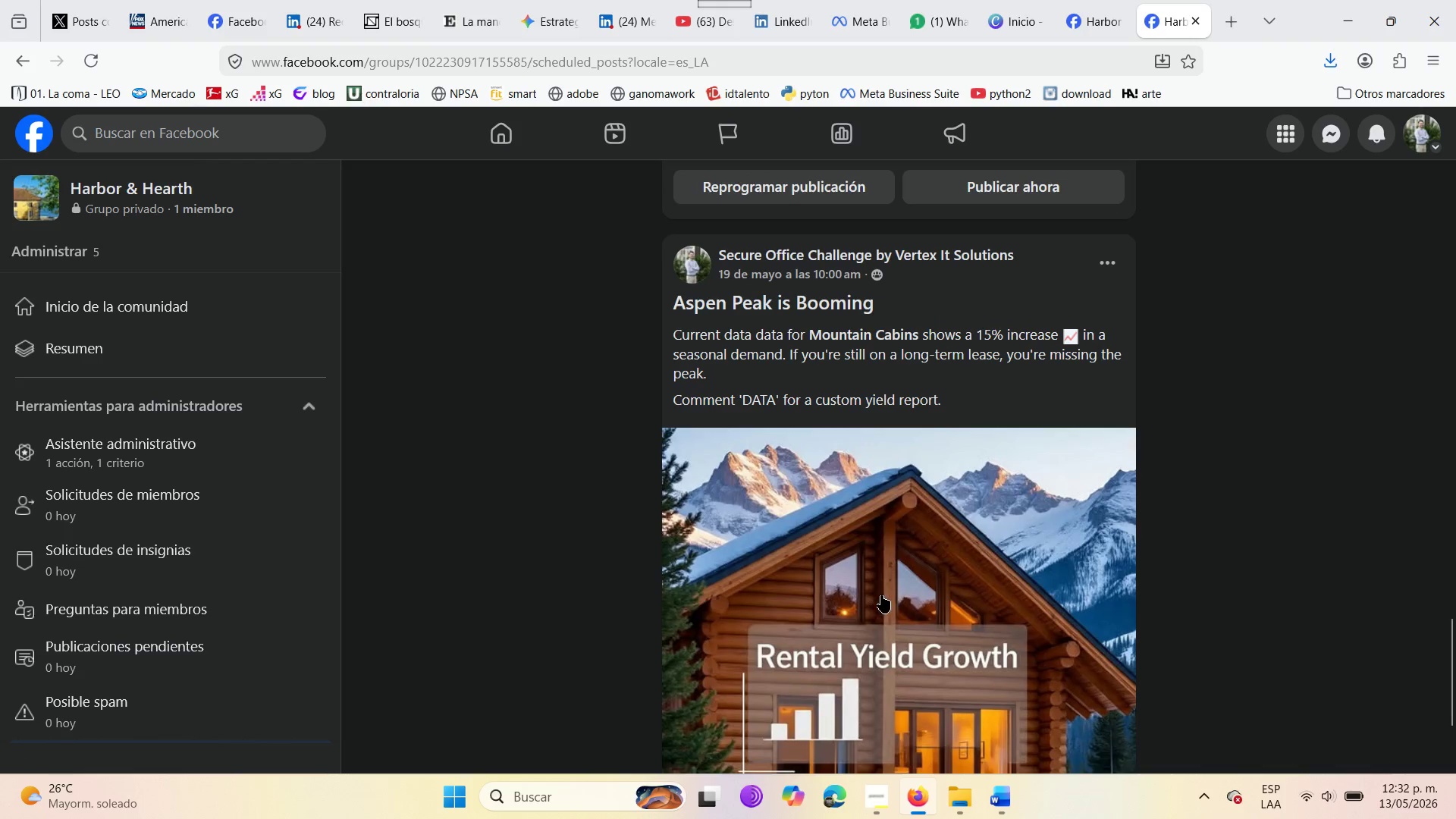 
scroll: coordinate [893, 546], scroll_direction: up, amount: 10.0
 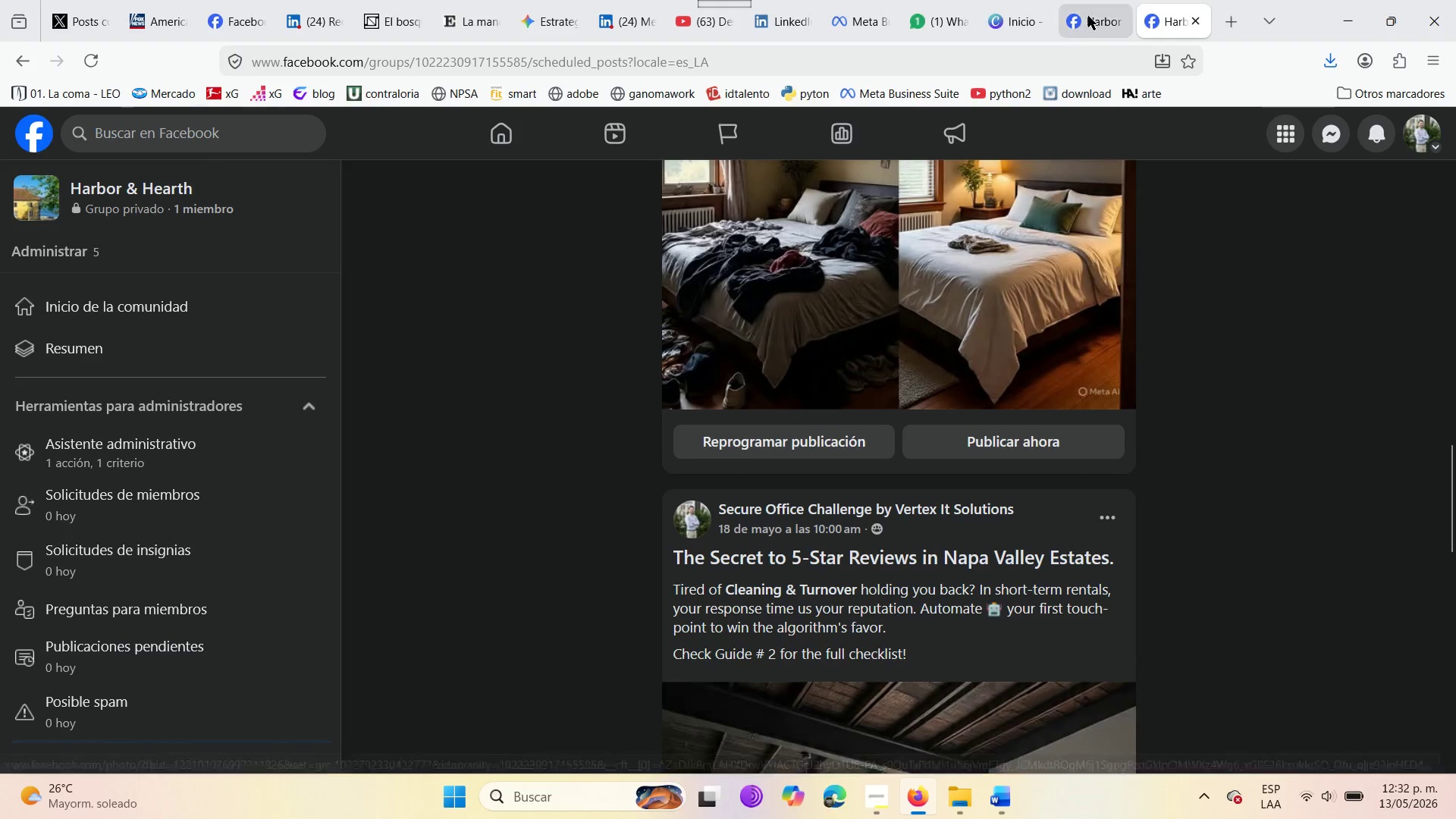 
left_click([1090, 0])
 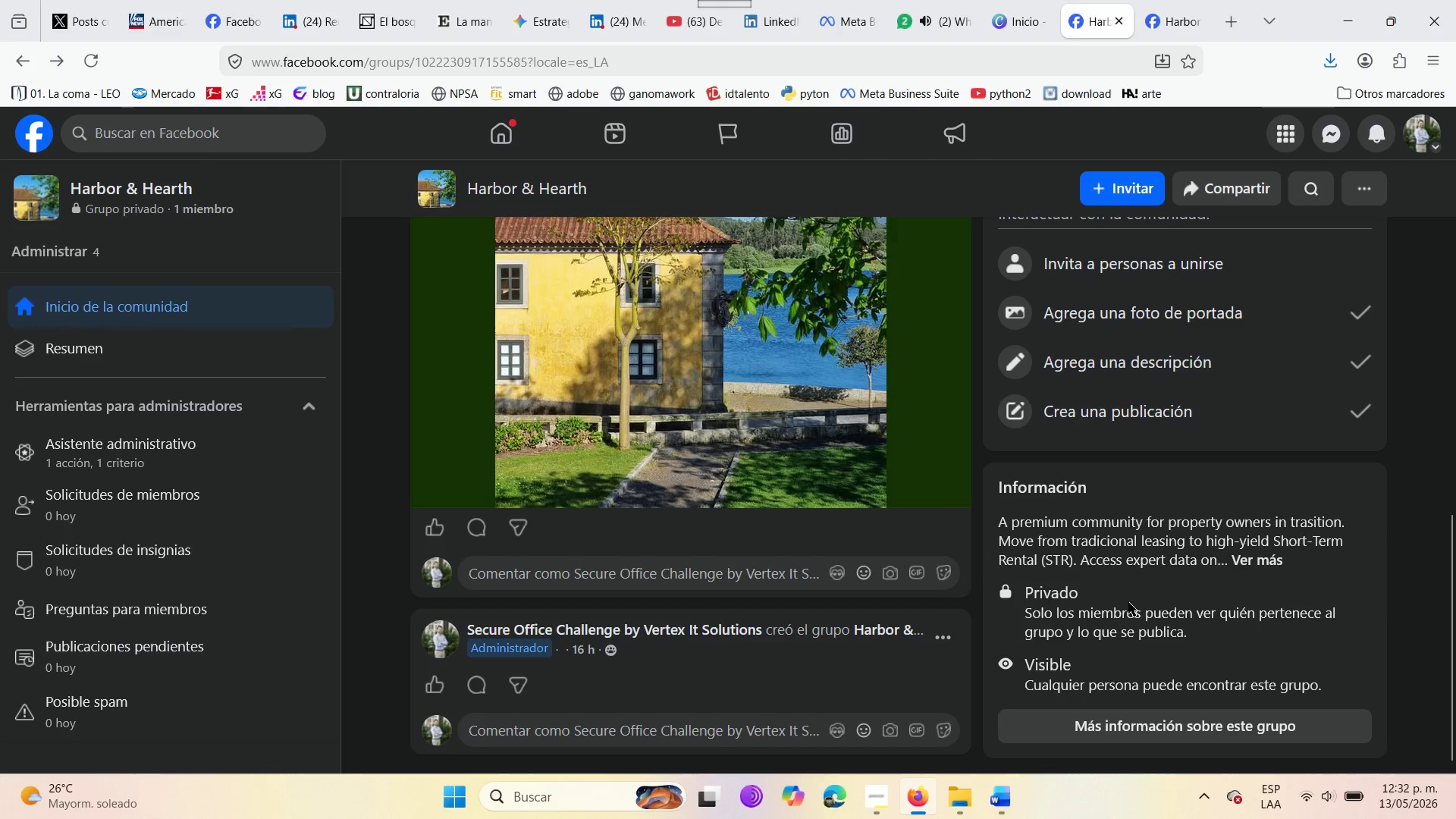 
scroll: coordinate [743, 447], scroll_direction: up, amount: 6.0
 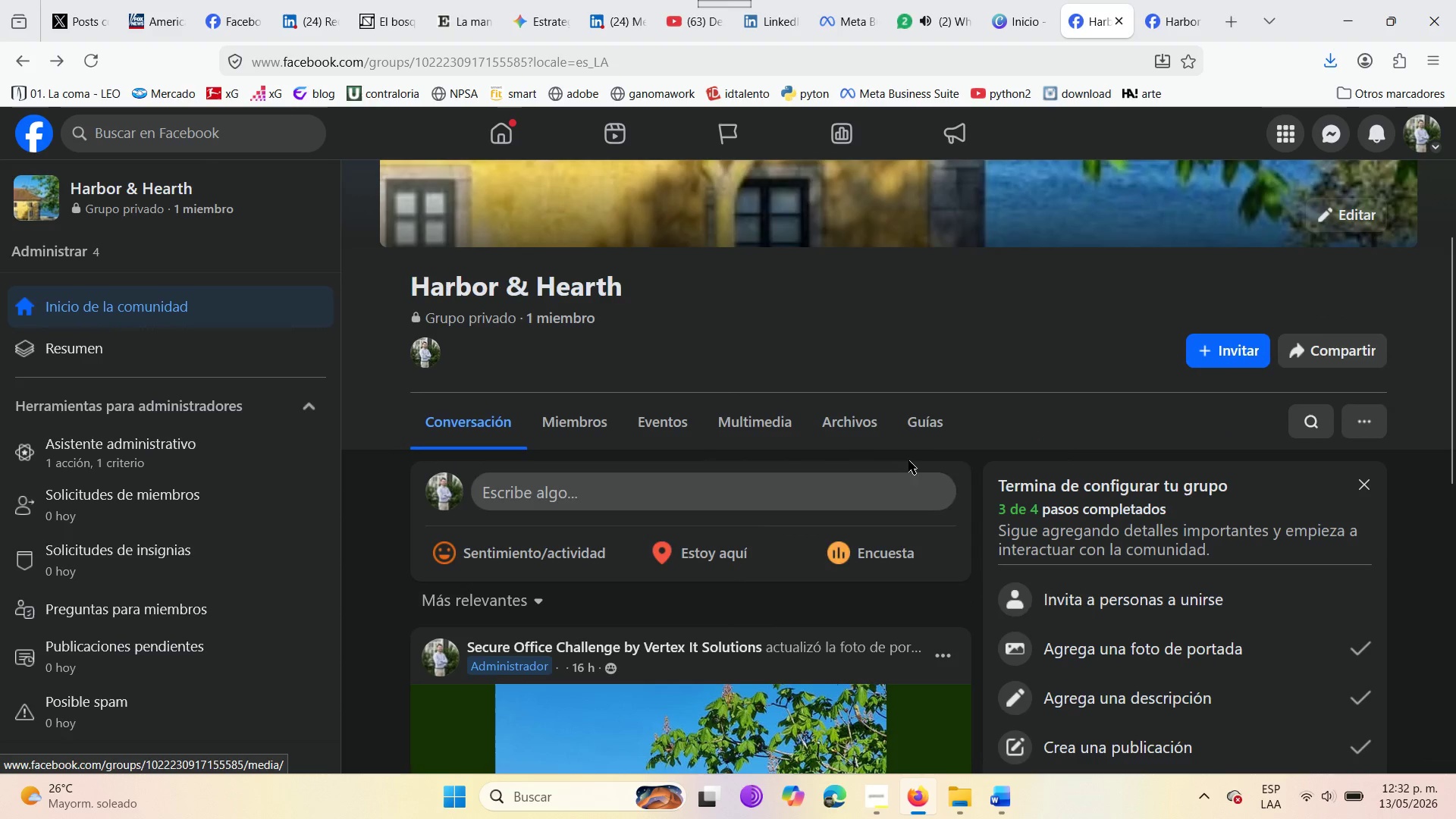 
left_click([934, 416])
 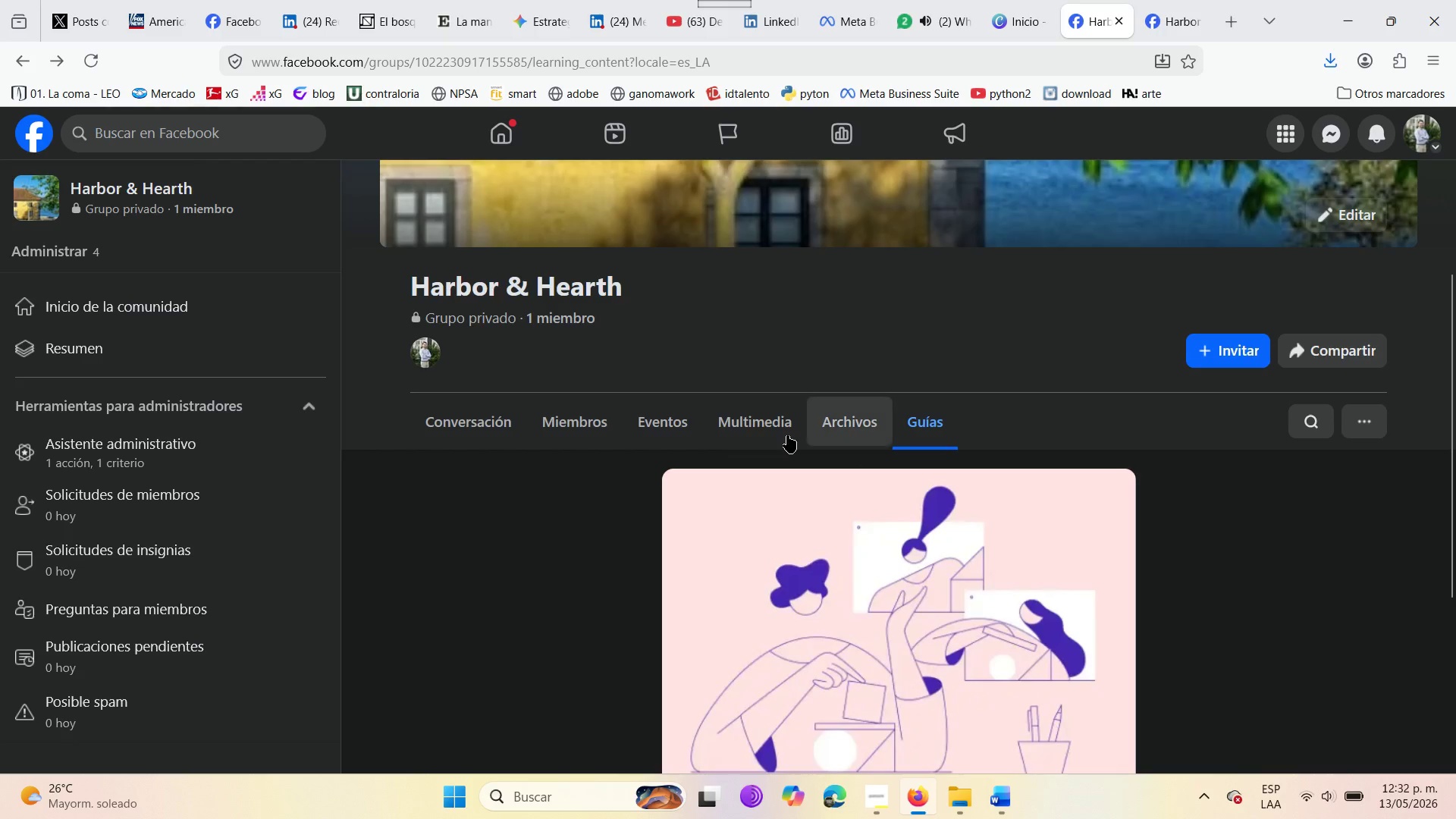 
scroll: coordinate [815, 494], scroll_direction: down, amount: 5.0
 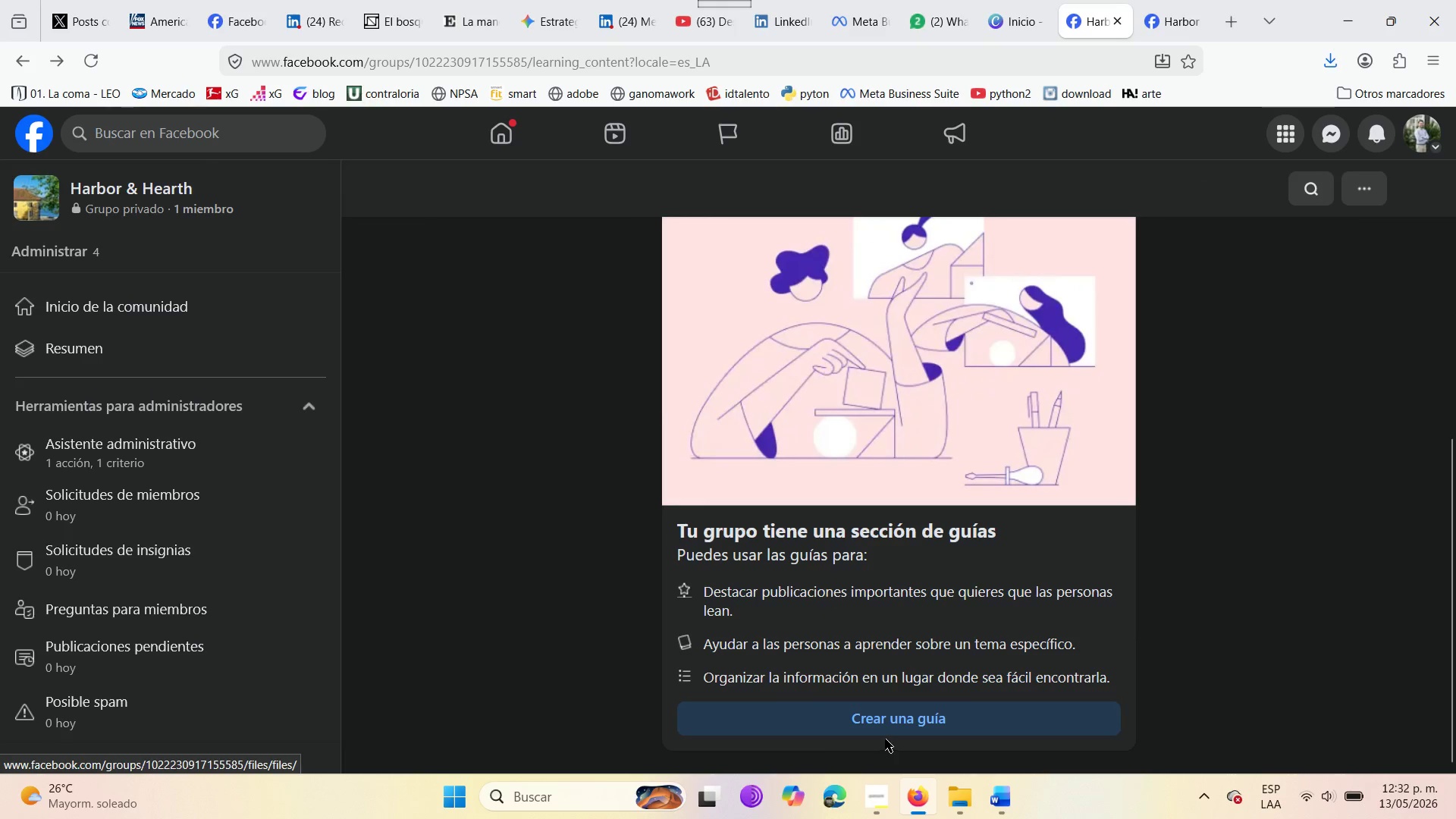 
left_click([885, 731])
 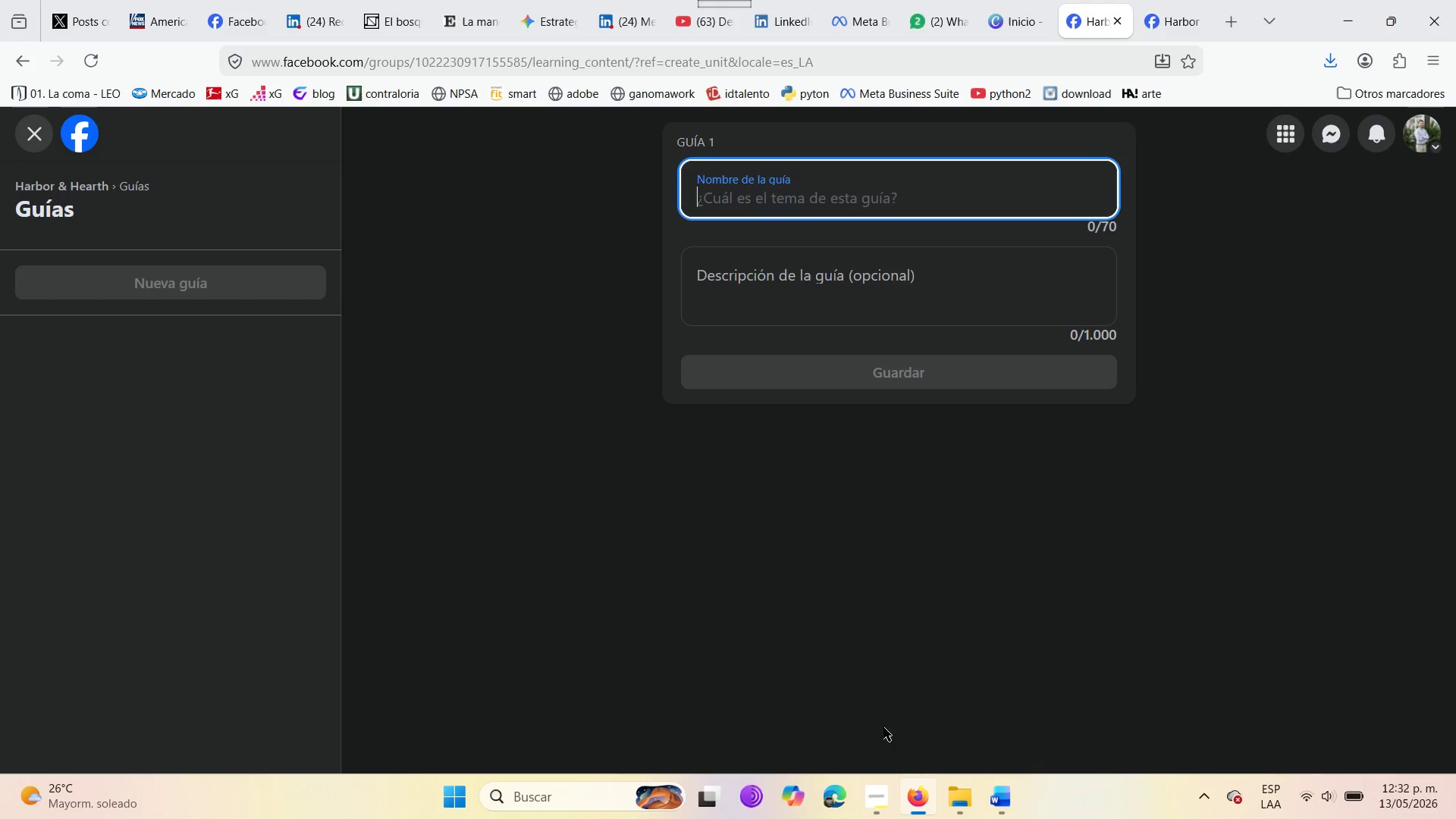 
wait(32.12)
 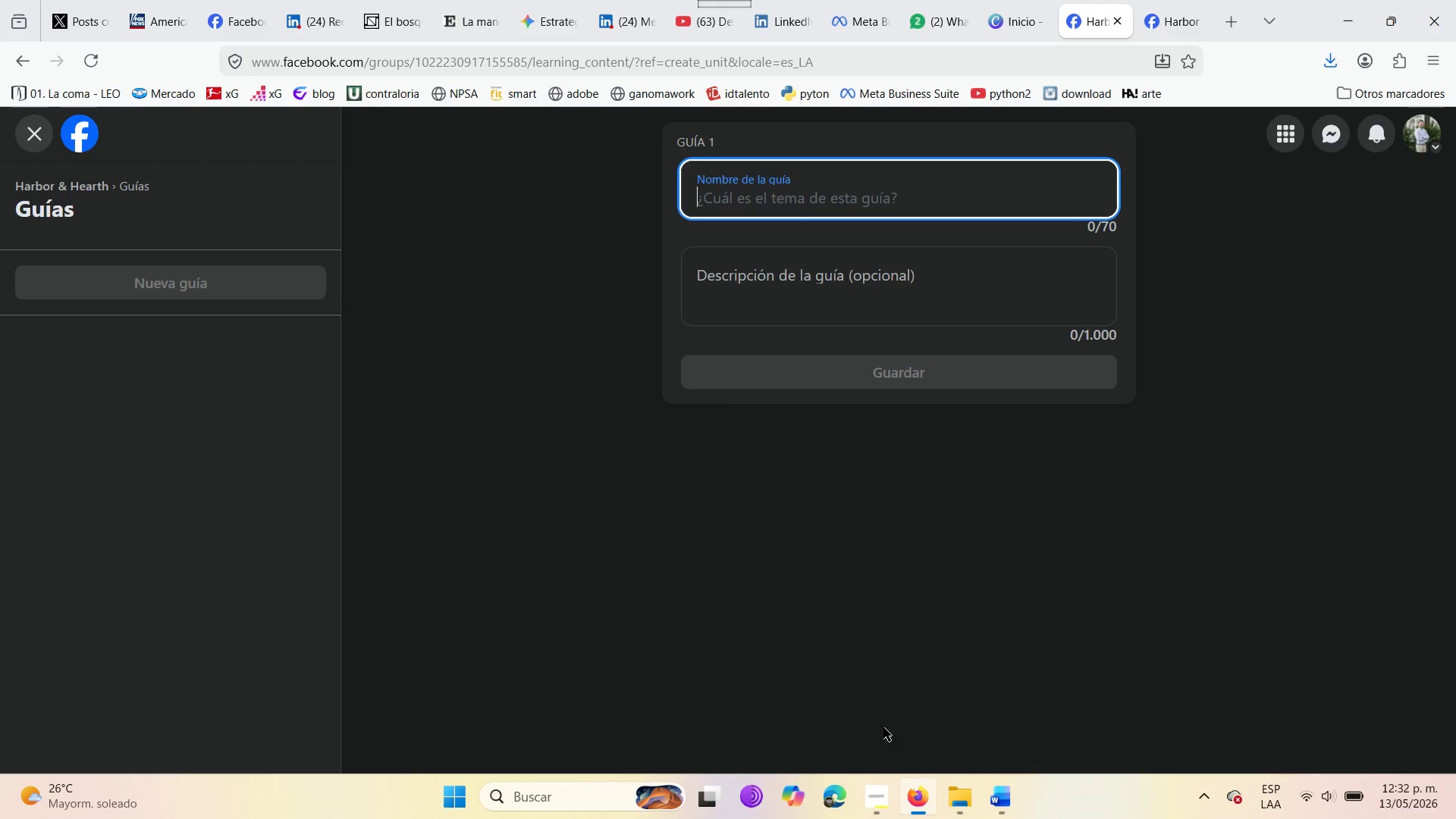 
left_click([736, 202])
 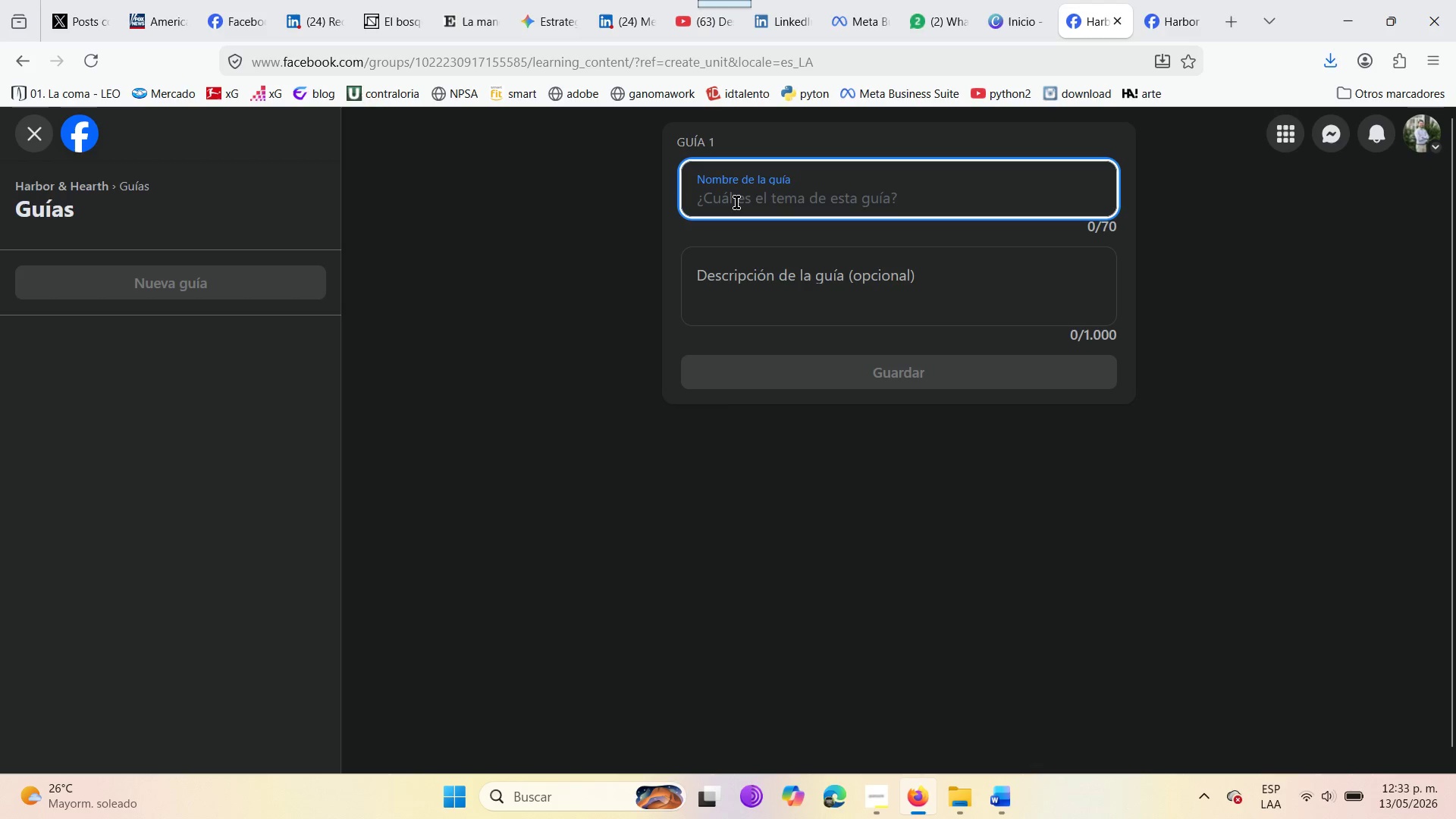 
type(The transition bluepront )
key(Backspace)
key(Backspace)
key(Backspace)
key(Backspace)
key(Backspace)
type(rint )
key(Backspace)
type( )
 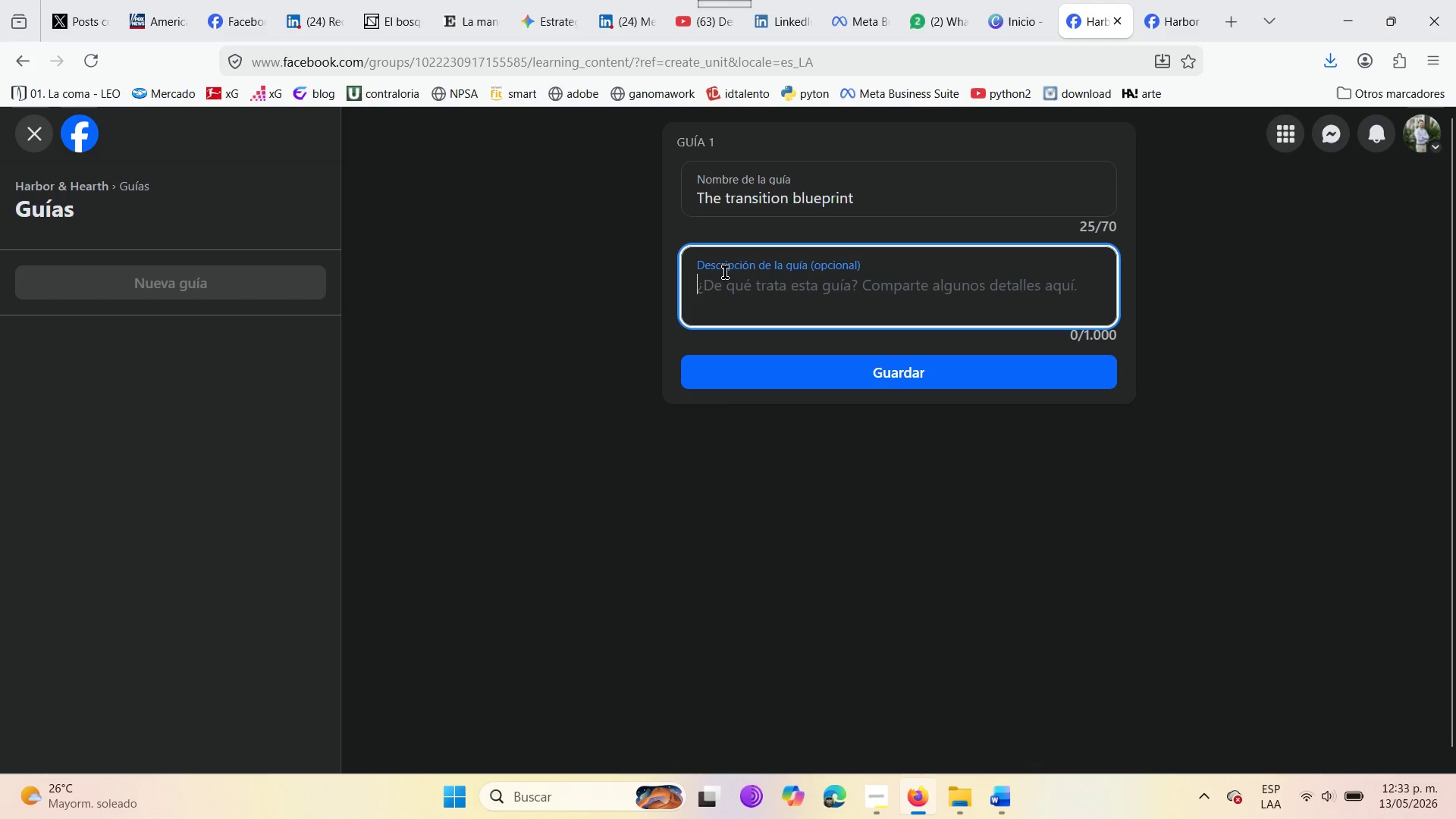 
wait(7.89)
 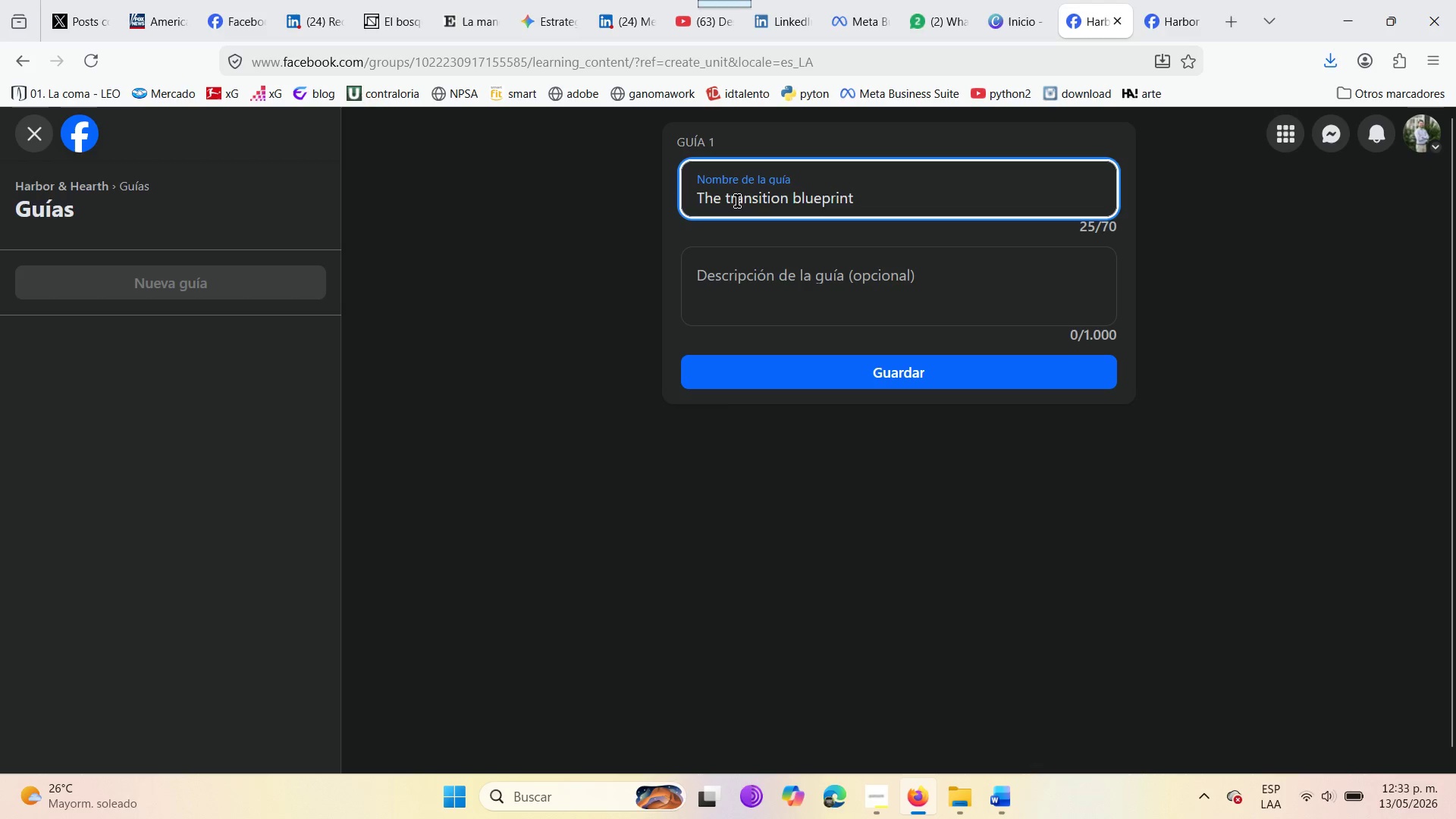 
type(Undertanging )
 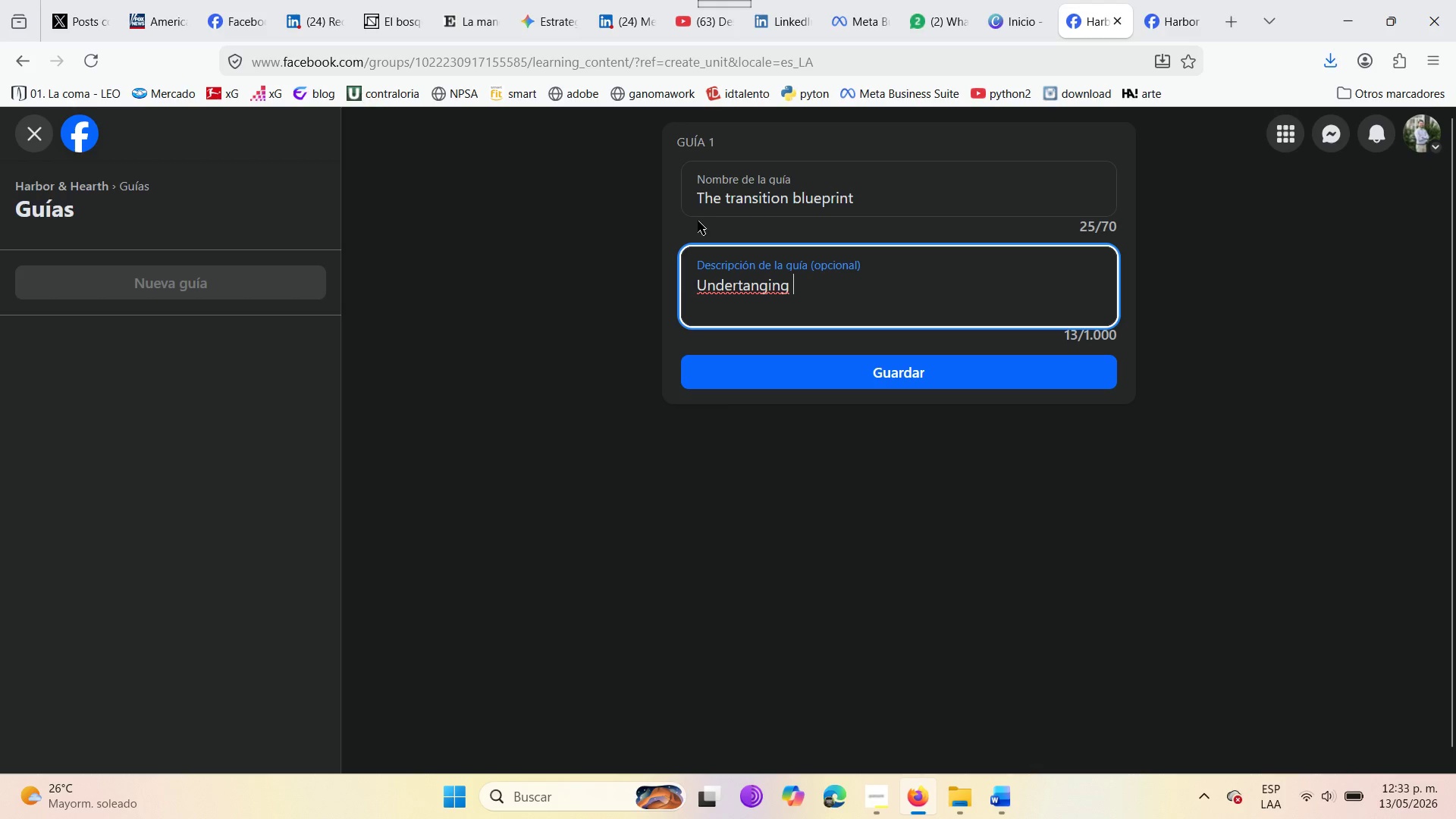 
left_click([699, 189])
 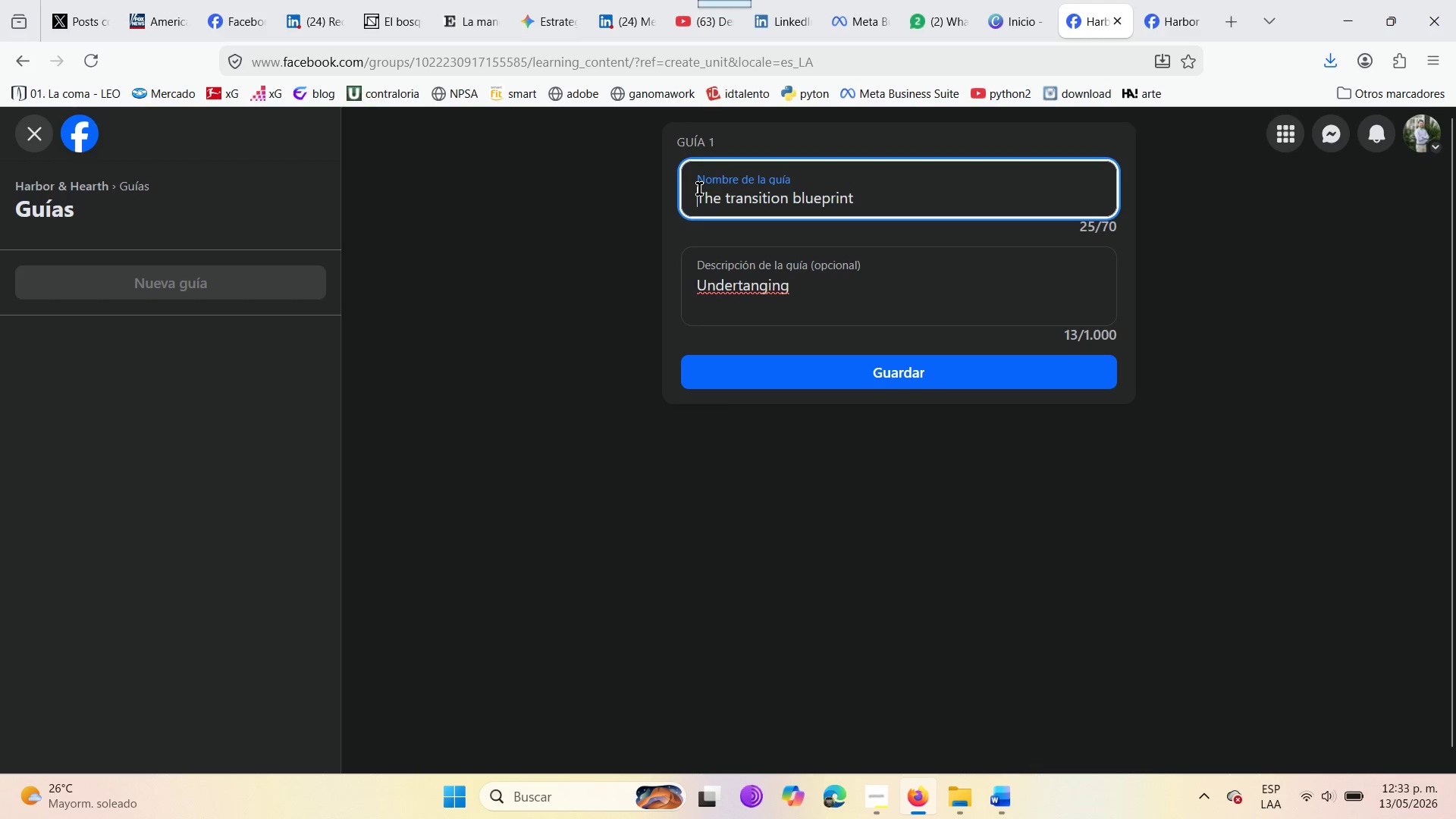 
type(Module 1 )
key(Backspace)
type(> )
 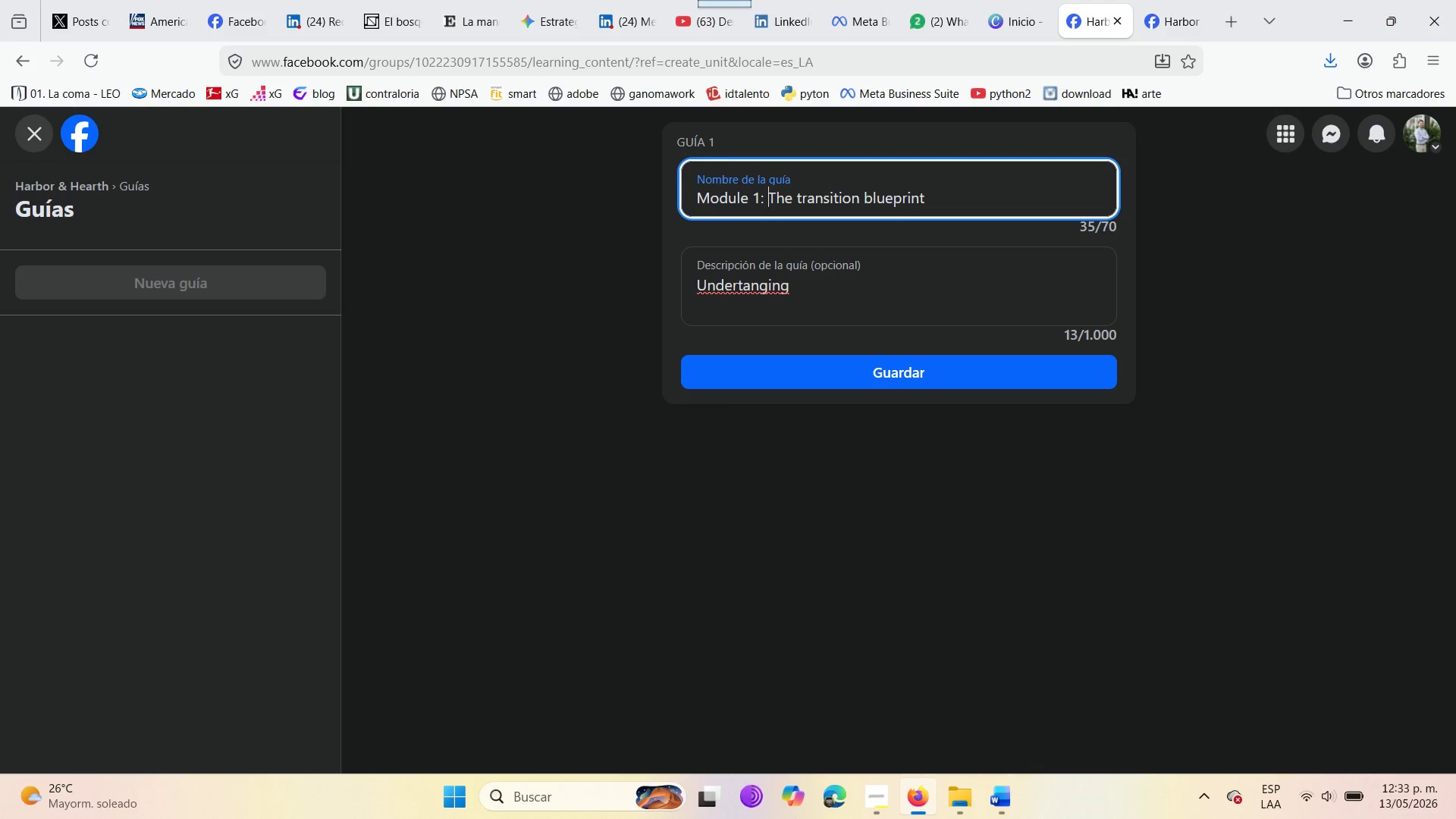 
left_click([817, 291])
 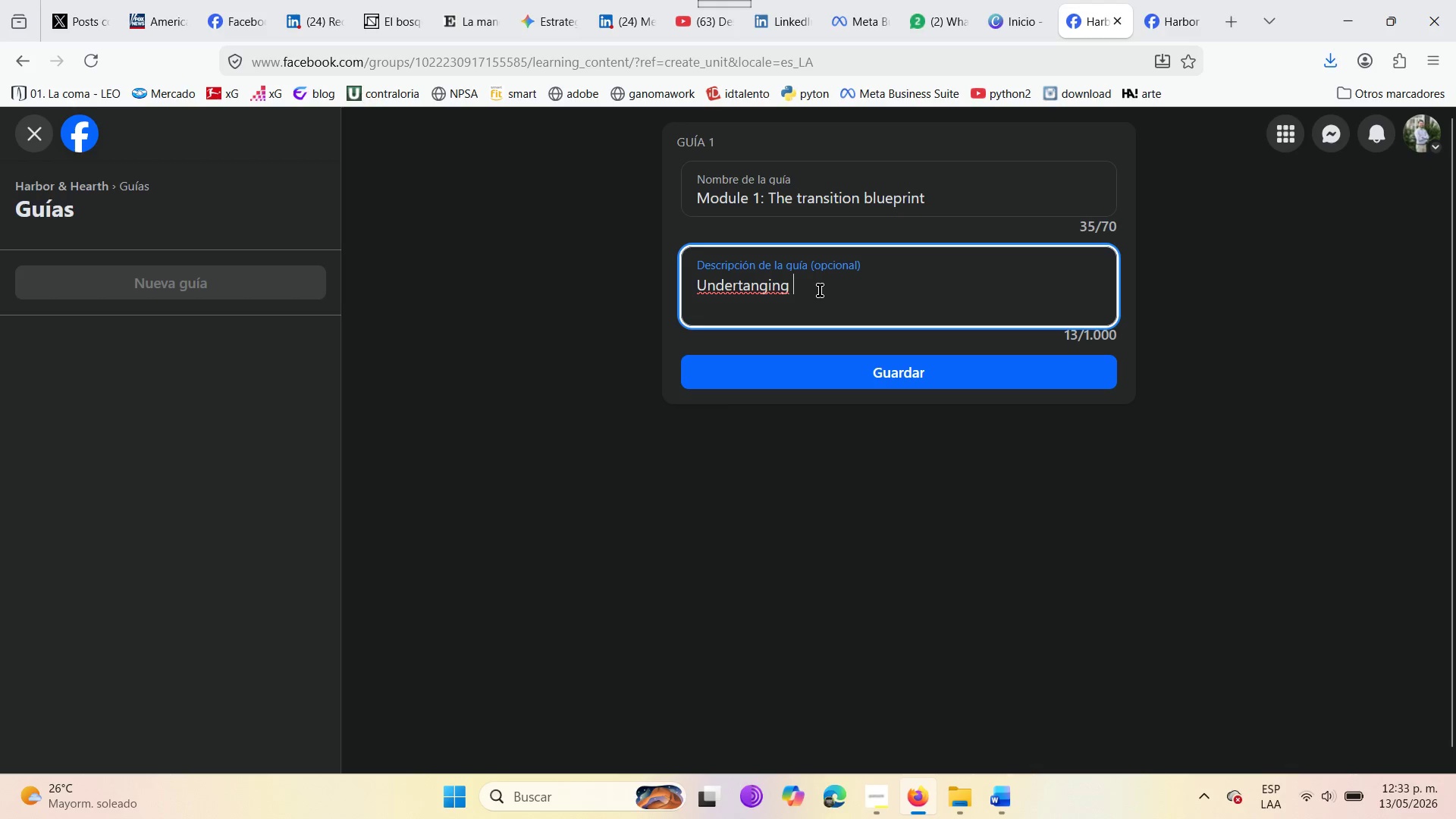 
key(Backspace)
 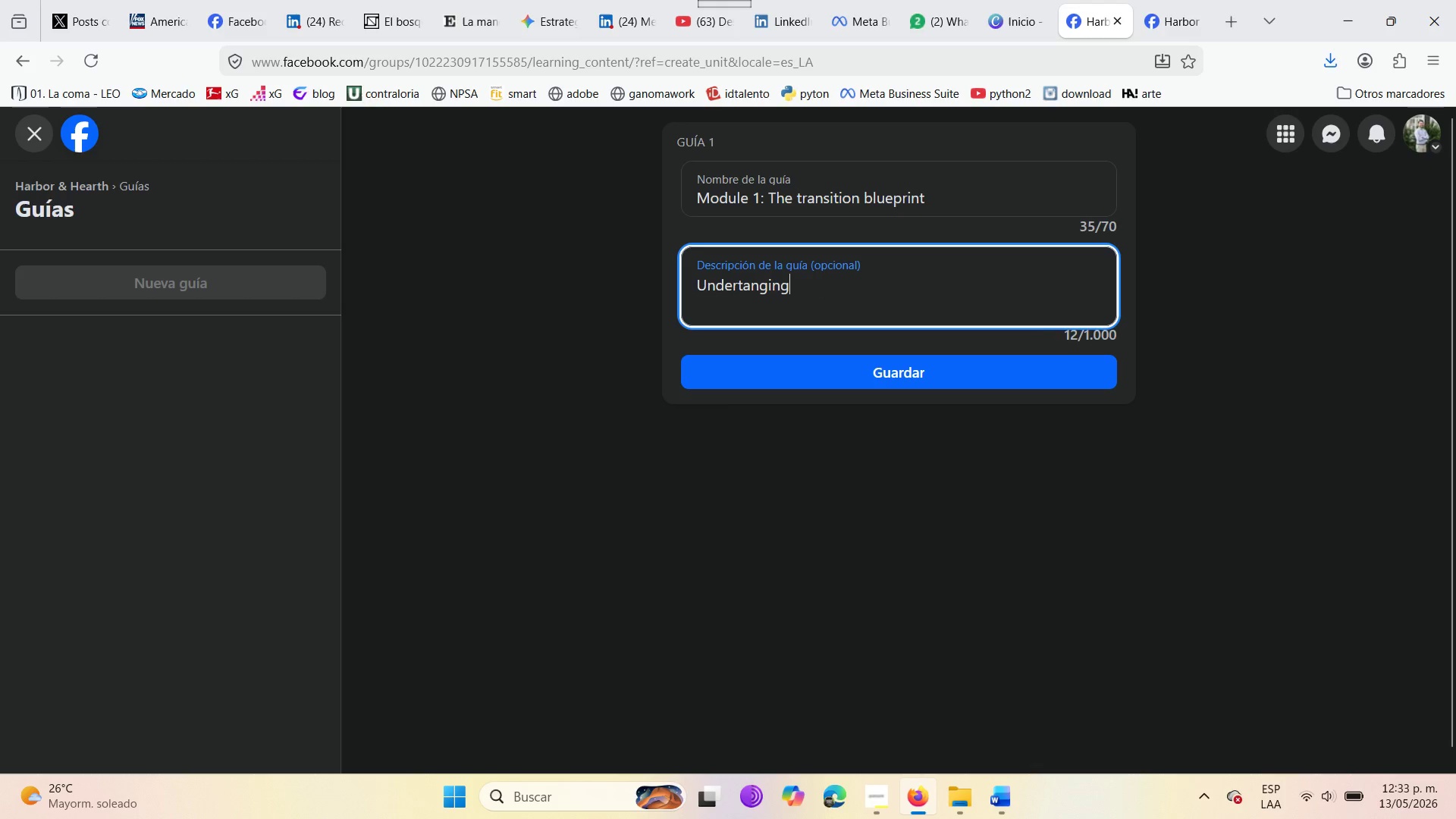 
key(Backspace)
 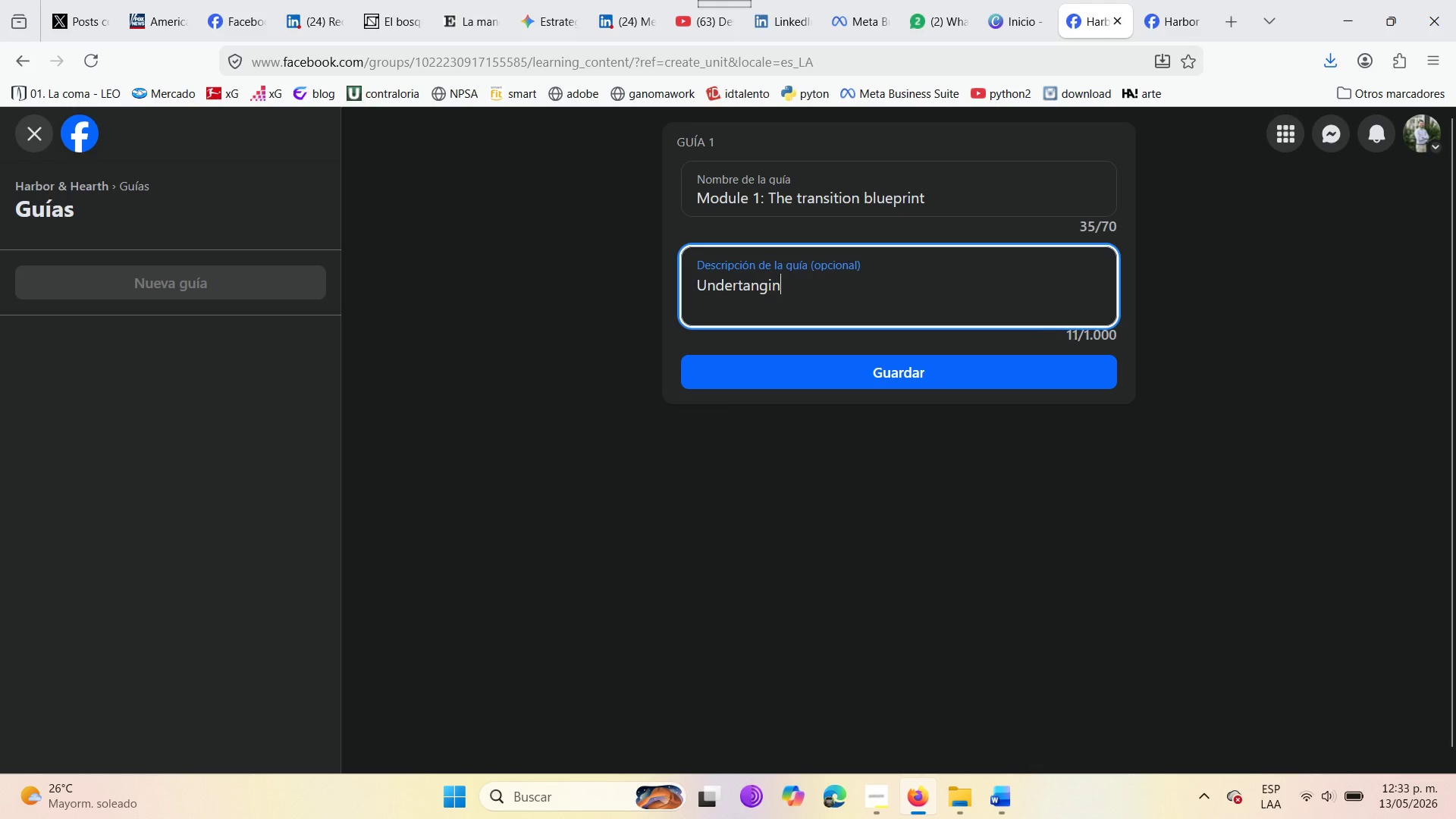 
key(Backspace)
 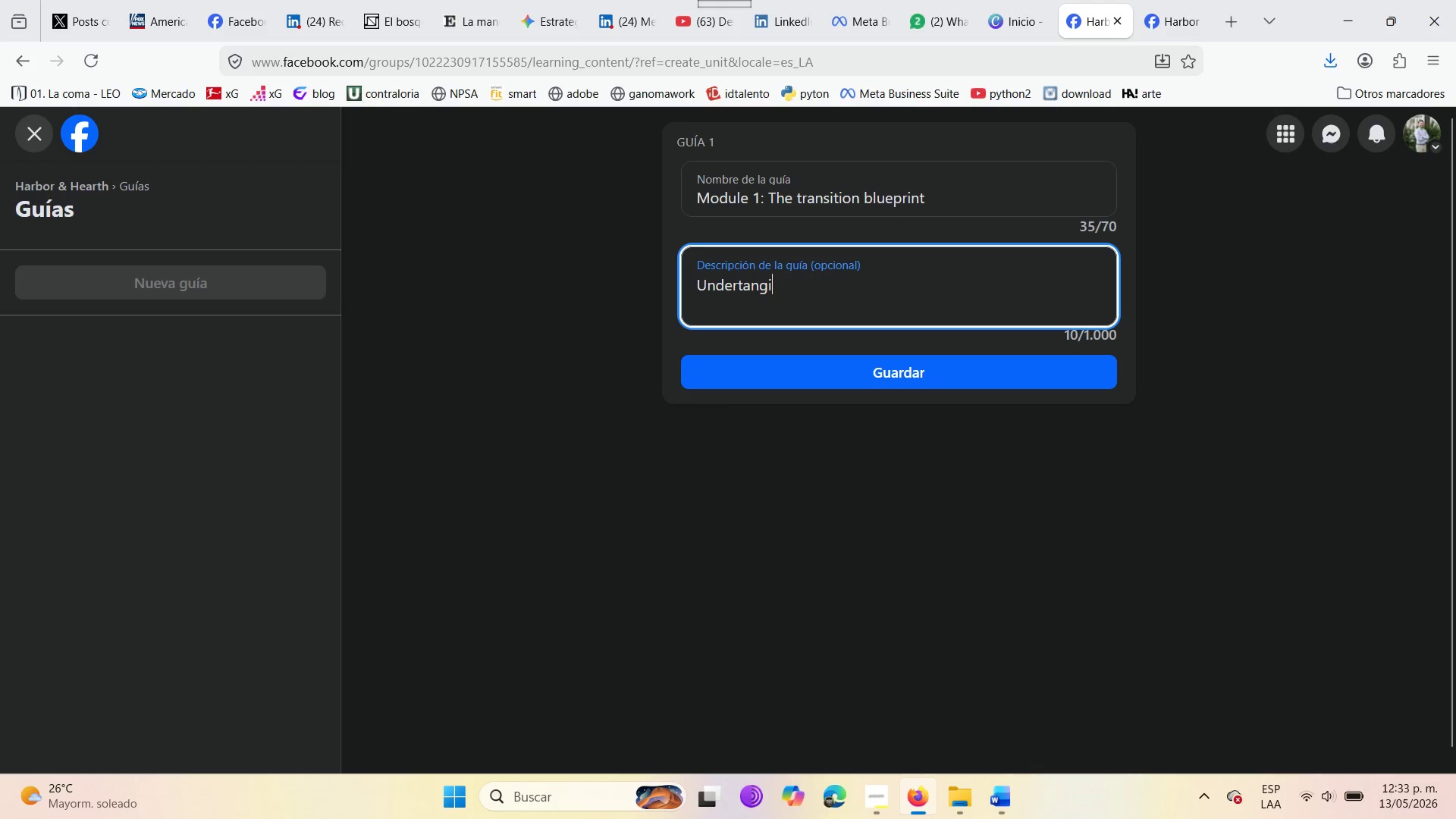 
key(Backspace)
 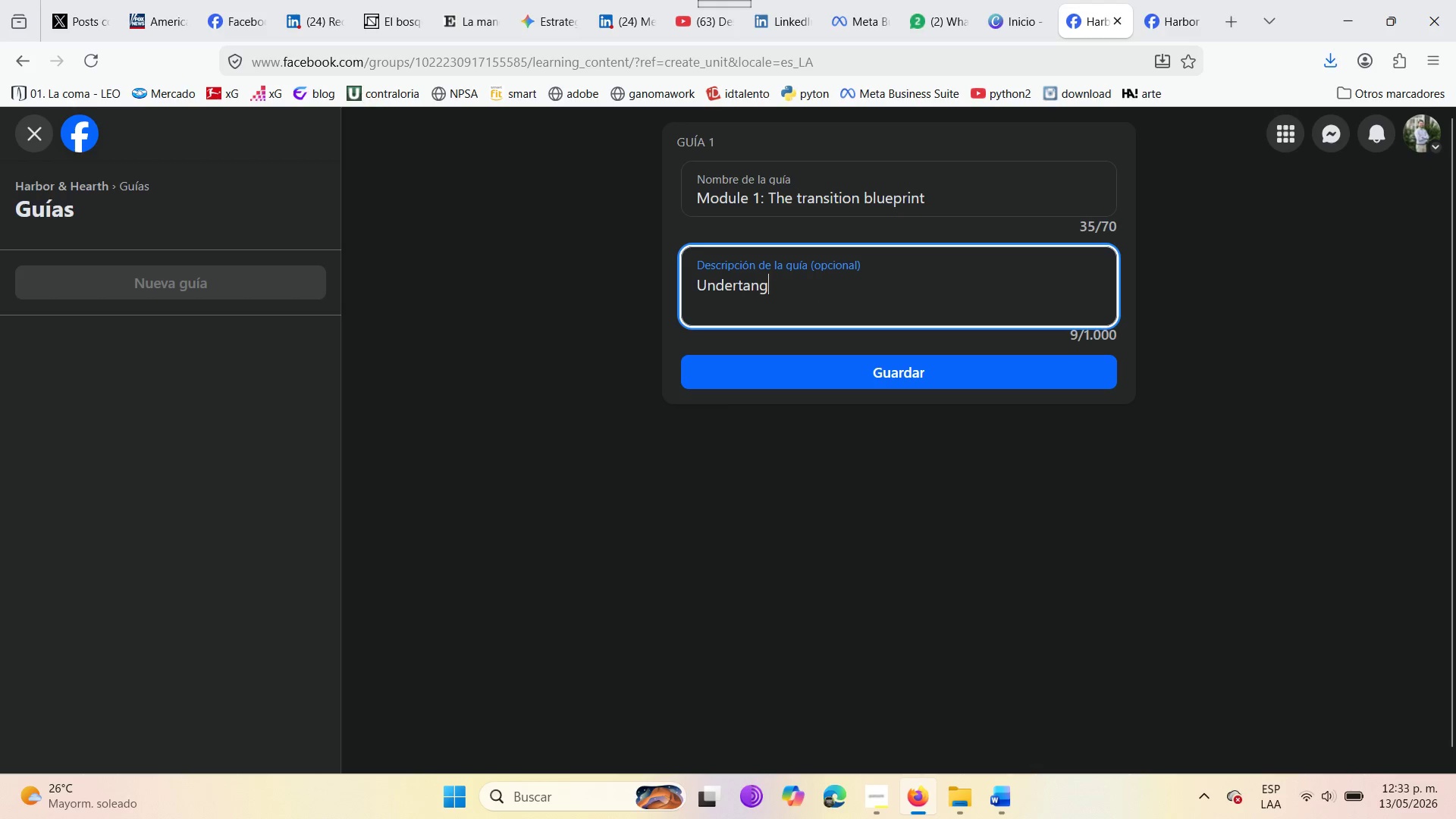 
key(Backspace)
 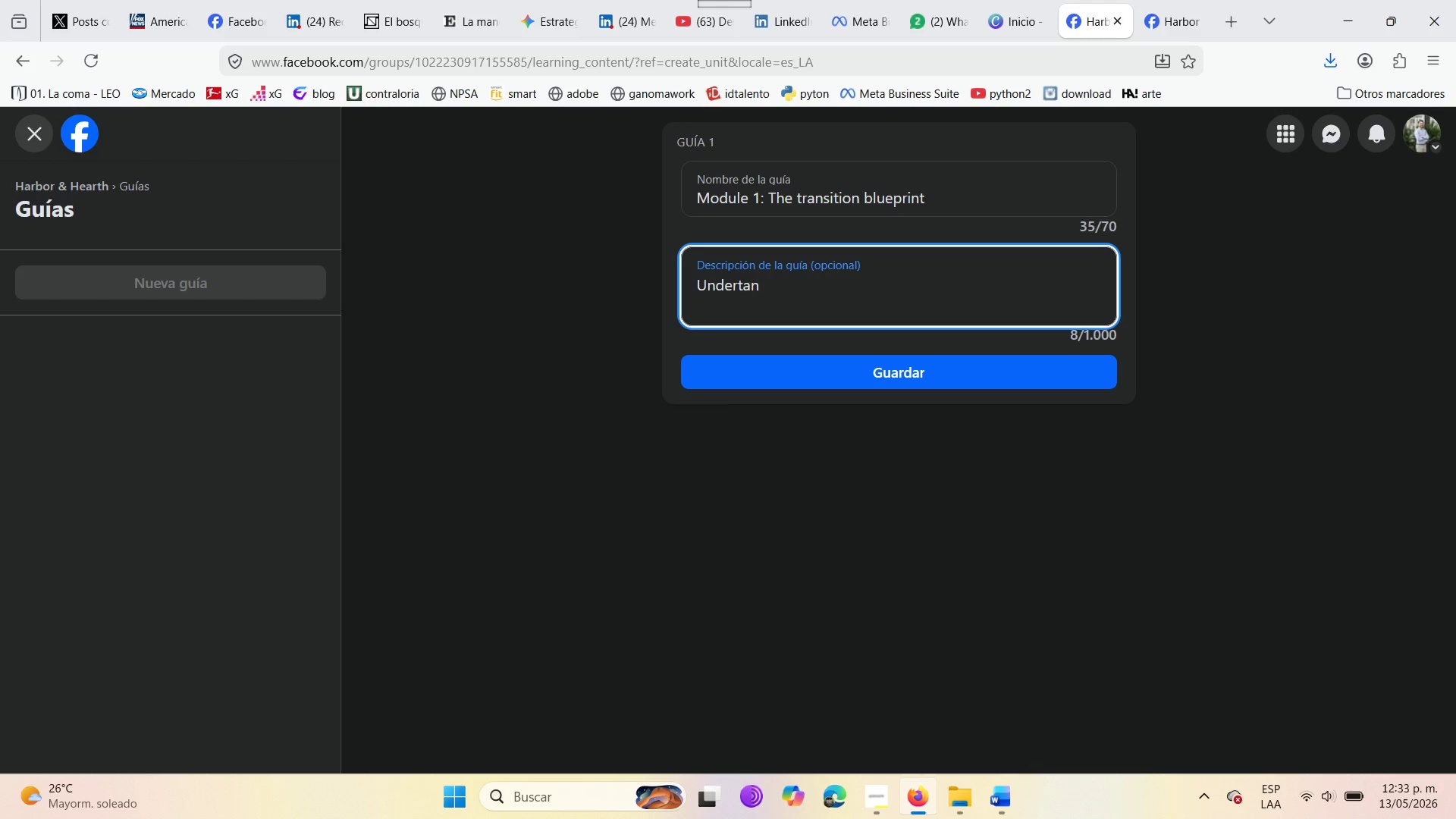 
wait(5.27)
 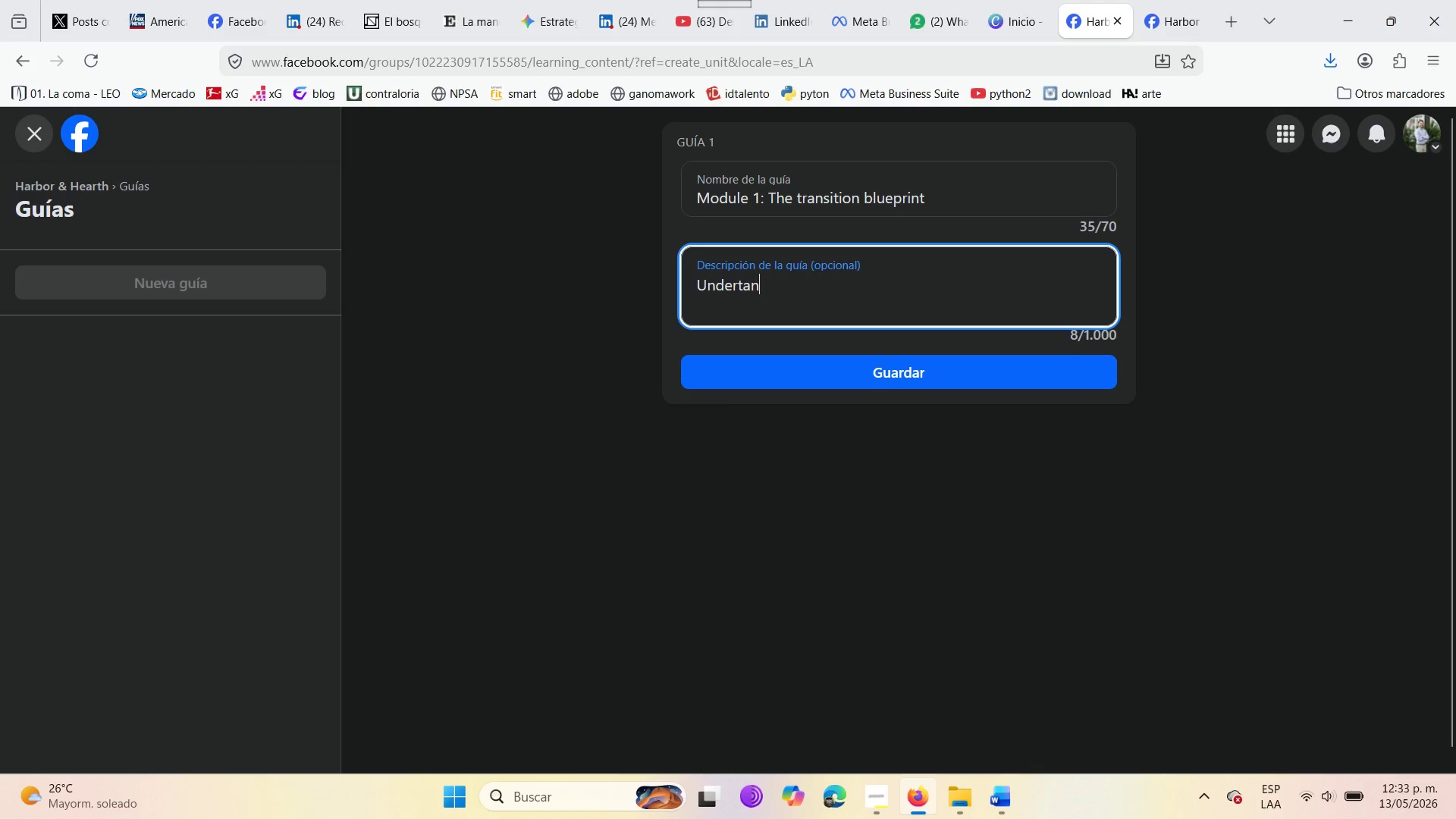 
key(Backspace)
key(Backspace)
key(Backspace)
type(standing )
 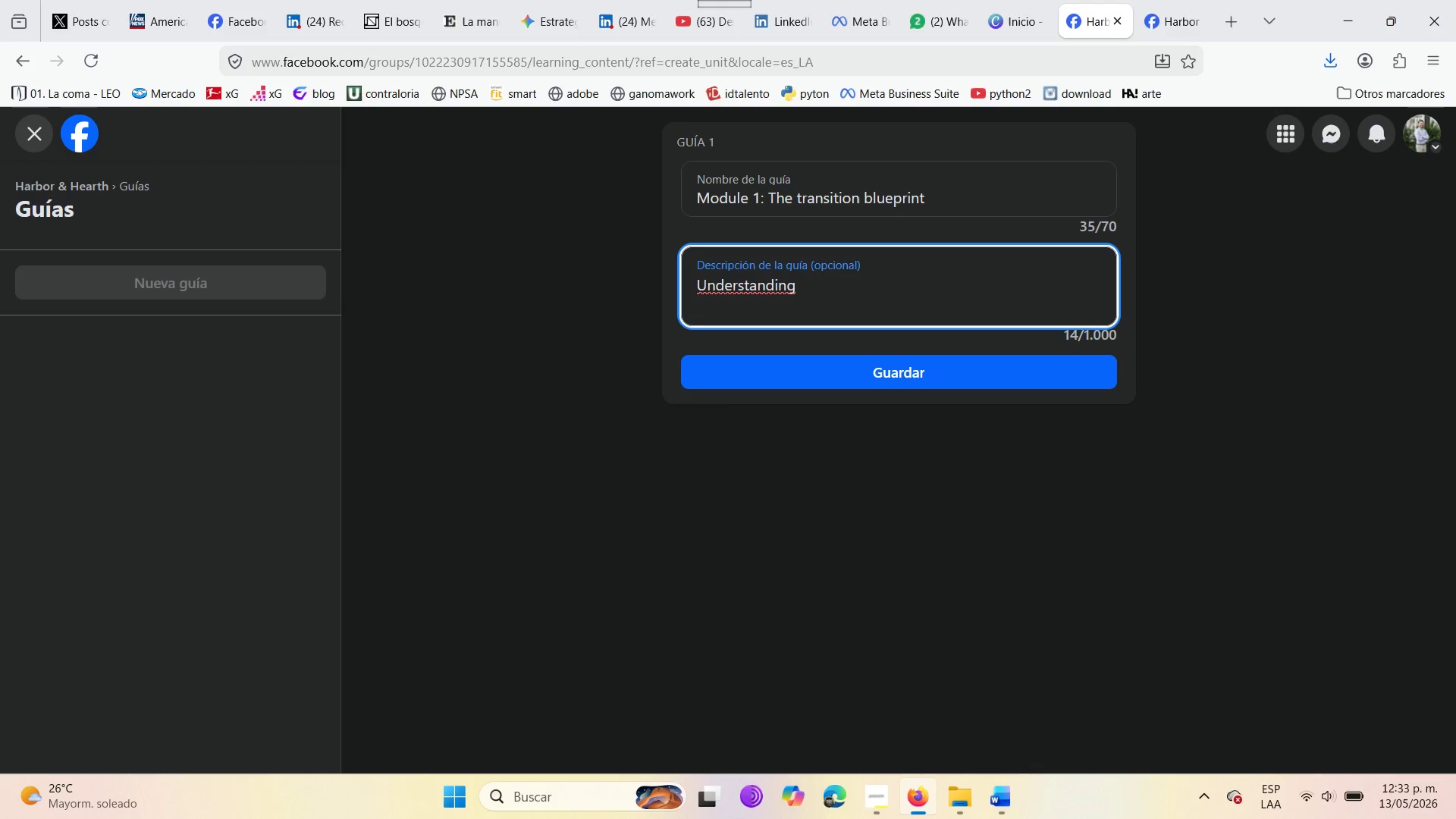 
type(the numbers )
key(Backspace)
type( and logistics of switch )
 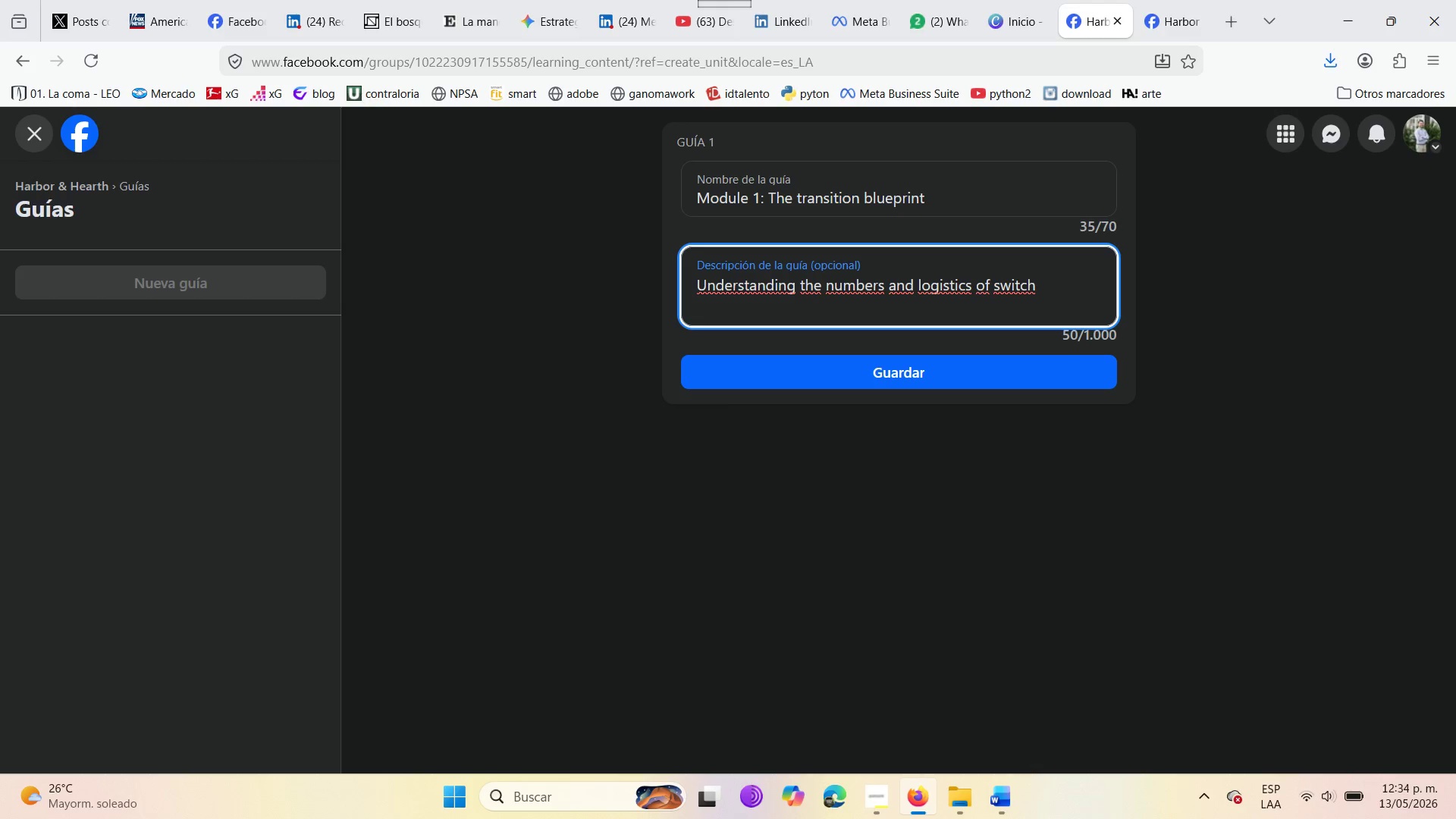 
wait(5.31)
 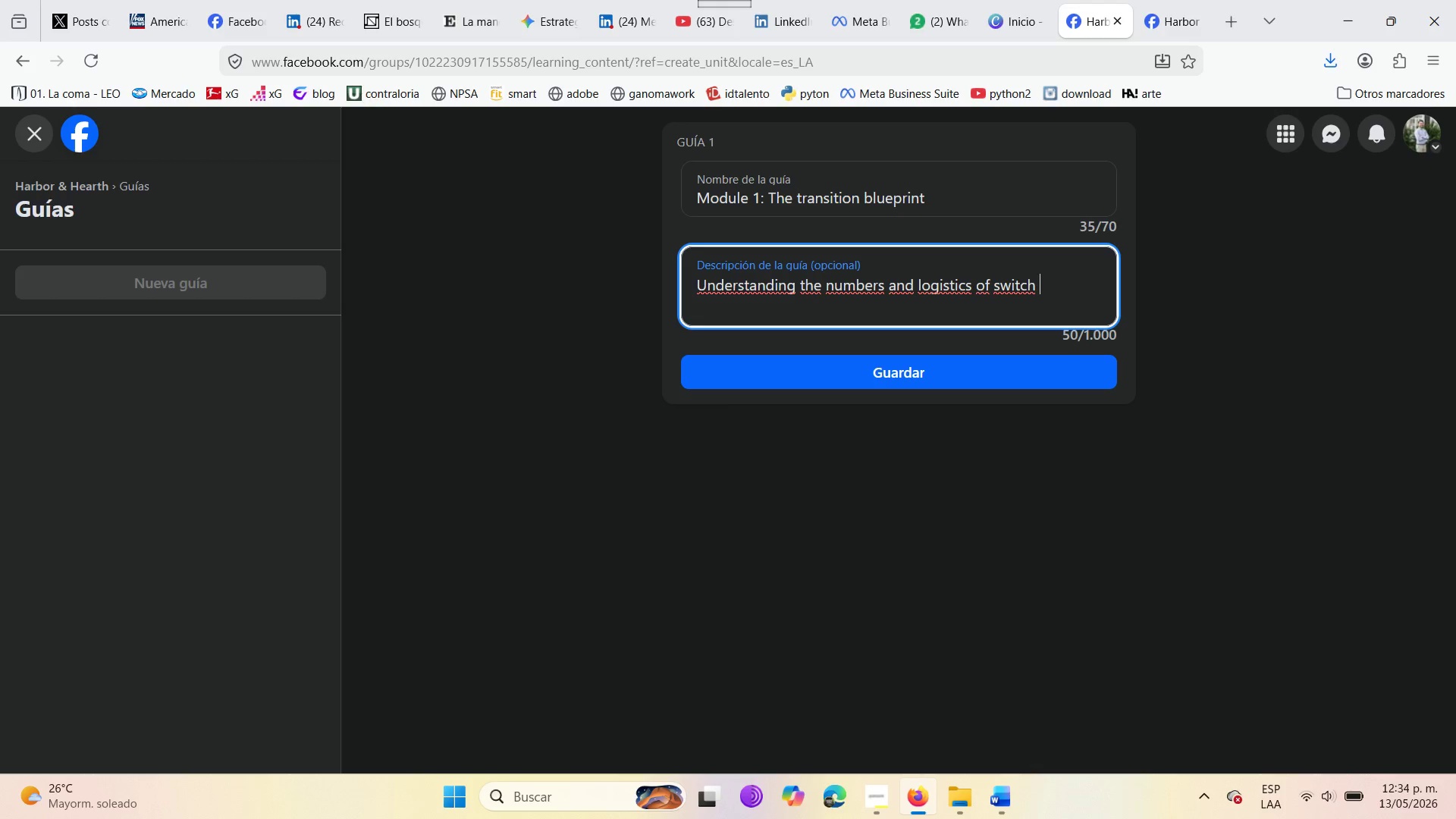 
key(Backspace)
type(ing from long )
key(Backspace)
type(-term )
 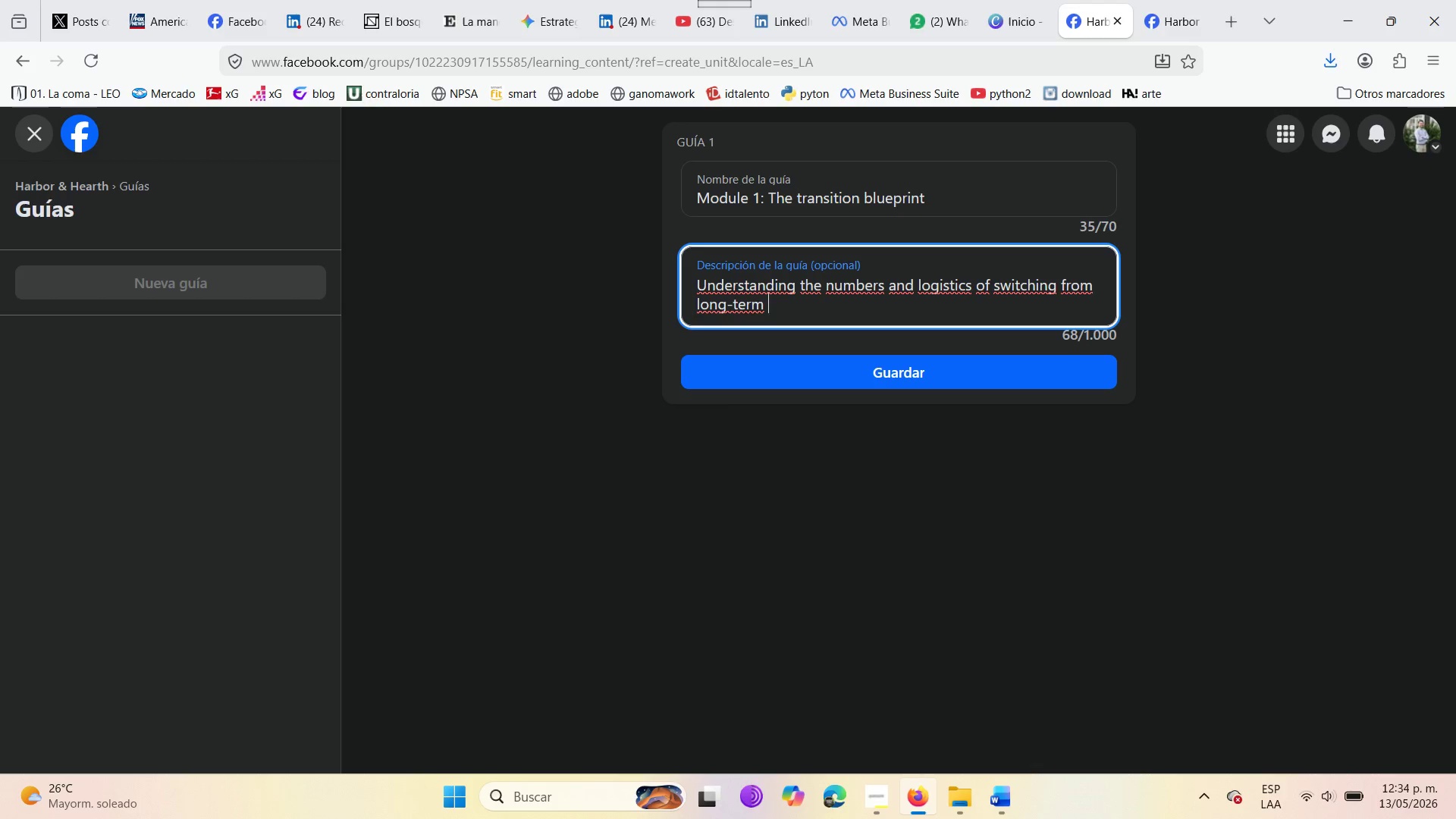 
wait(6.28)
 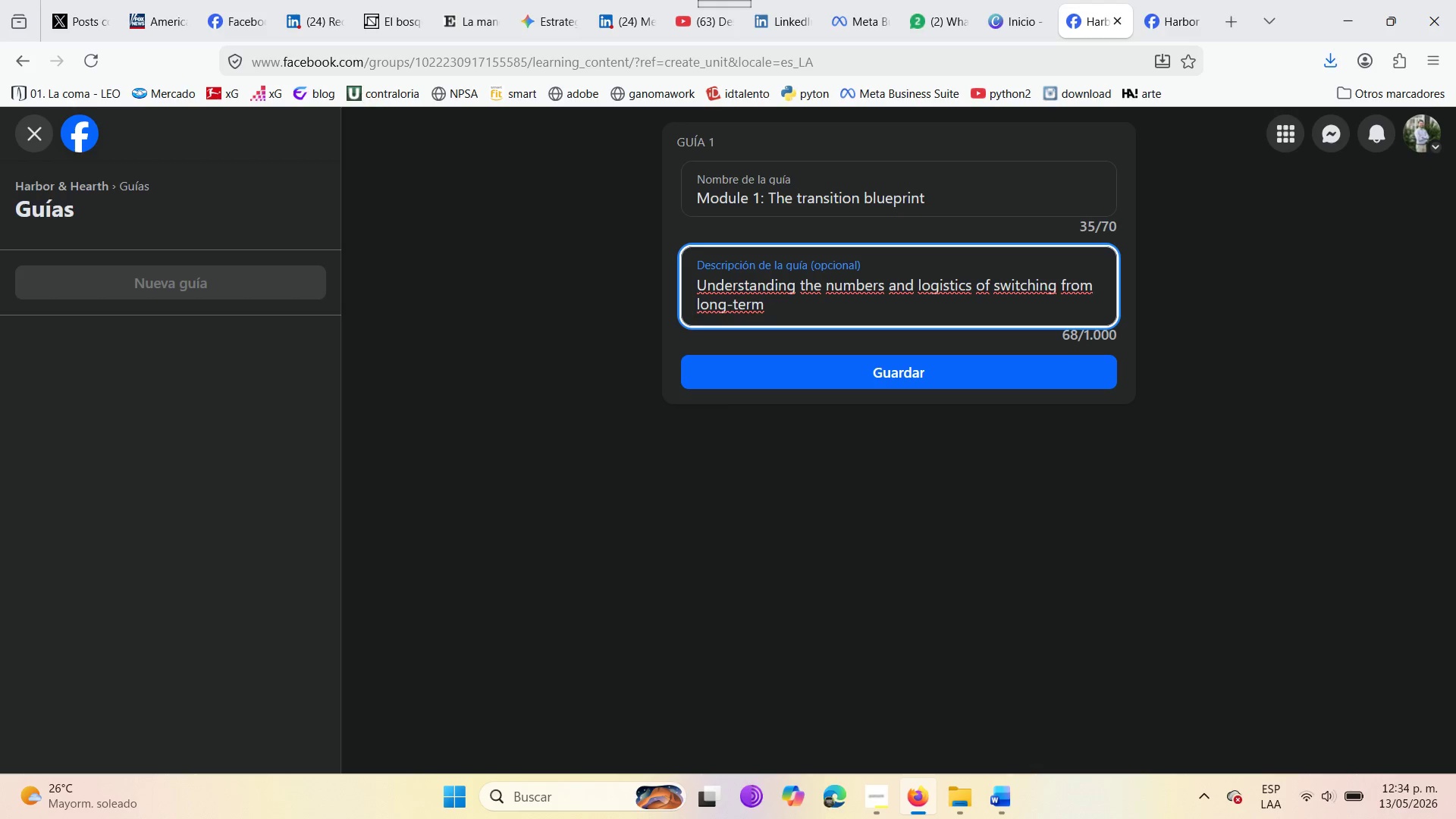 
type(to short-term )
key(Backspace)
type(. )
 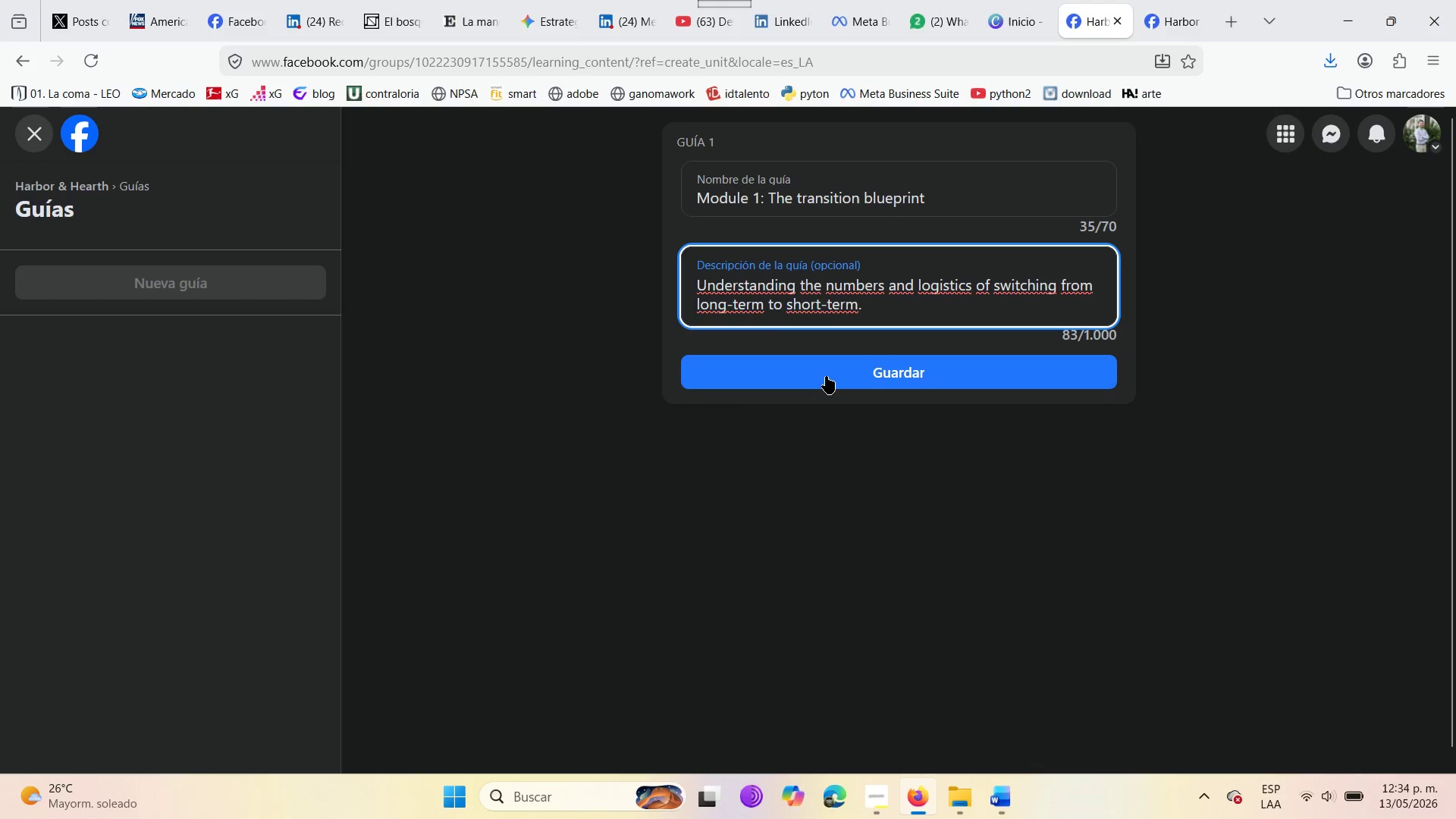 
wait(5.25)
 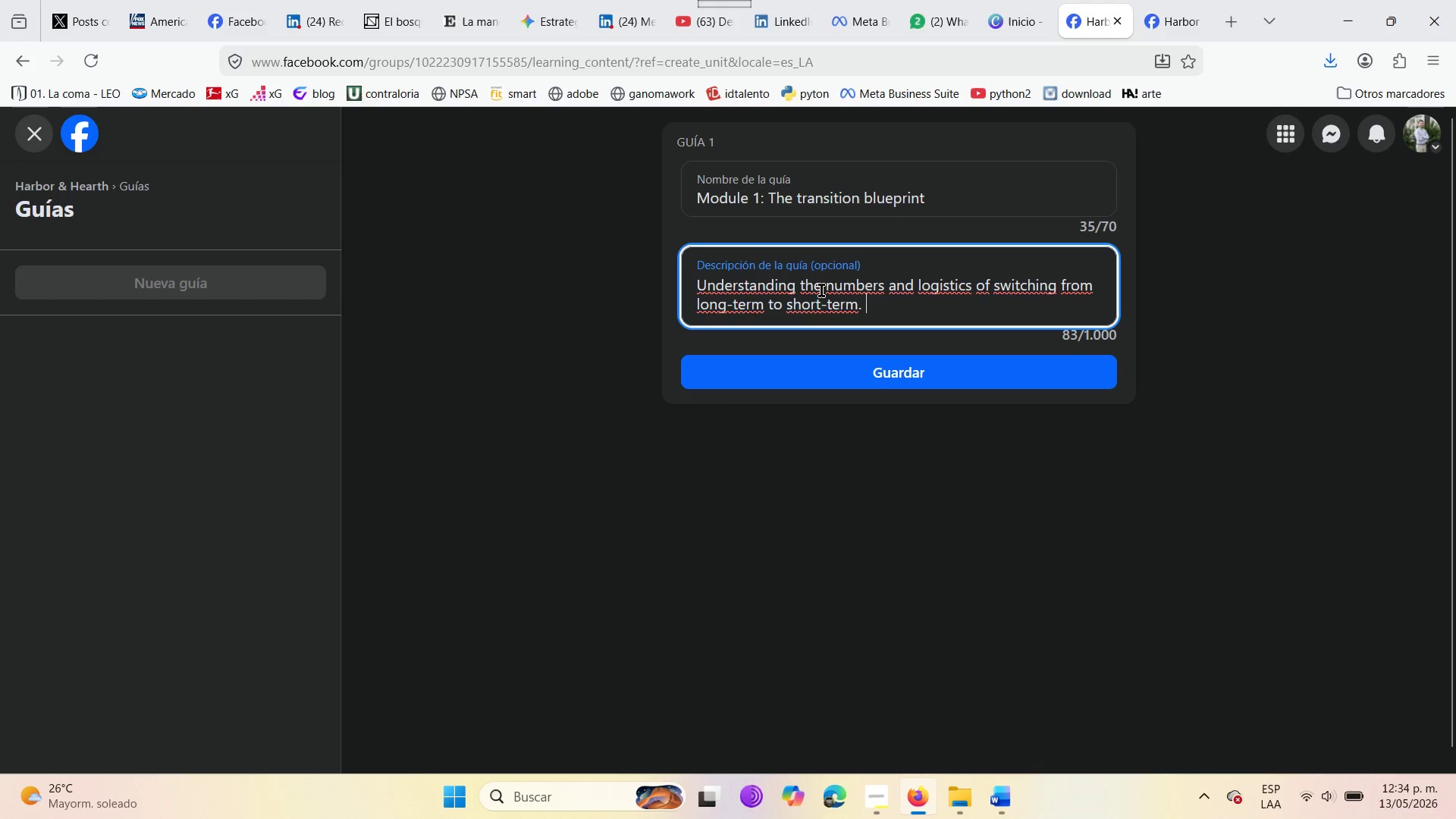 
left_click([826, 378])
 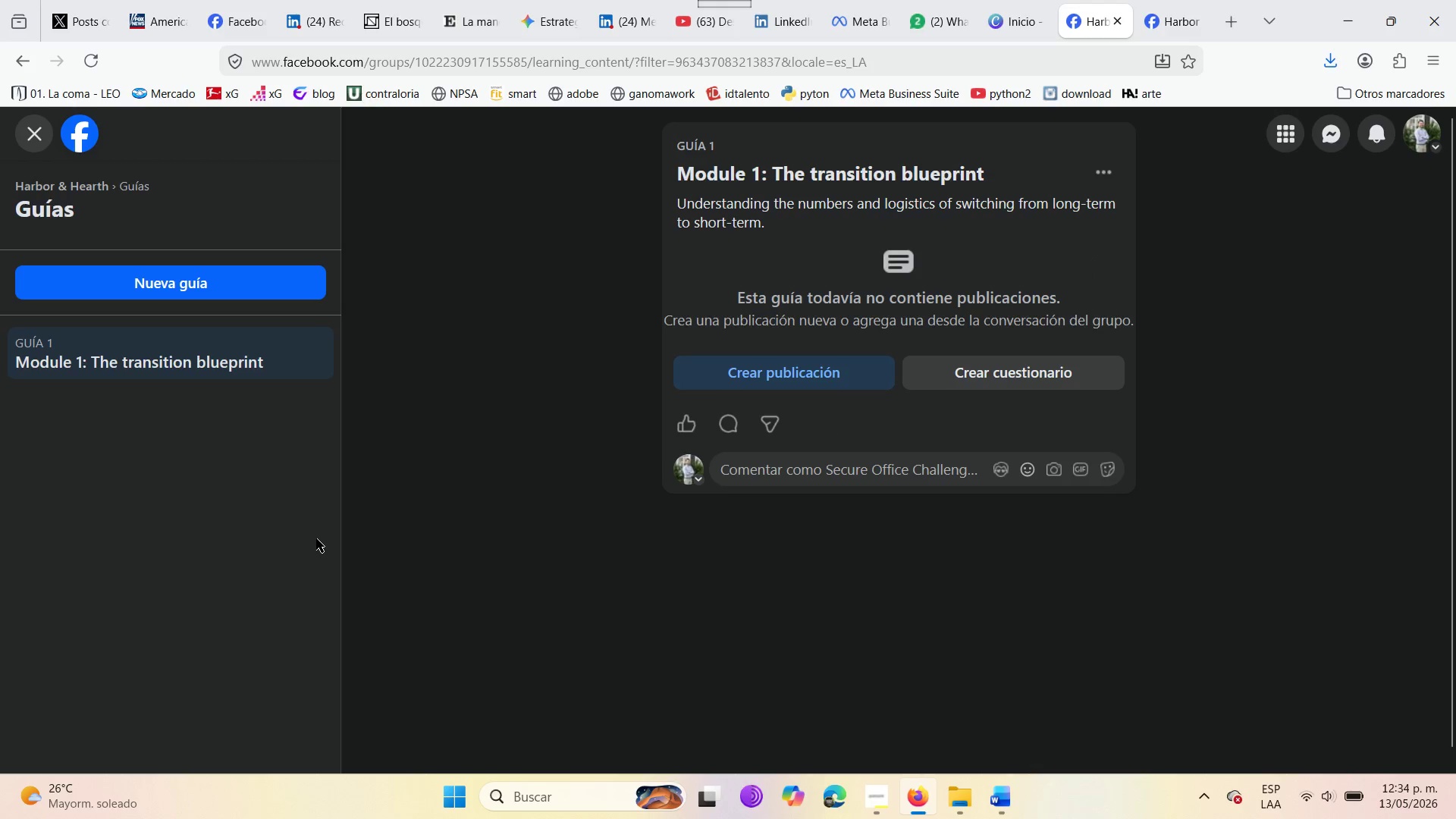 
wait(7.12)
 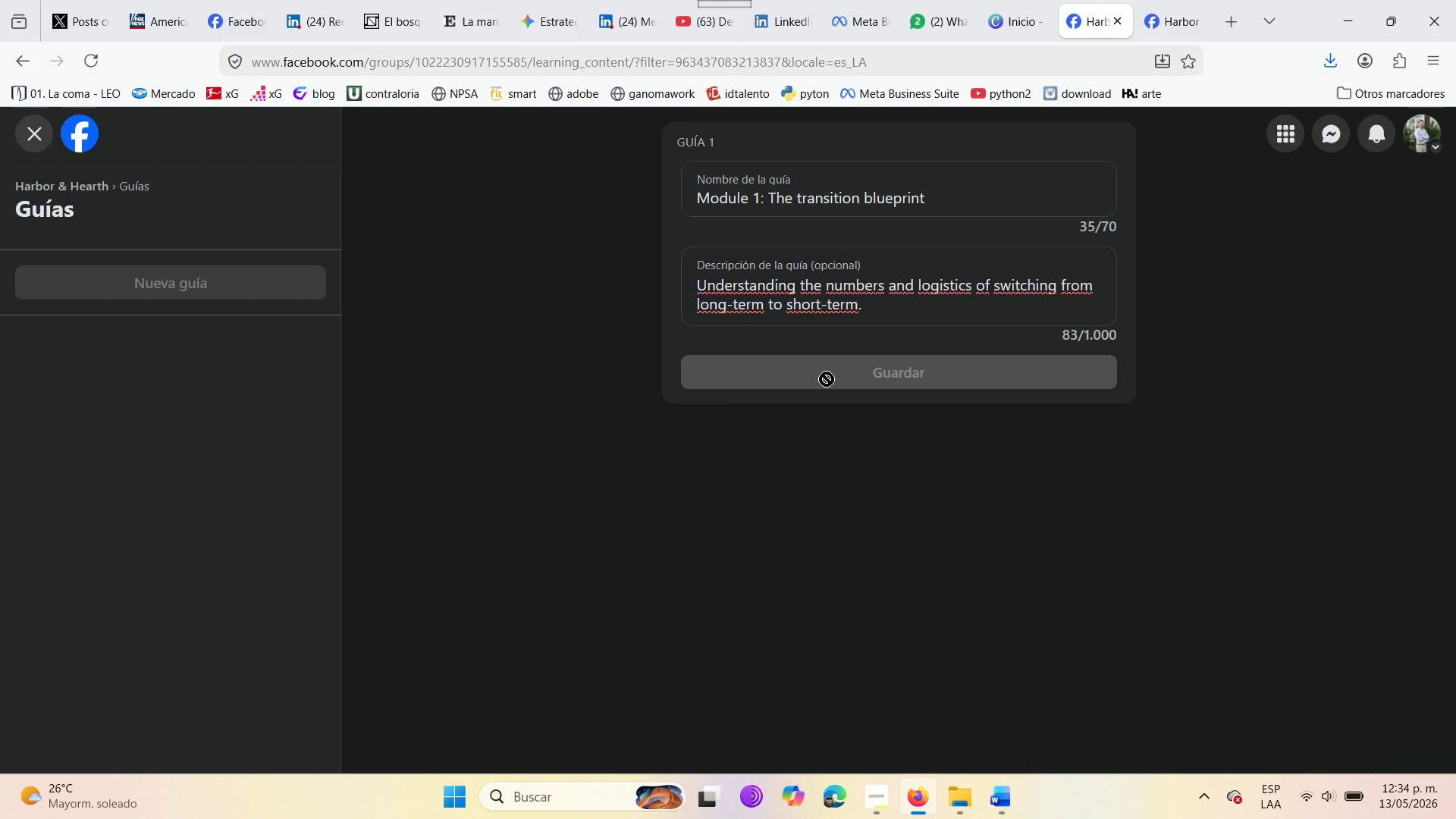 
left_click([235, 275])
 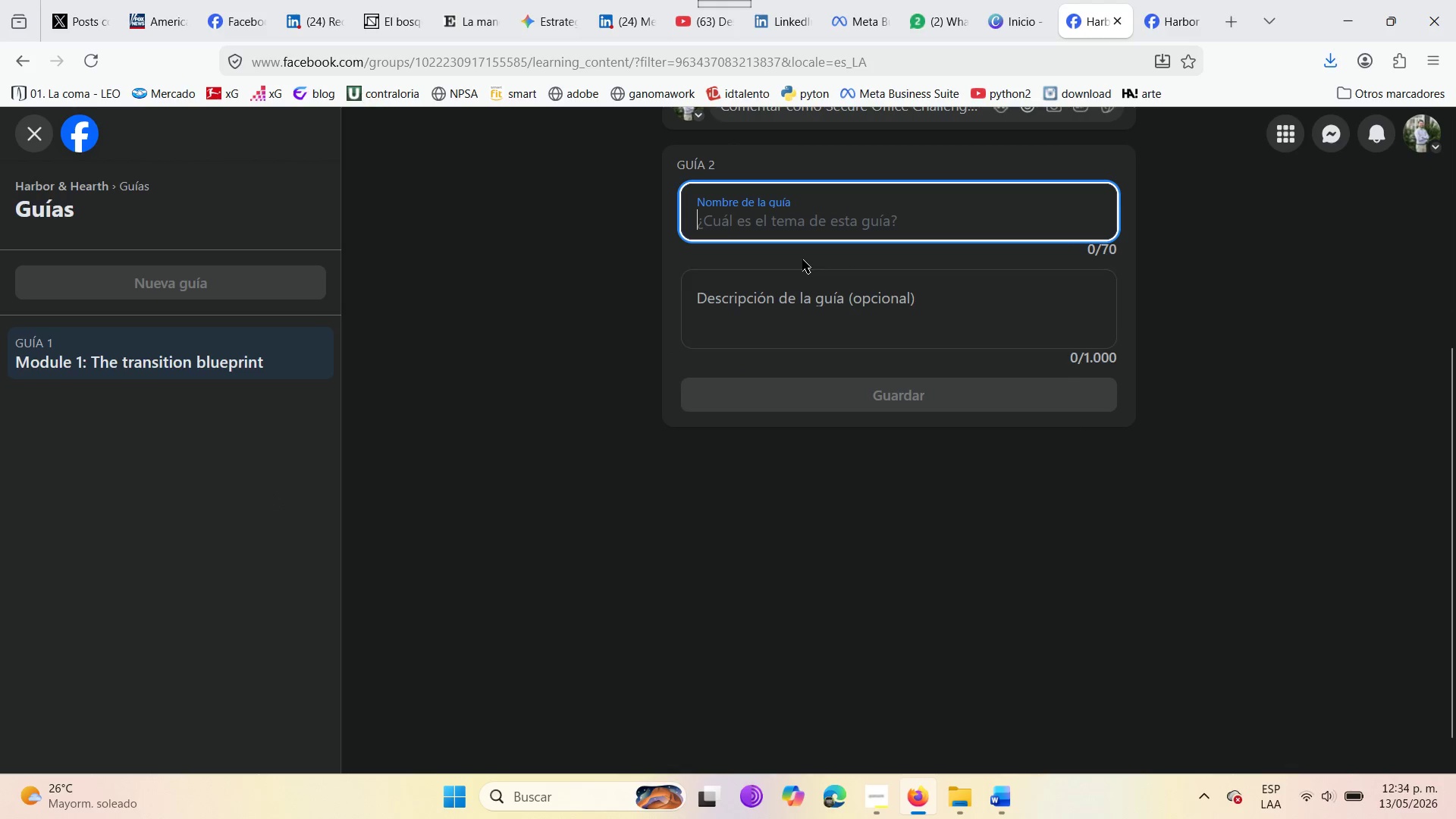 
left_click([802, 211])
 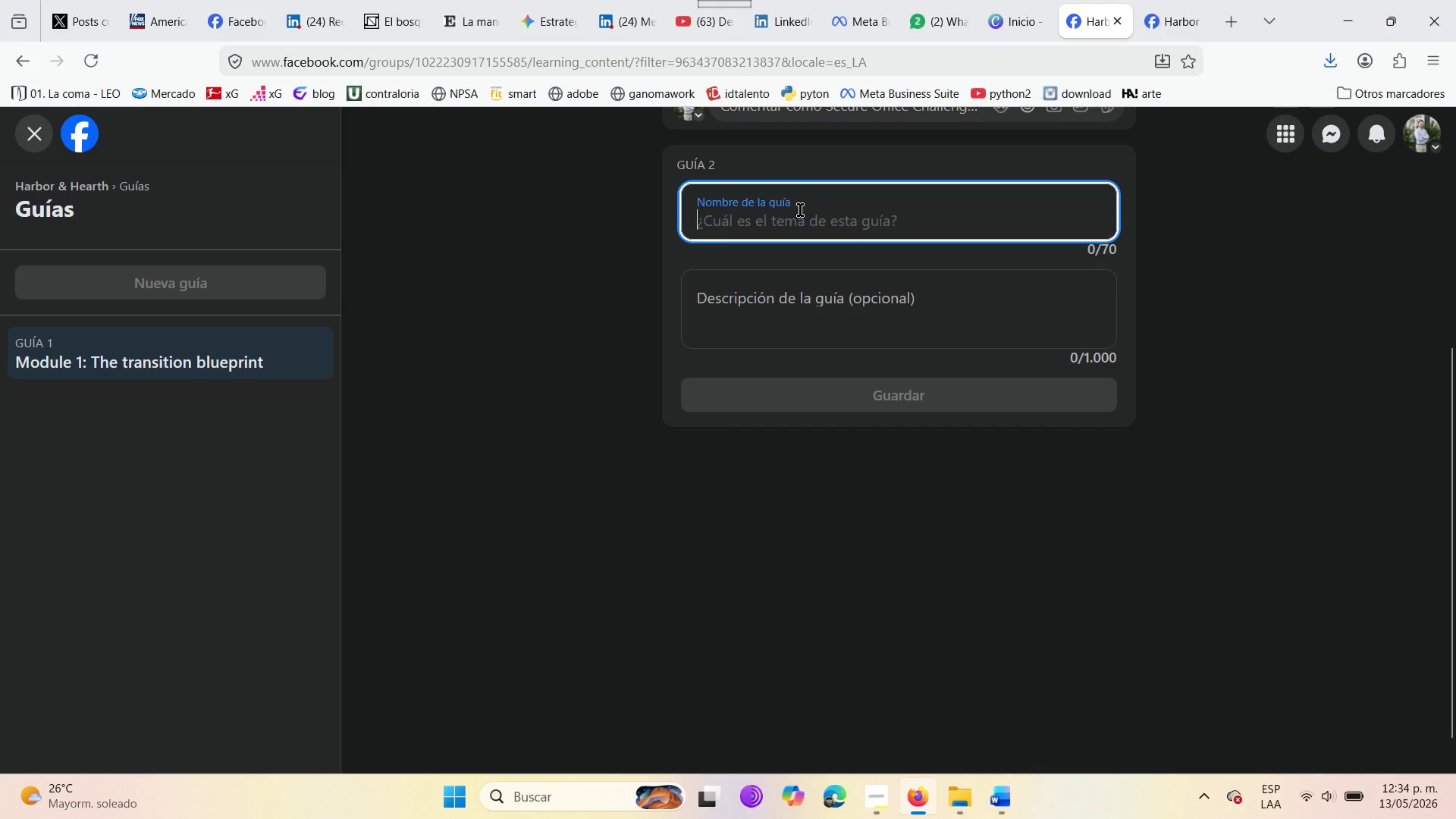 
left_click([835, 225])
 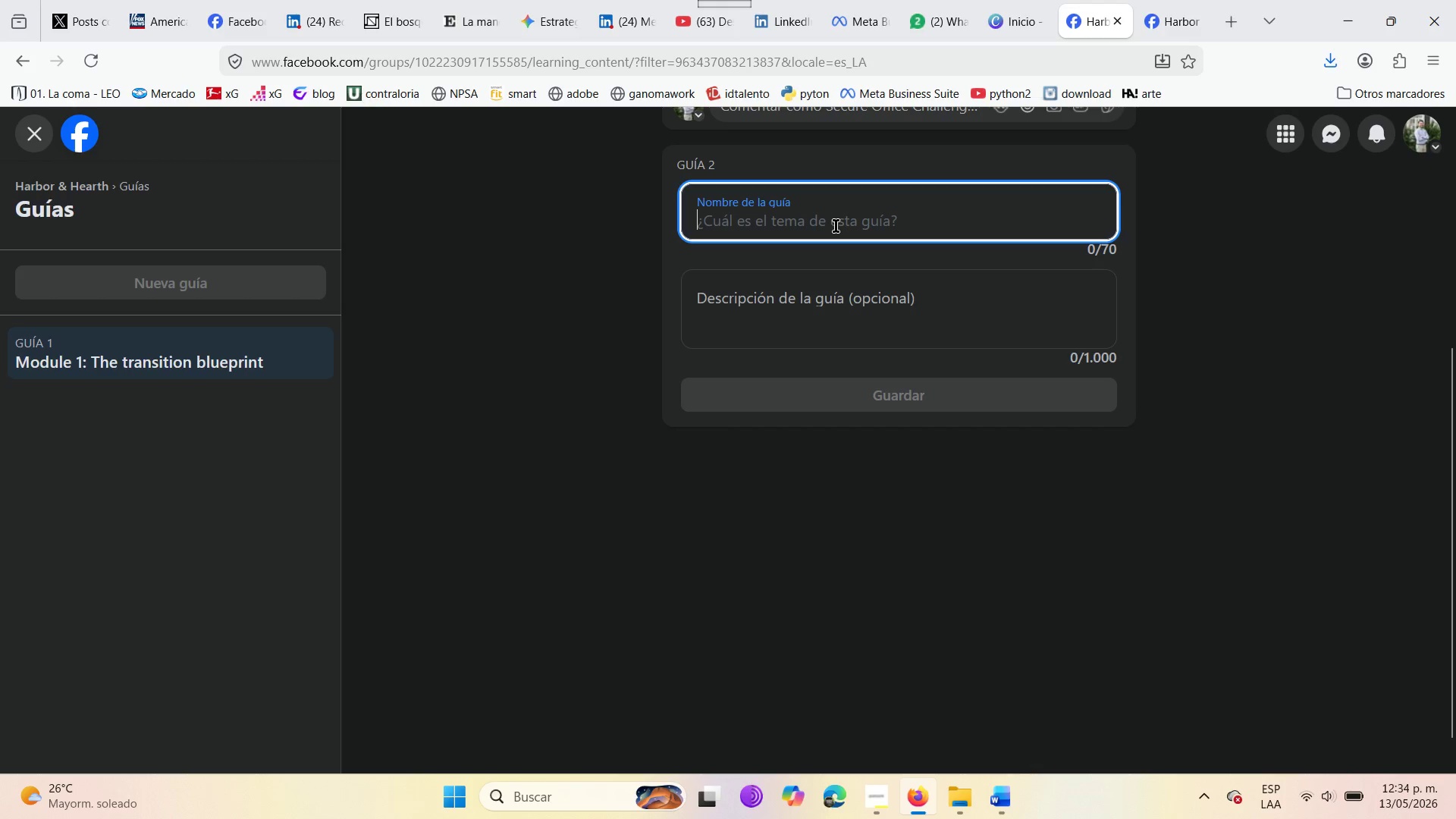 
type(T)
key(Backspace)
type(mODULE )
key(Backspace)
type(Module 2> The 5-star )
key(Backspace)
type( turnover )
key(Backspace)
 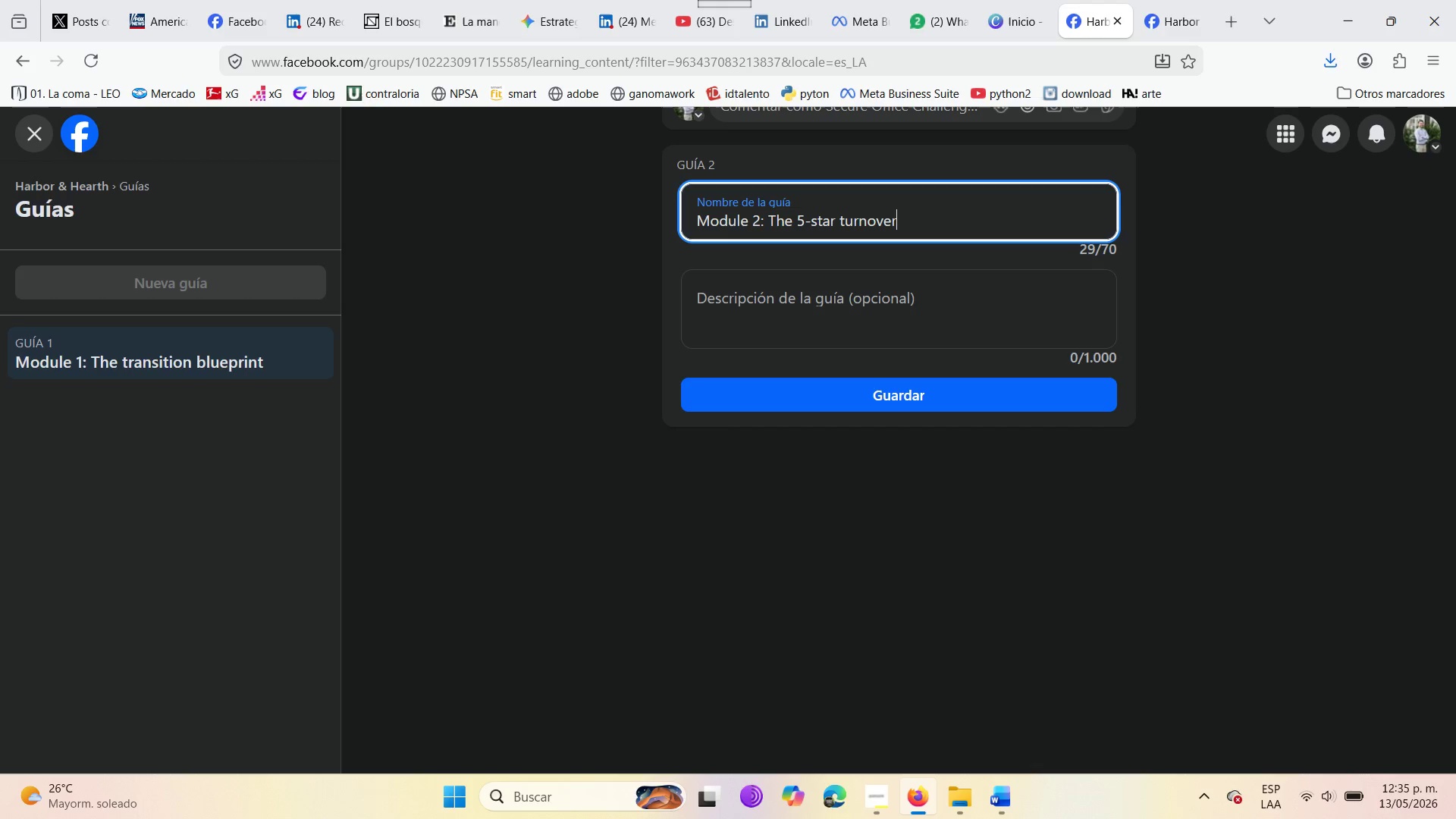 
left_click_drag(start_coordinate=[752, 320], to_coordinate=[747, 323])
 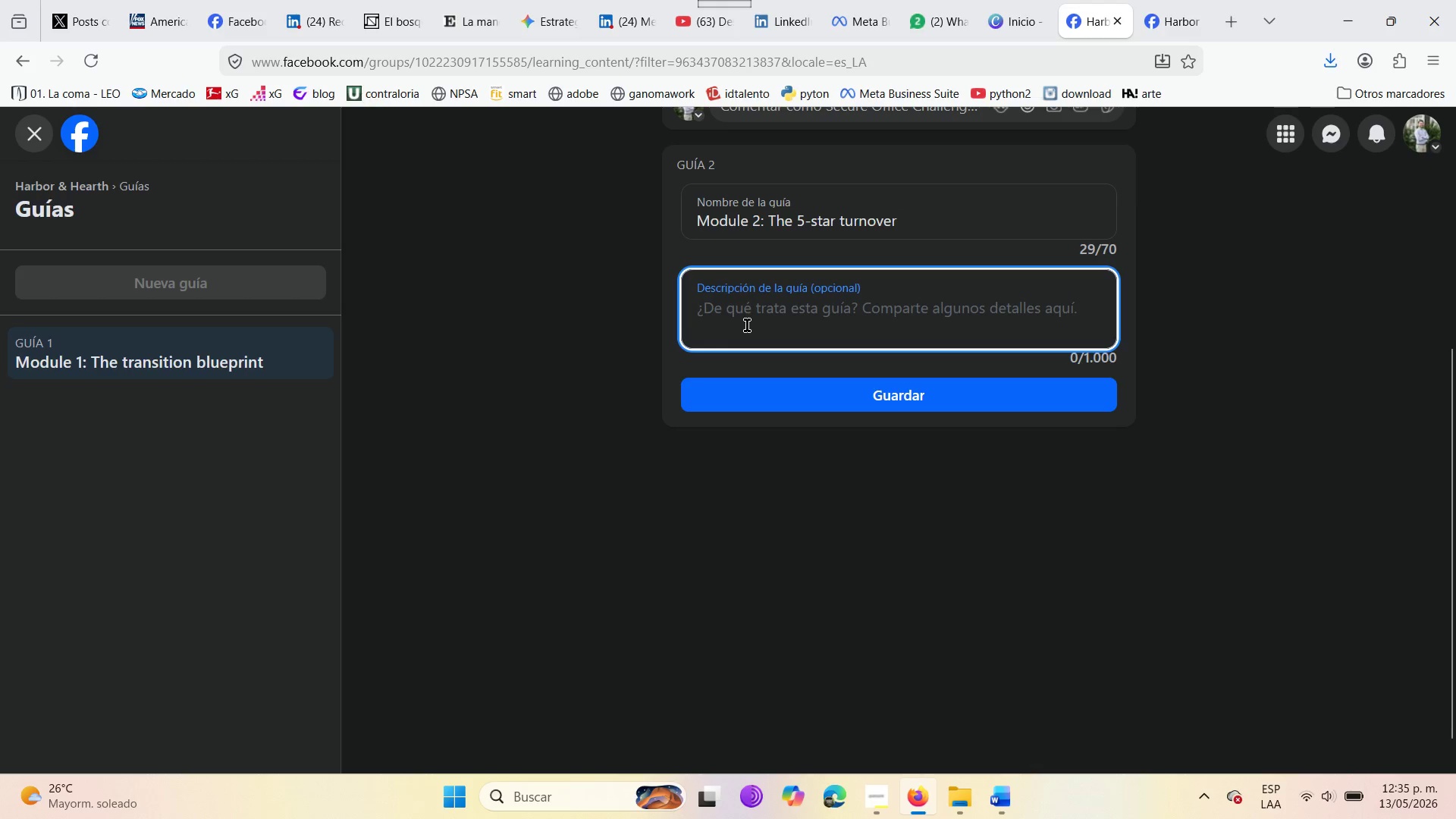 
type(Master claning )
key(Backspace)
key(Backspace)
key(Backspace)
key(Backspace)
key(Backspace)
key(Backspace)
type(eaning )
key(Backspace)
type(, maintenance )
key(Backspace)
type(, and guess )
key(Backspace)
key(Backspace)
type(t communication workflows )
key(Backspace)
type(. )
 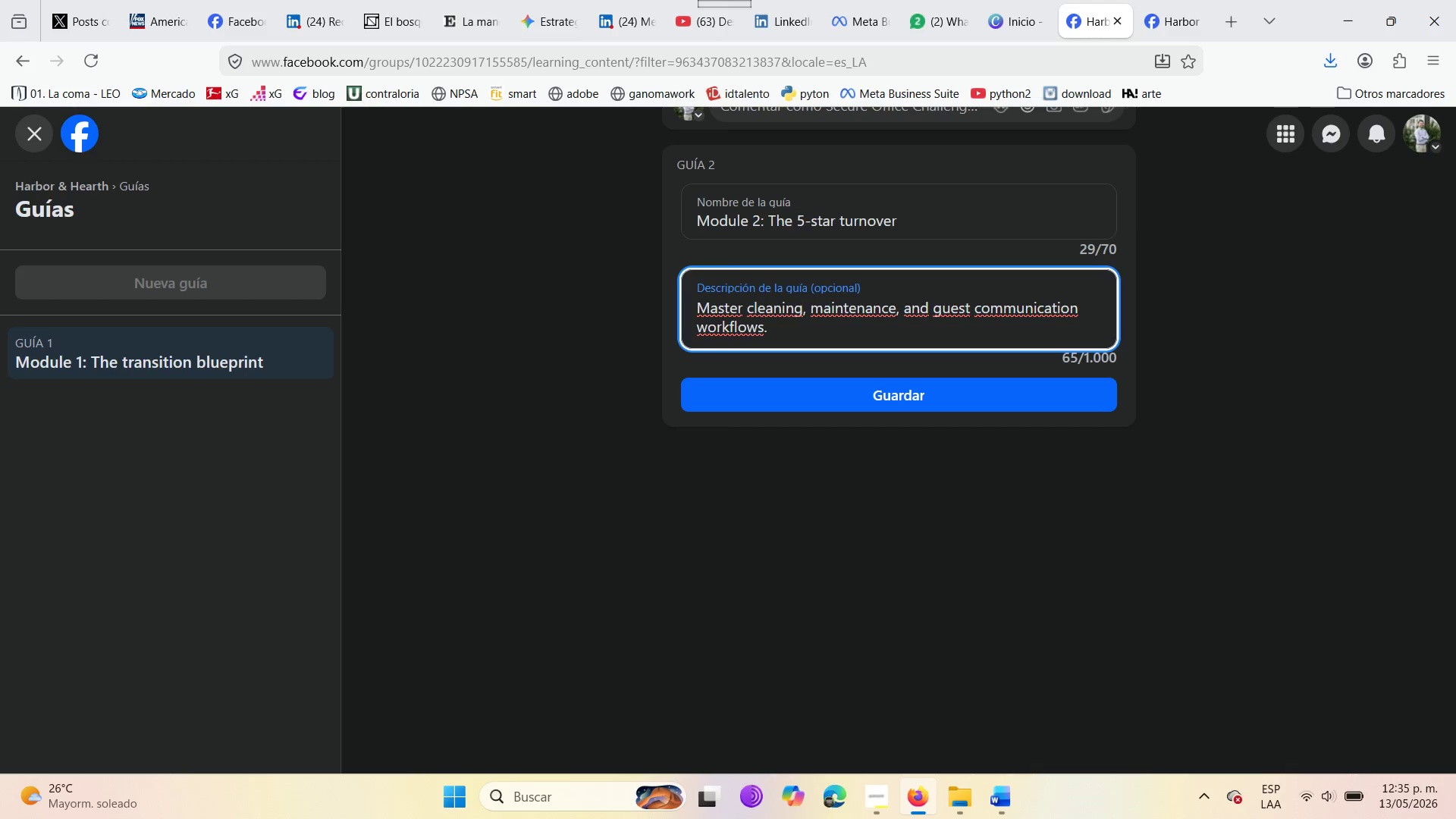 
wait(5.36)
 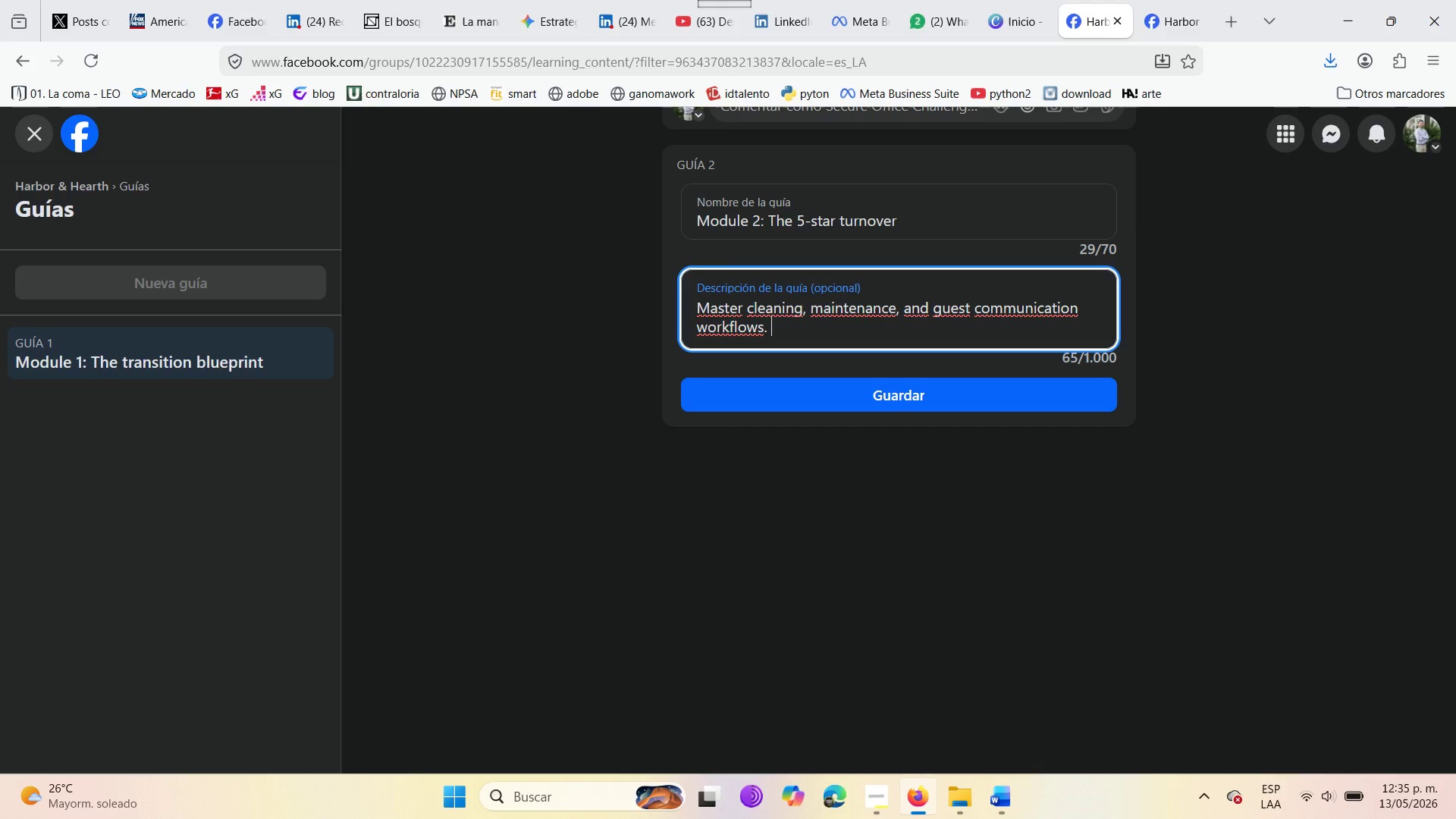 
left_click([905, 408])
 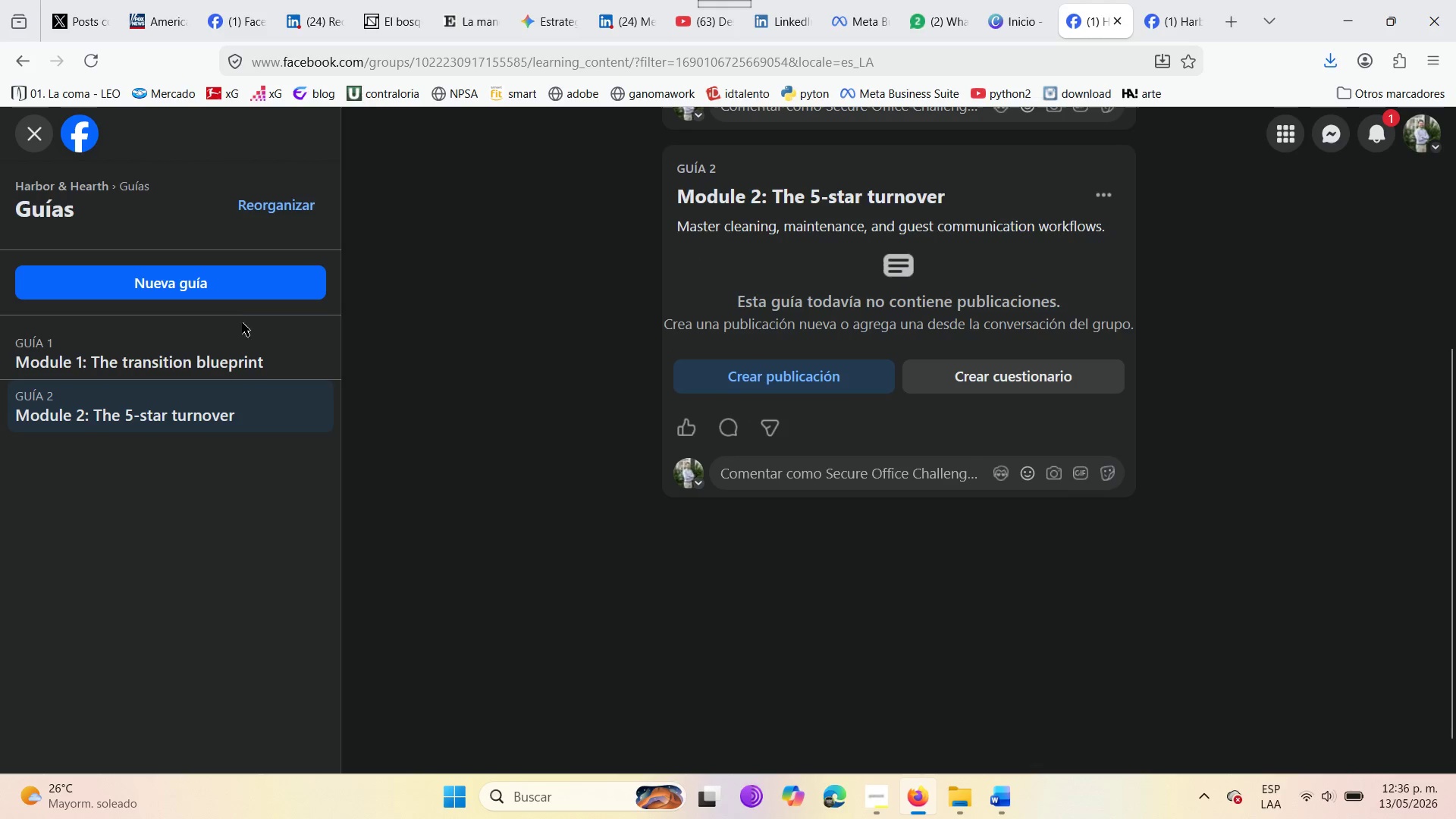 
wait(6.95)
 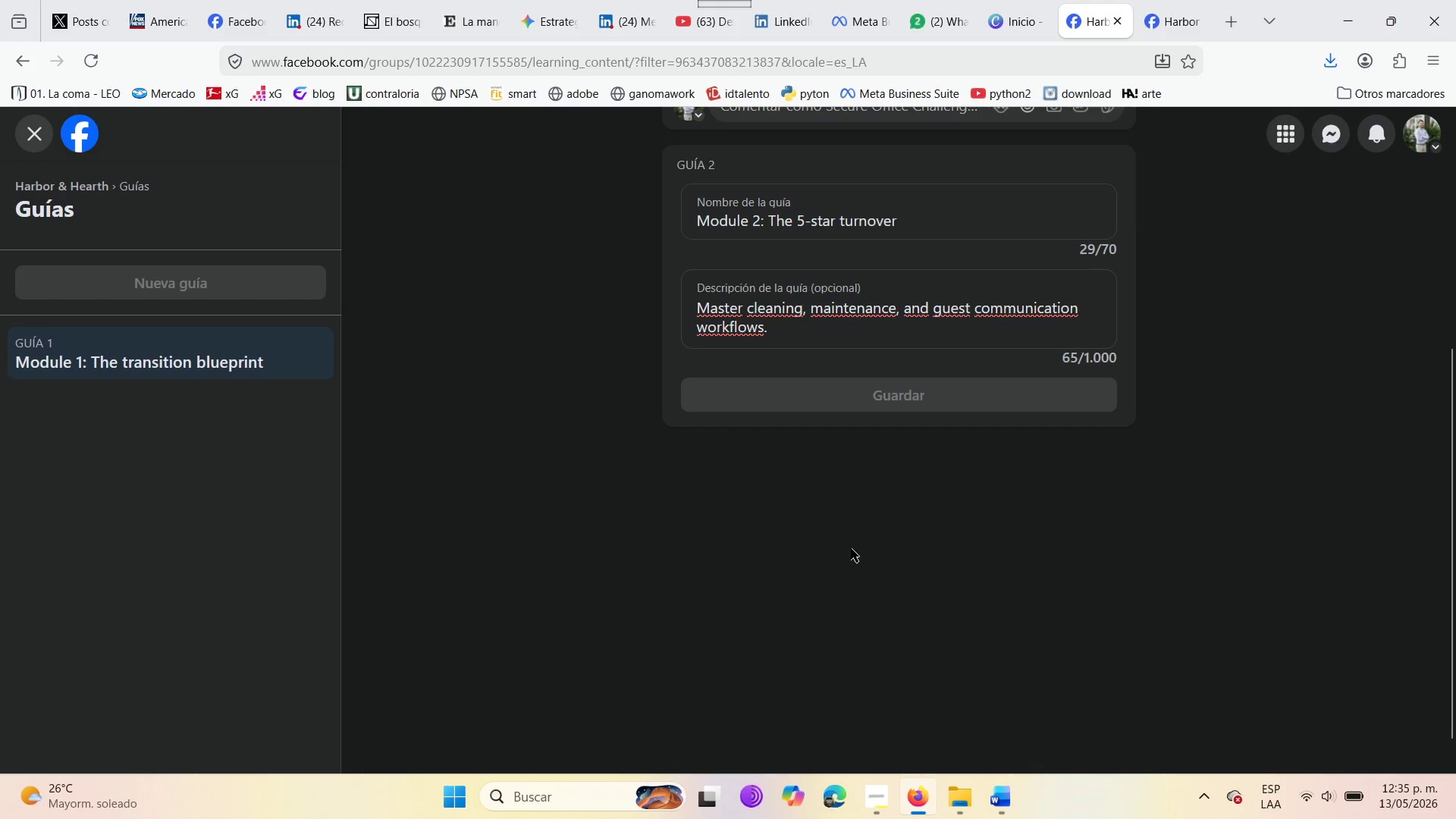 
left_click([113, 284])
 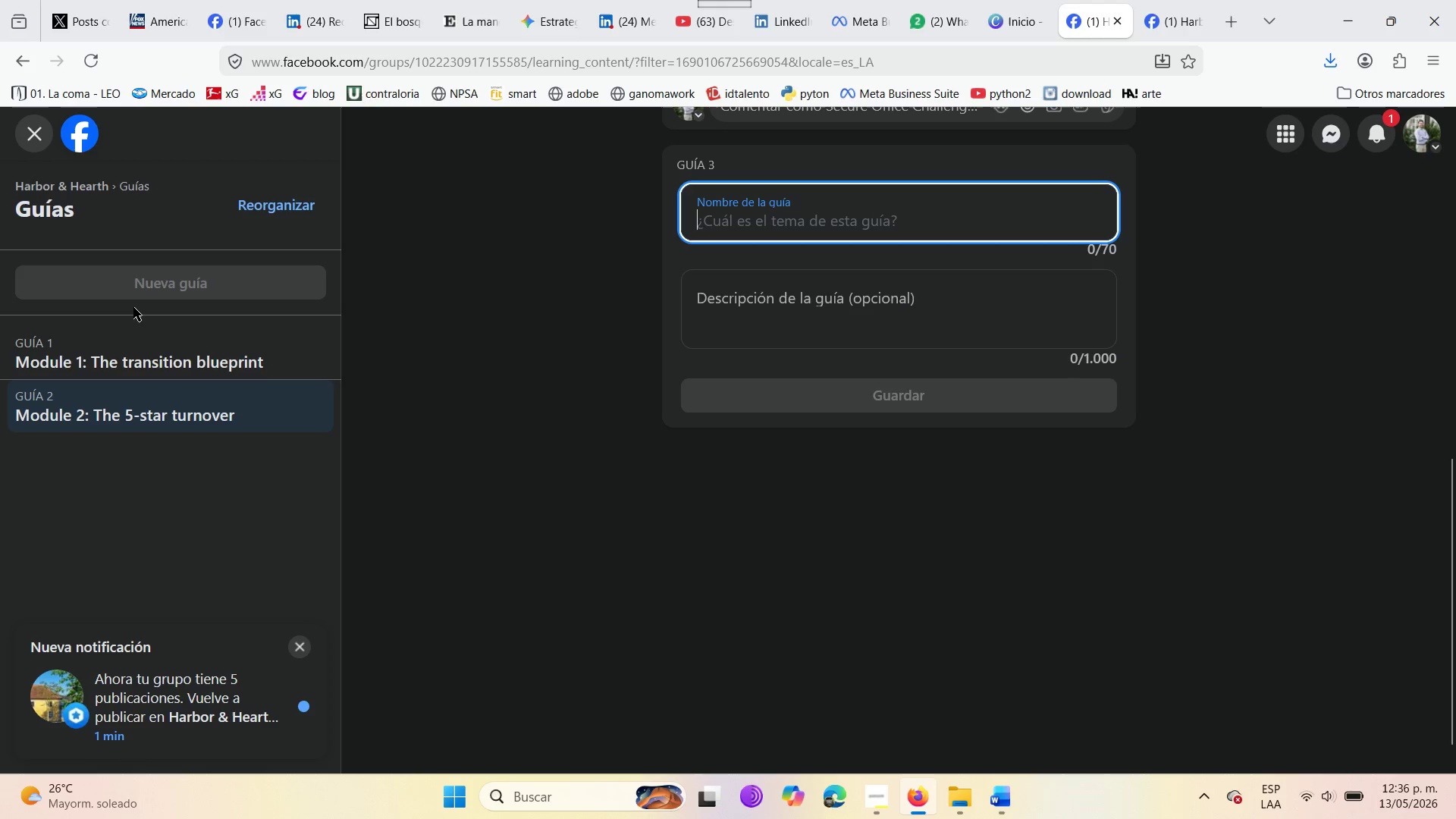 
wait(5.12)
 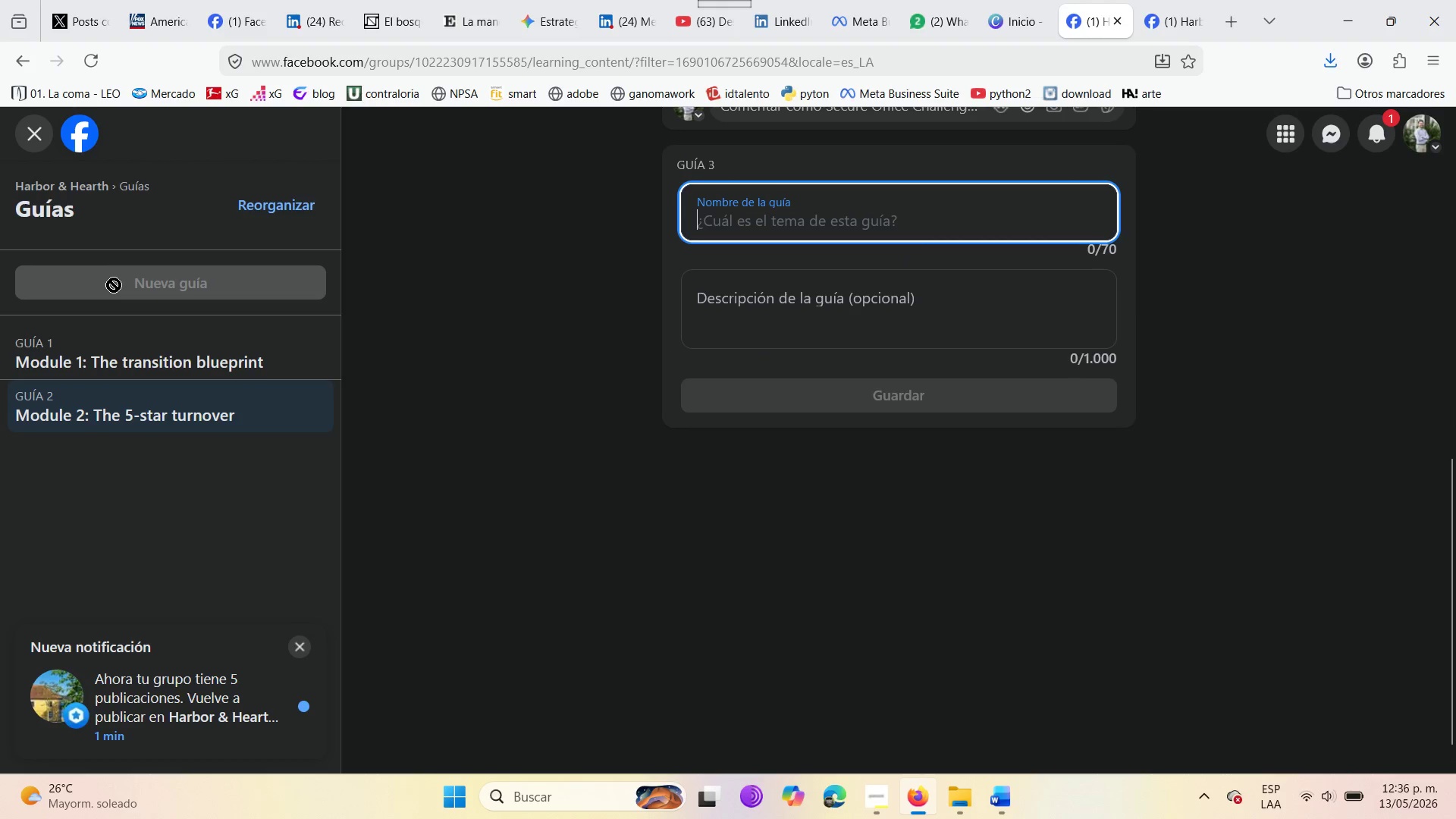 
type(Module 3> Algorithm ^ Optimization )
key(Backspace)
 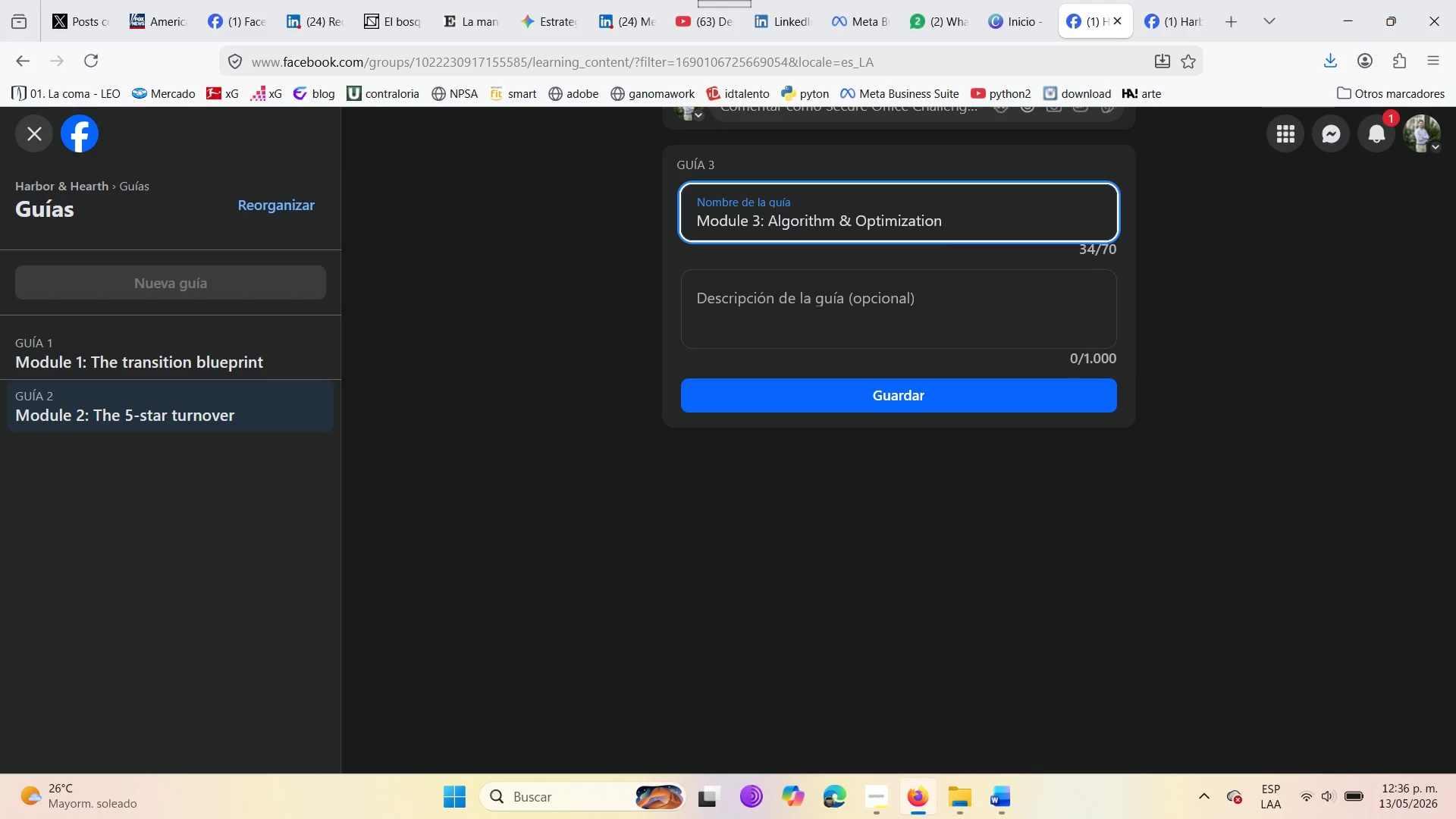 
left_click([799, 297])
 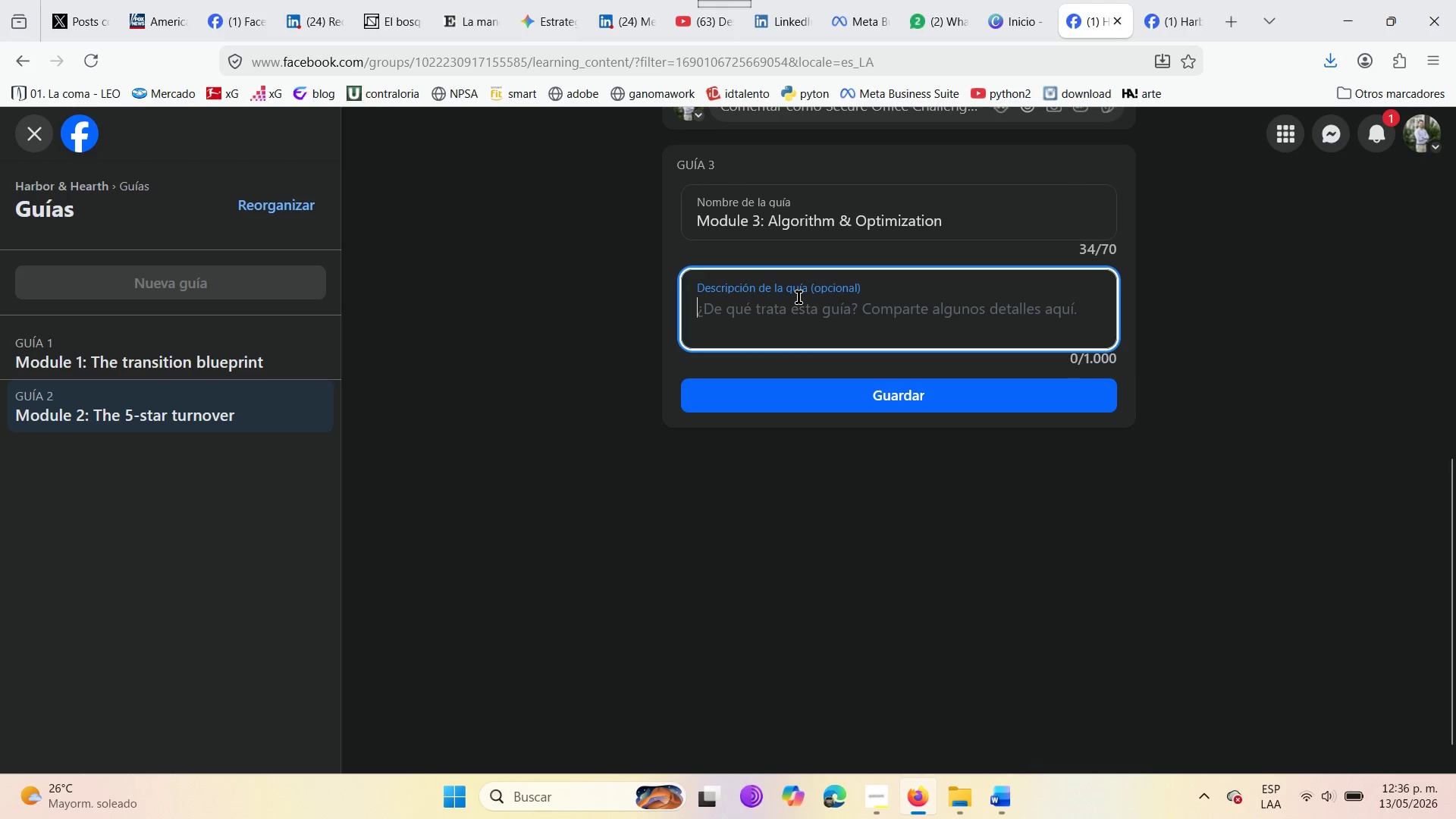 
type(Leveraging )
 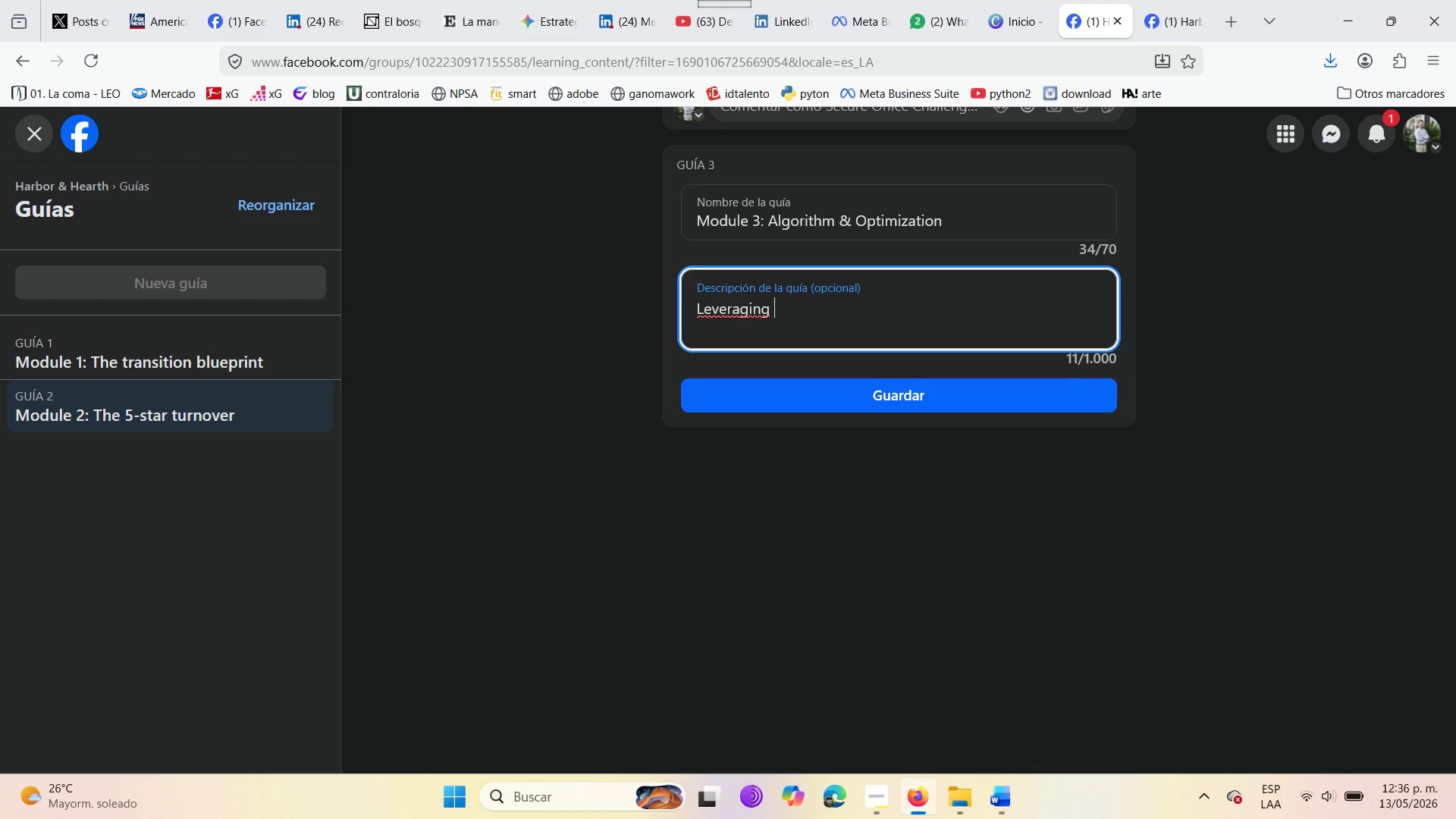 
type(platform )
key(Backspace)
type( SEO and dynamic )
 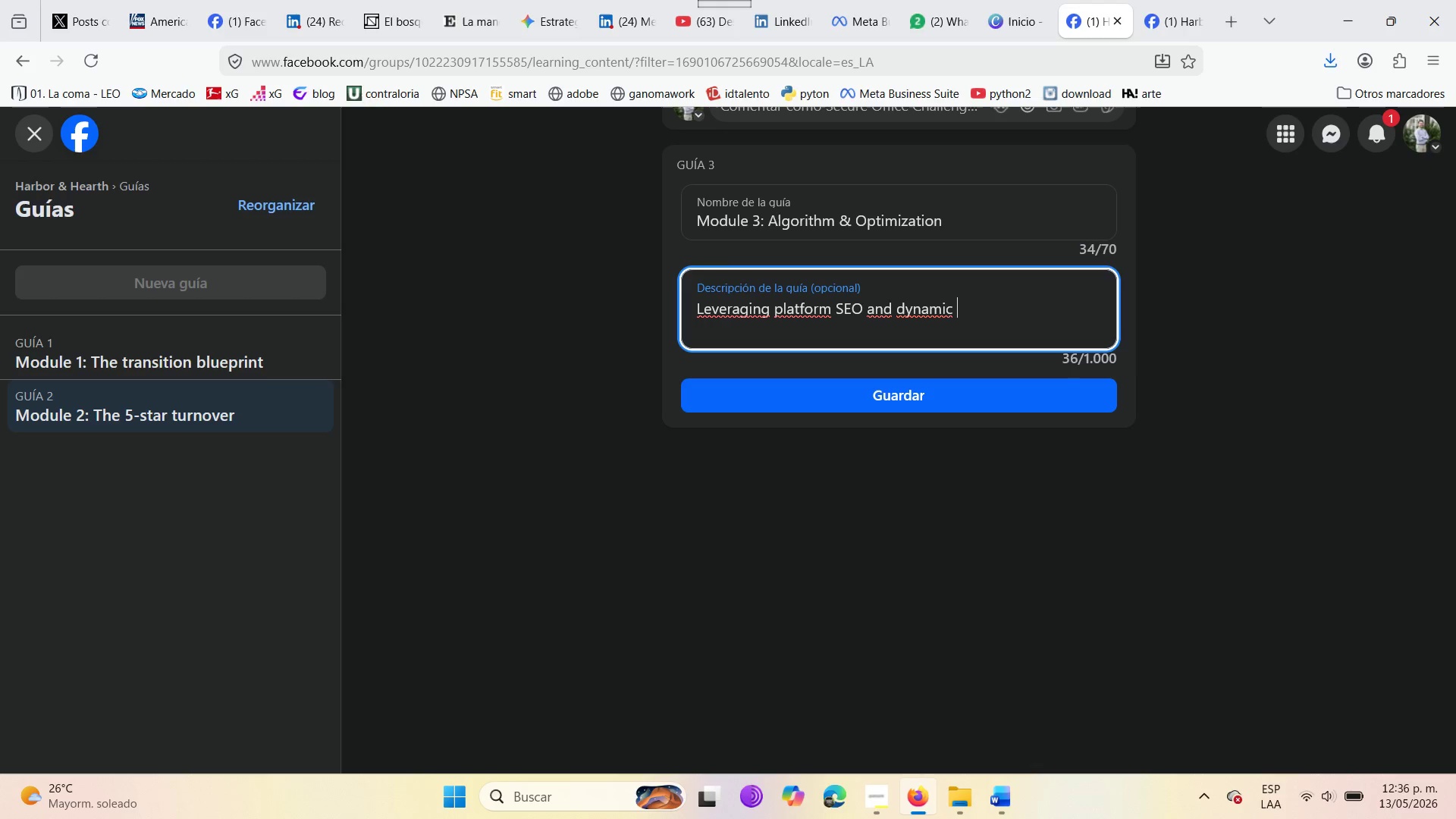 
type(pricing to maxima)
 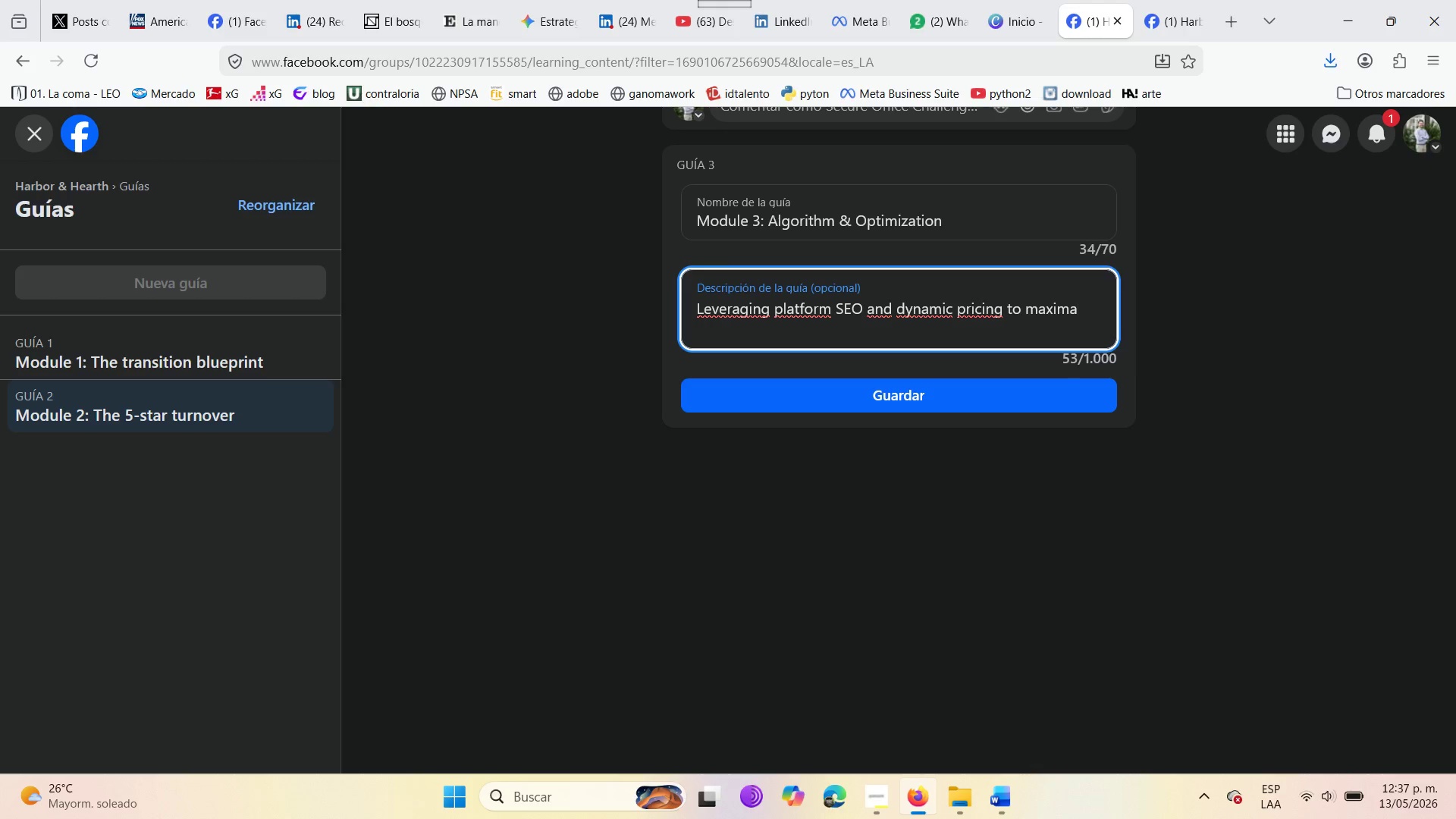 
key(Backspace)
type(ize occupancy )
key(Backspace)
type(. )
 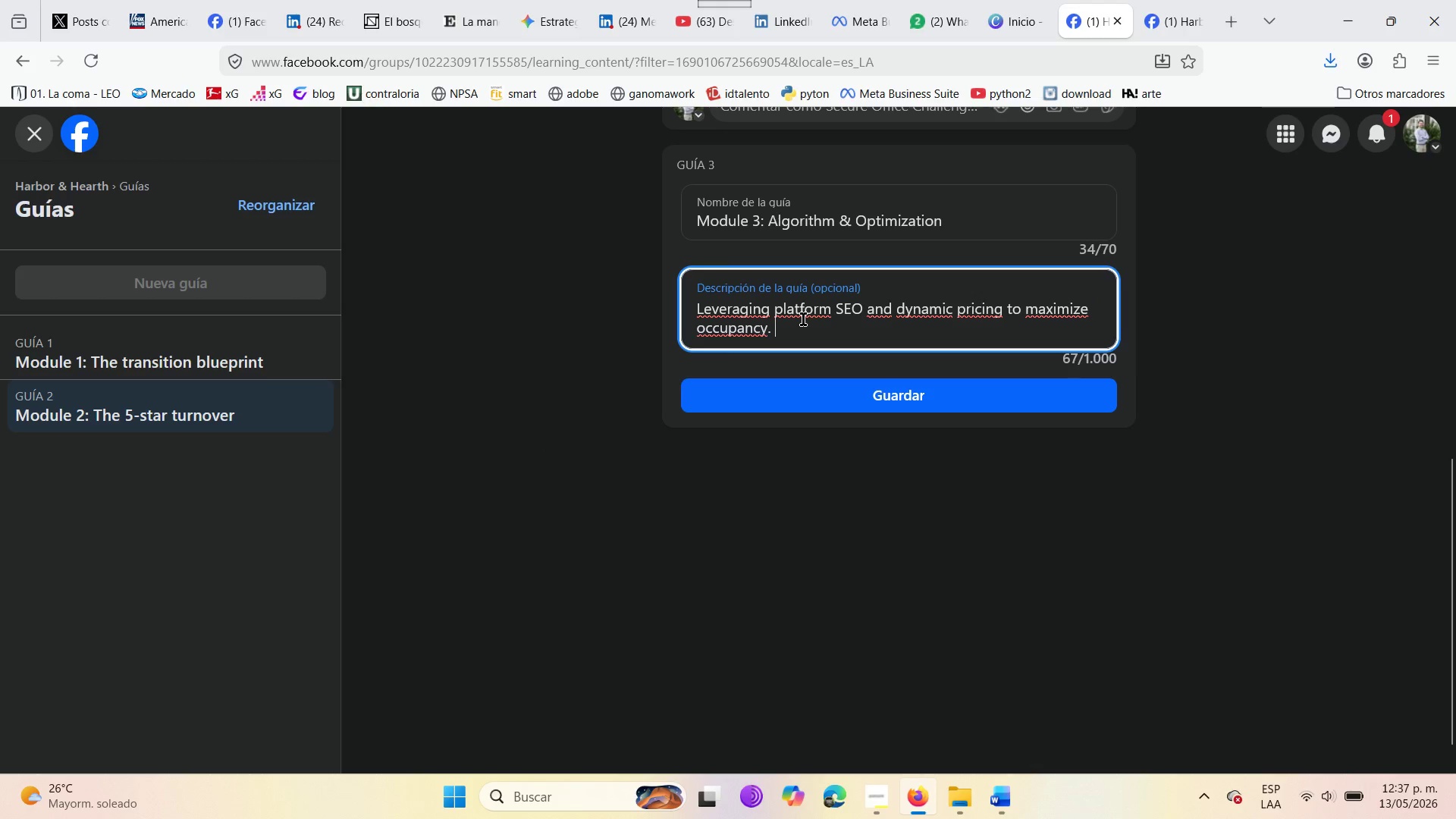 
wait(6.02)
 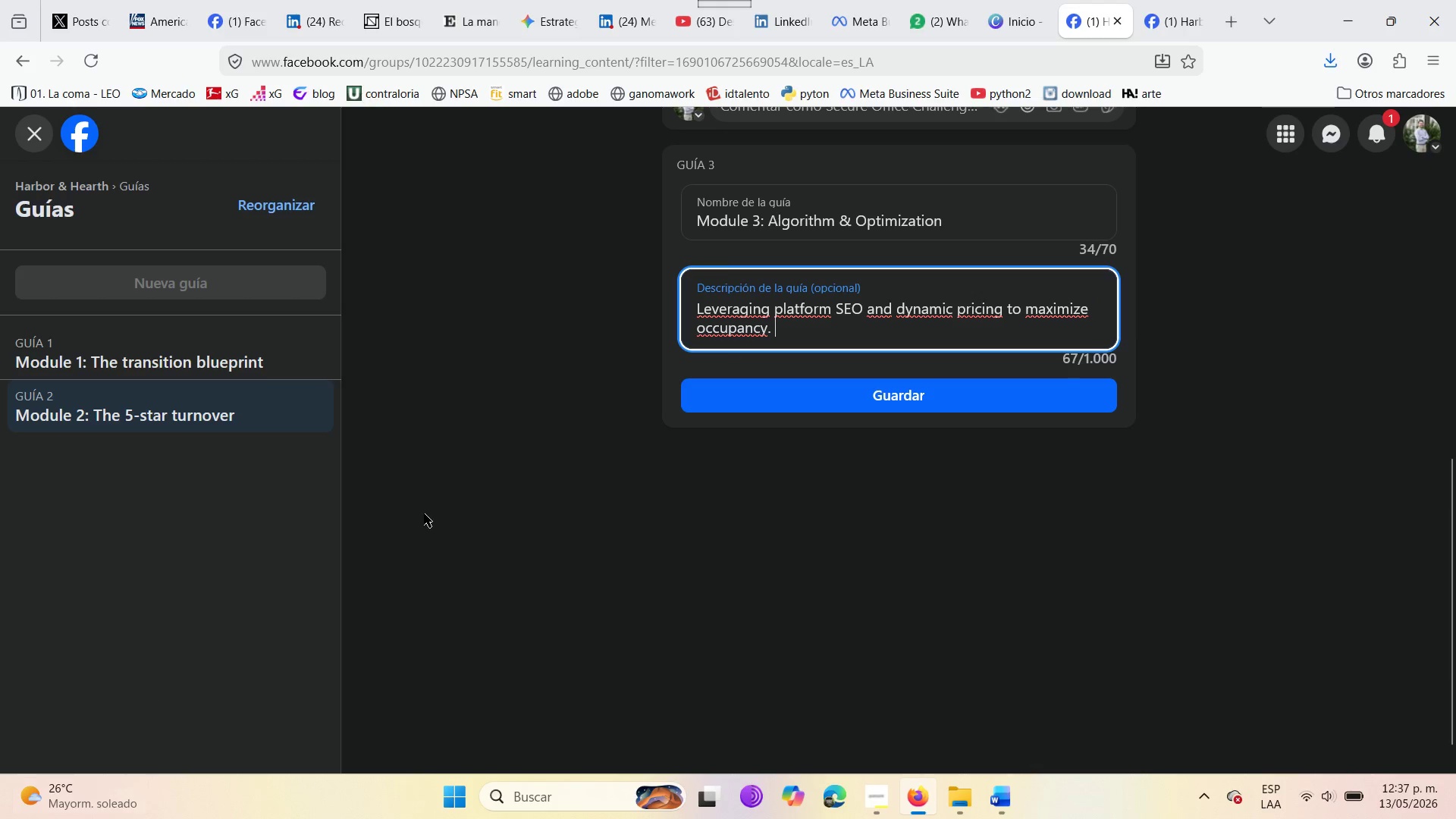 
scroll: coordinate [803, 319], scroll_direction: down, amount: 1.0
 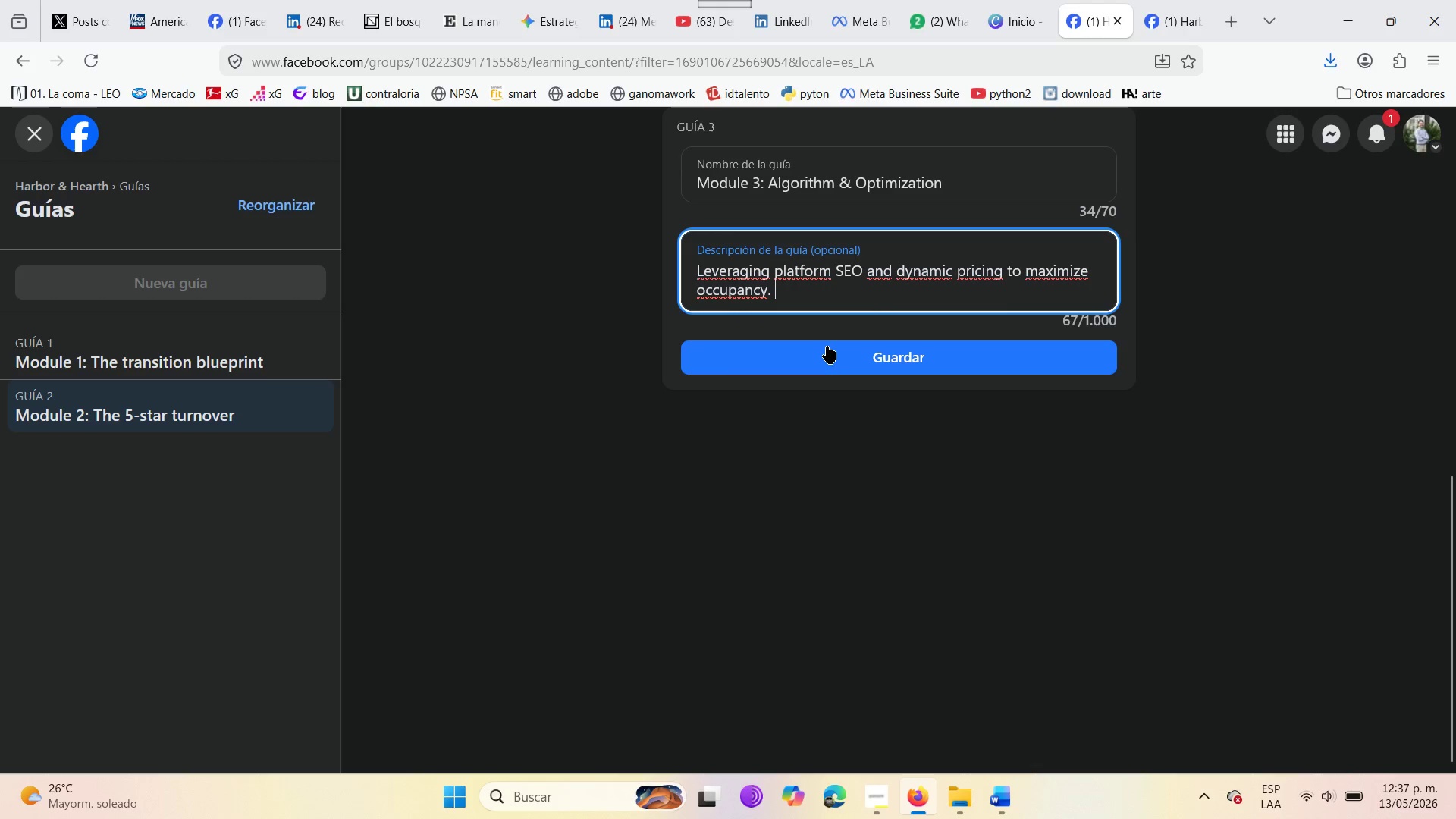 
left_click([830, 348])
 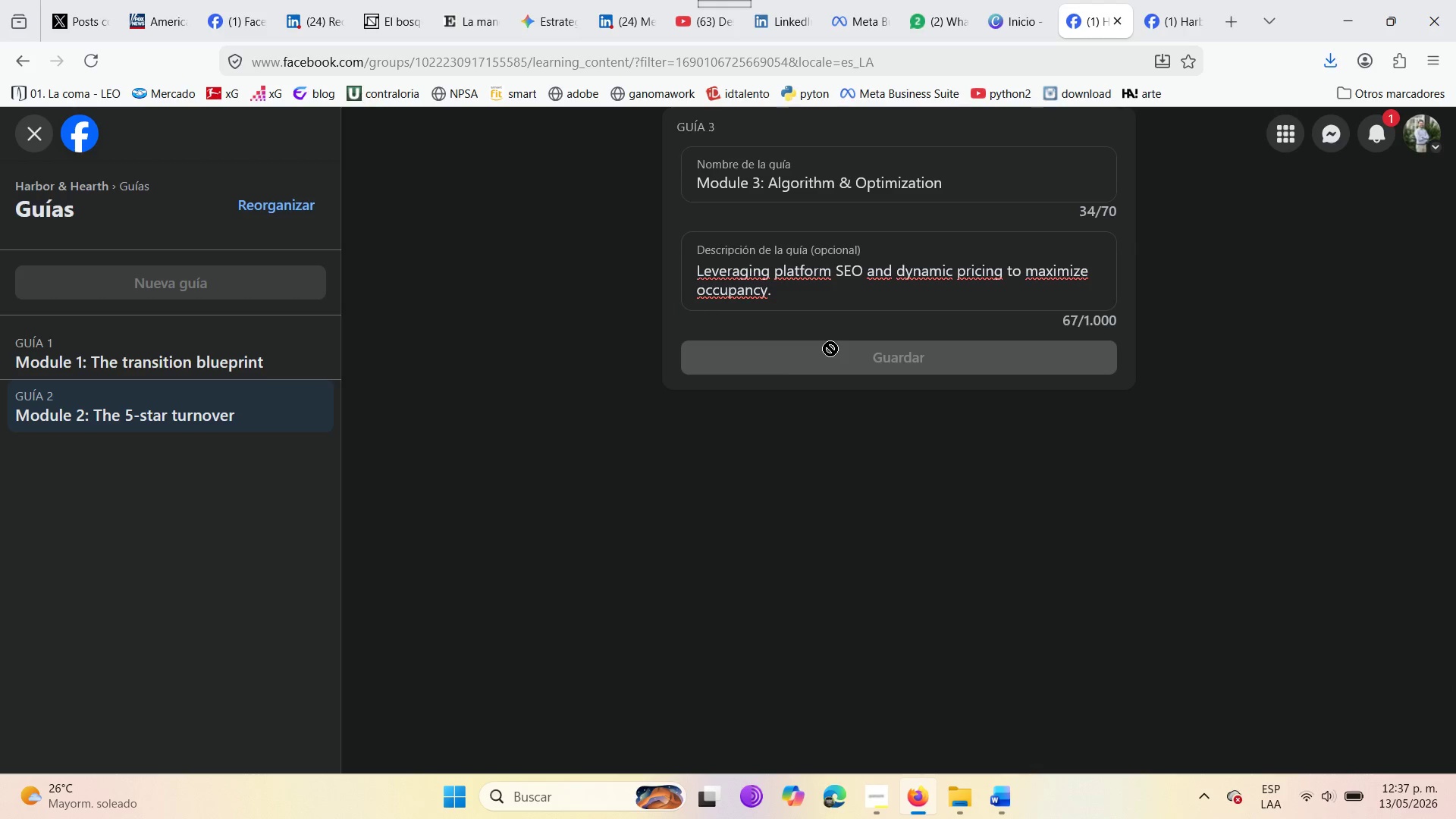 
wait(5.3)
 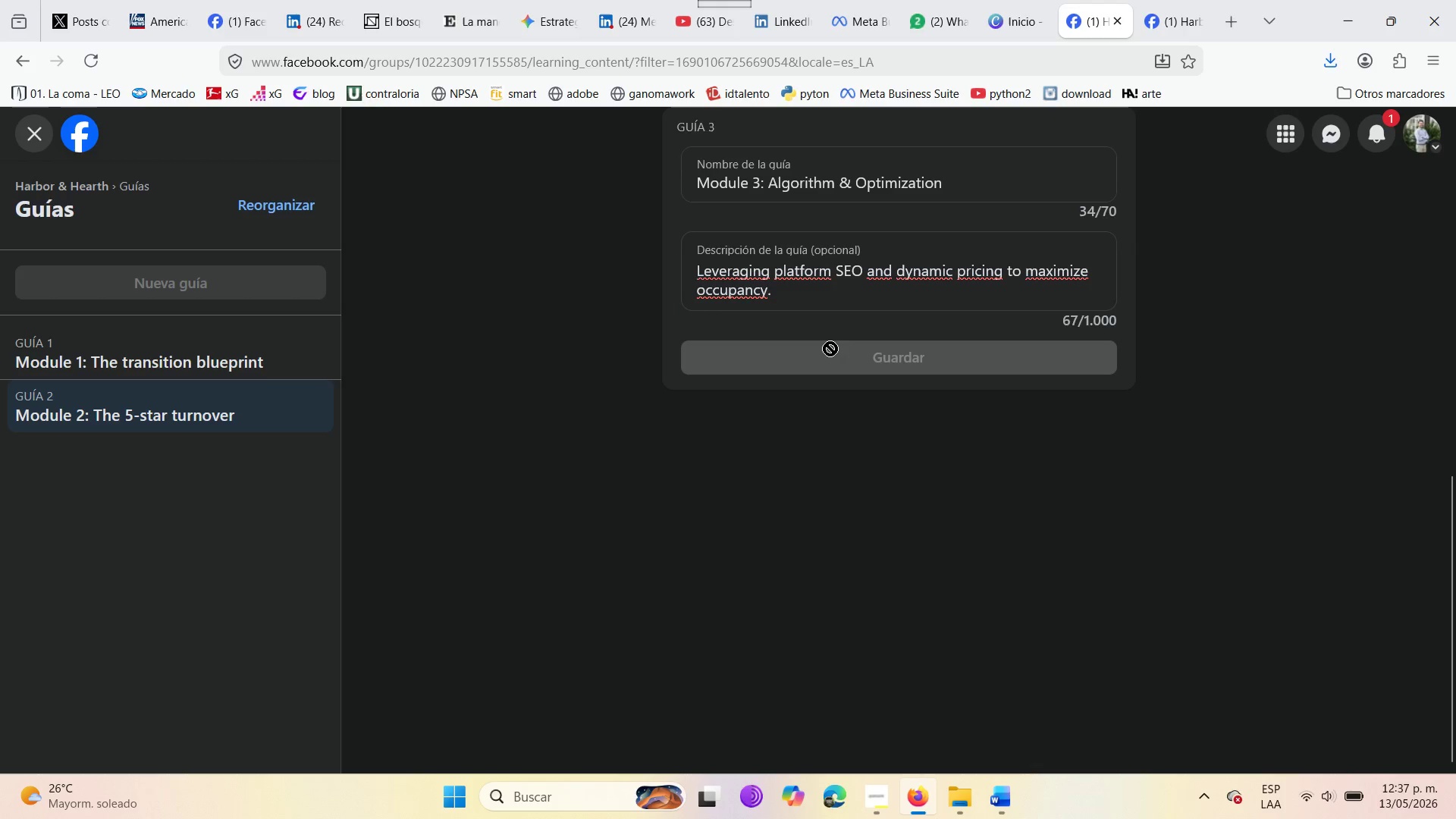 
scroll: coordinate [515, 488], scroll_direction: up, amount: 8.0
 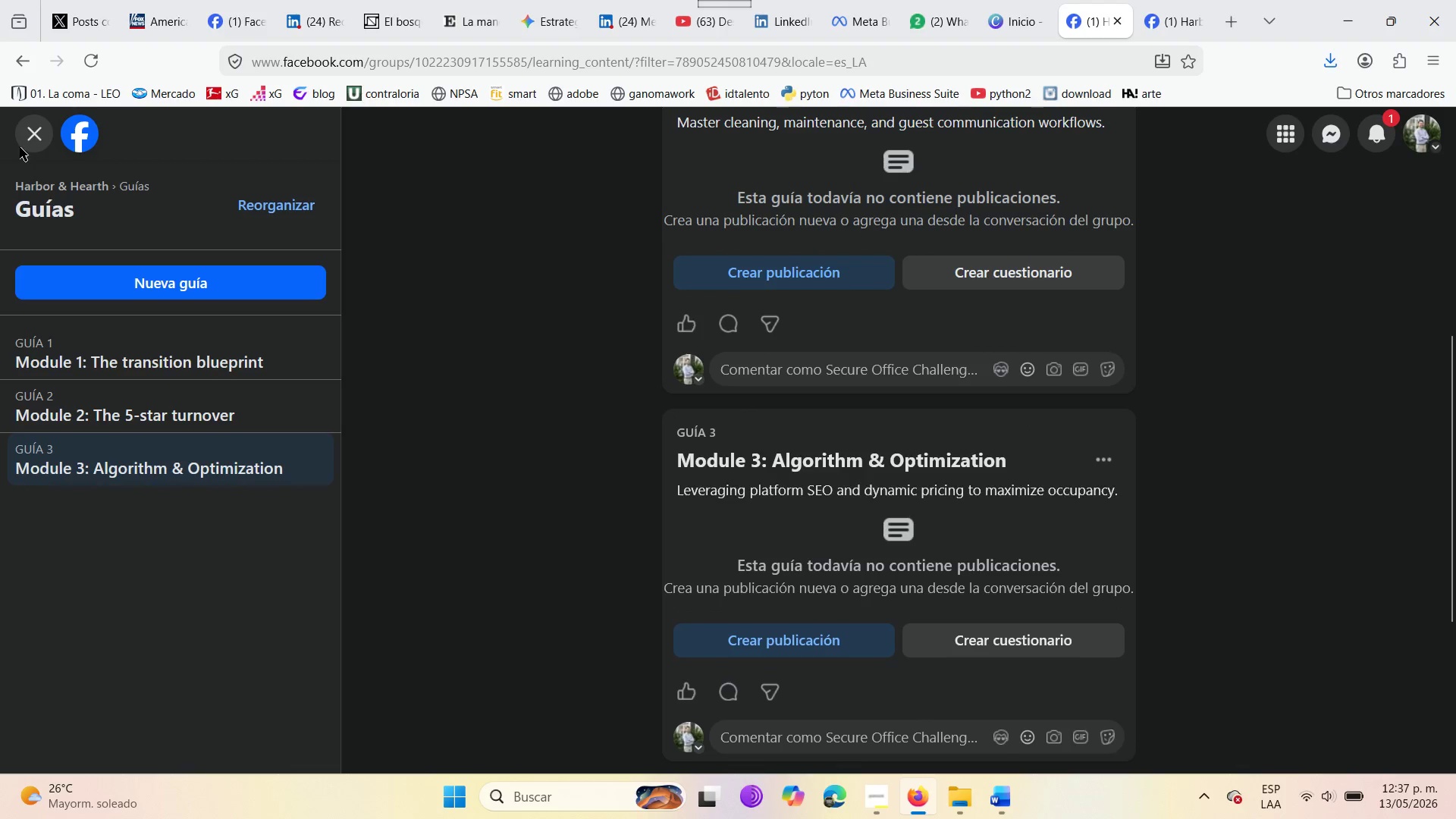 
left_click([22, 145])
 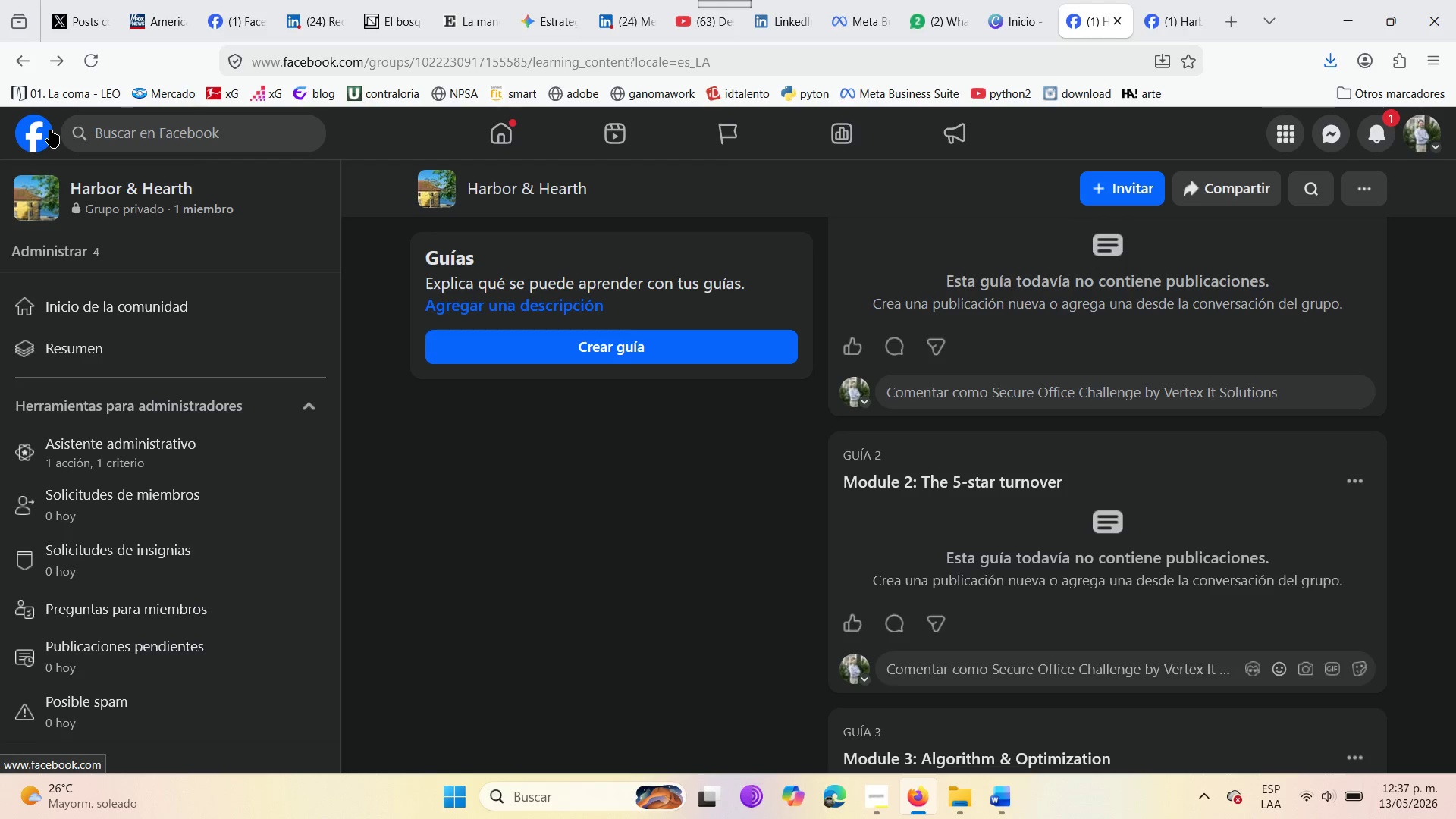 
wait(26.7)
 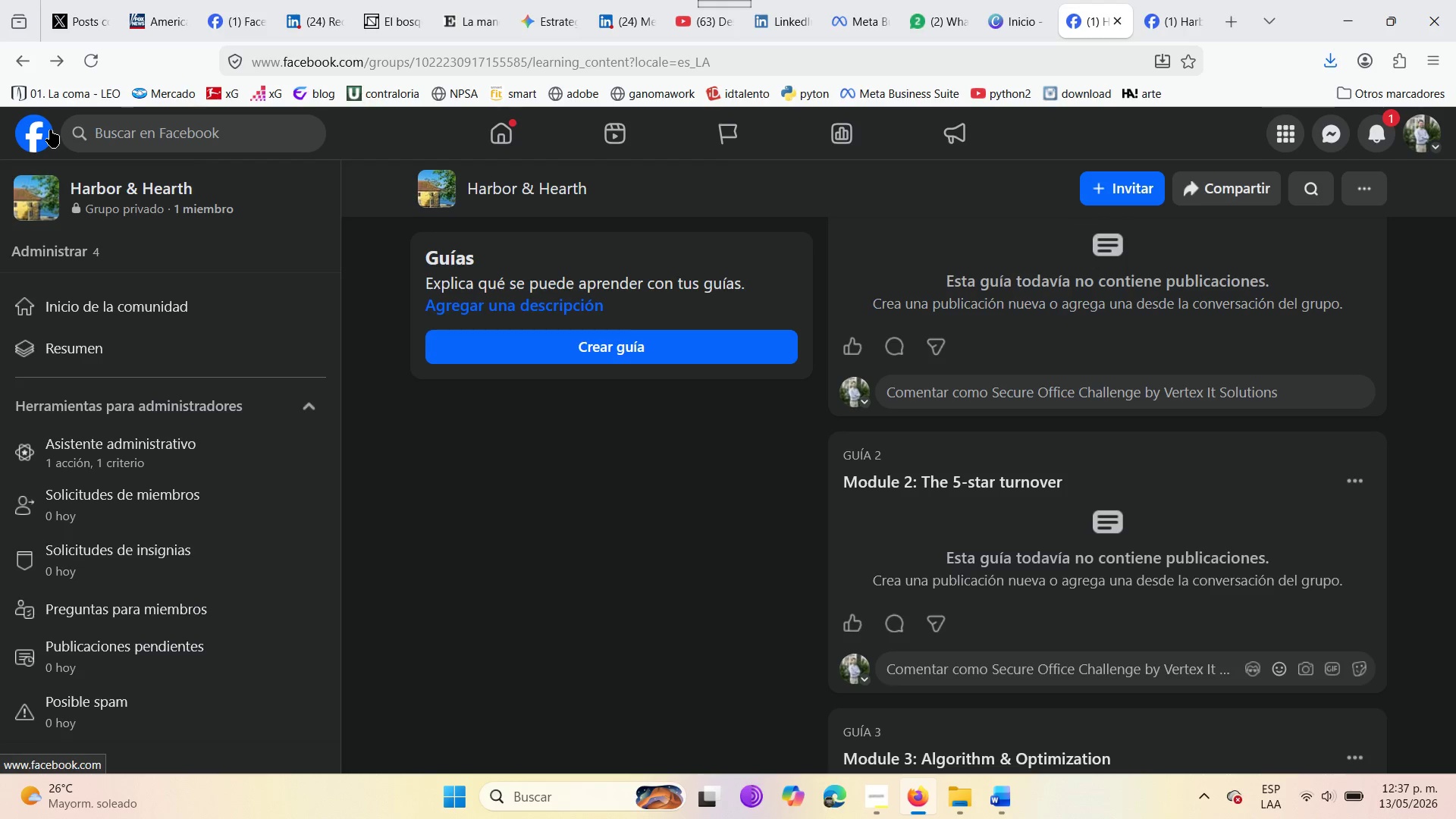 
left_click([125, 196])
 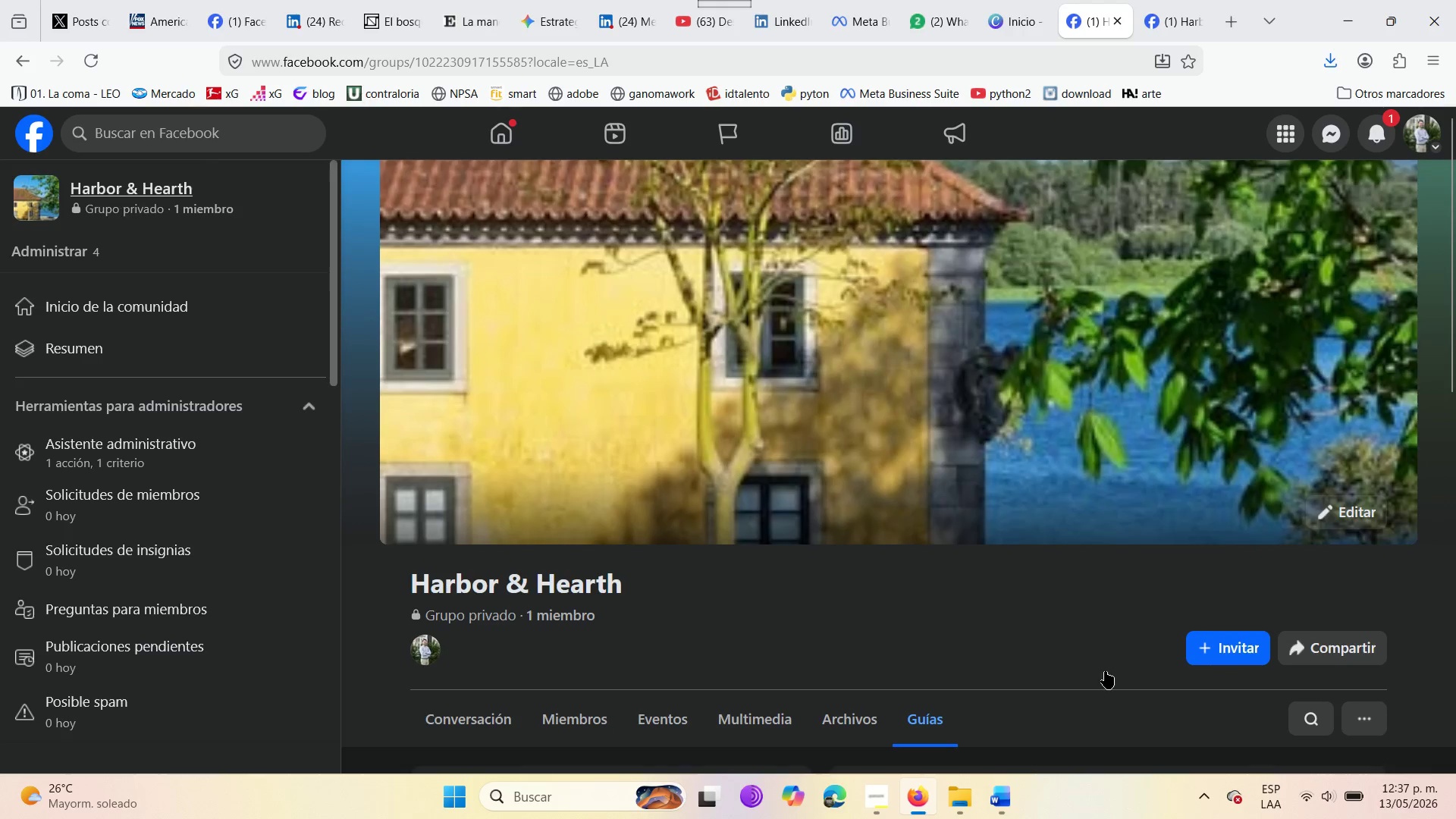 
scroll: coordinate [902, 565], scroll_direction: down, amount: 3.0
 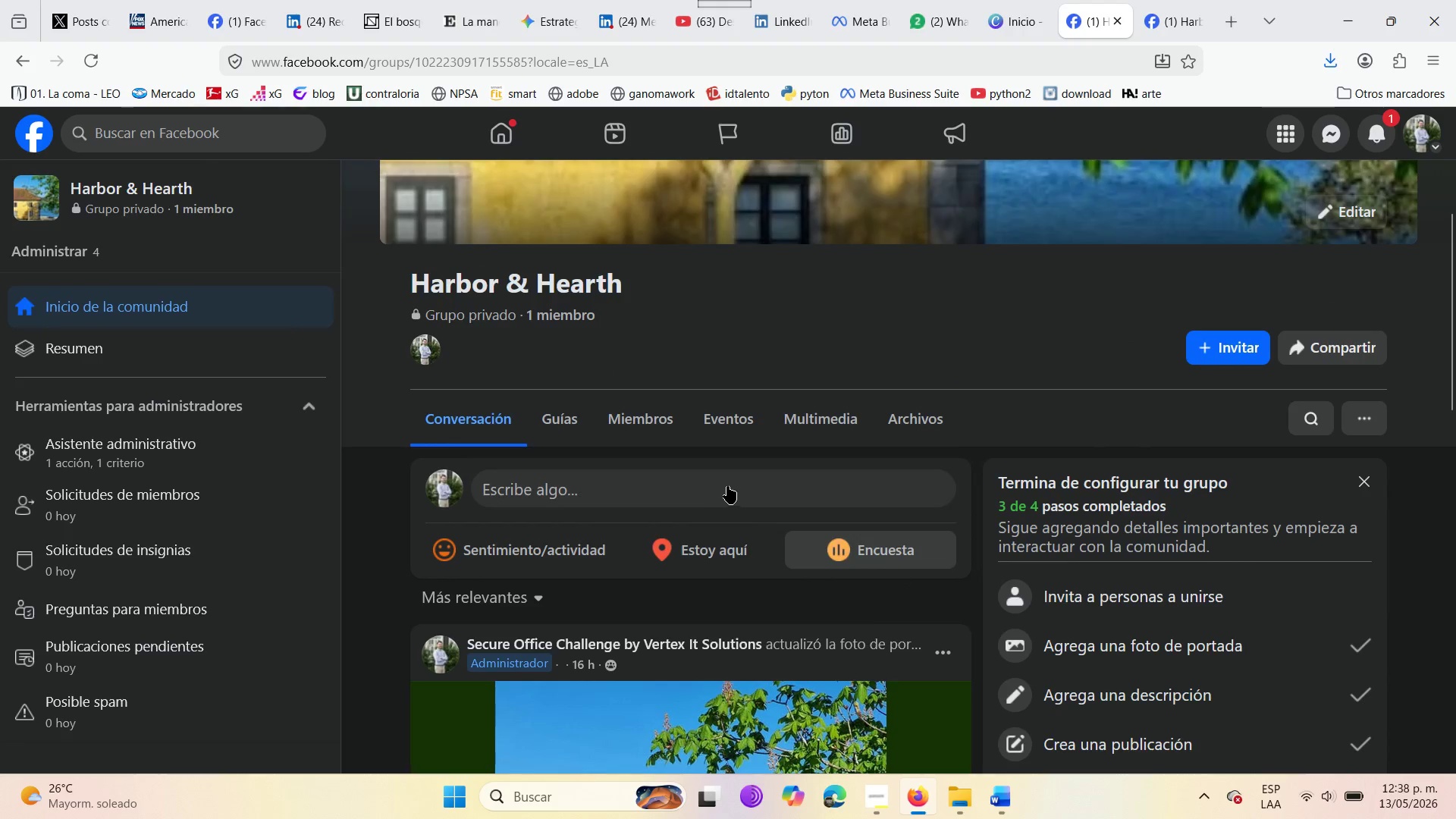 
left_click([726, 487])
 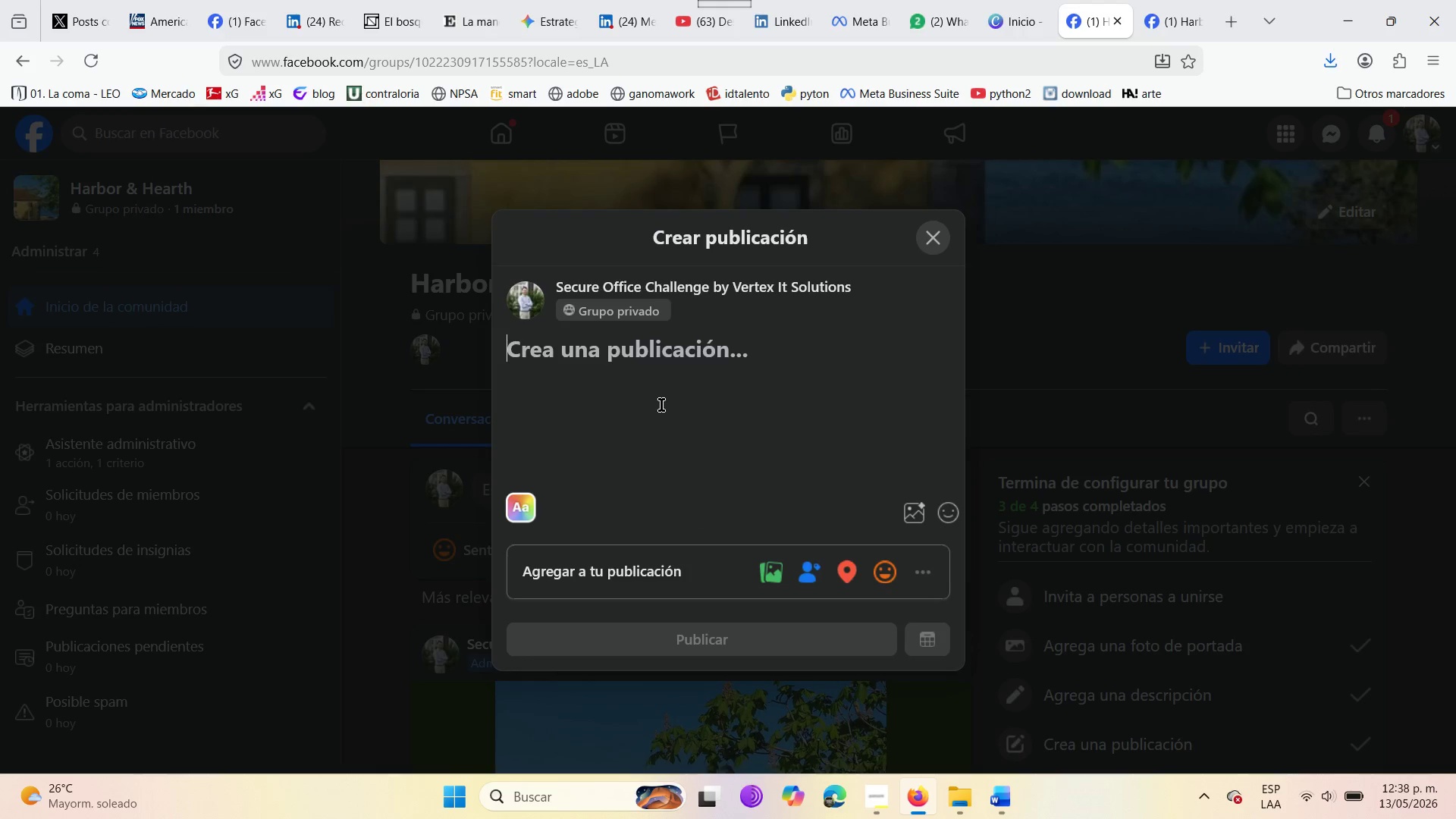 
wait(10.42)
 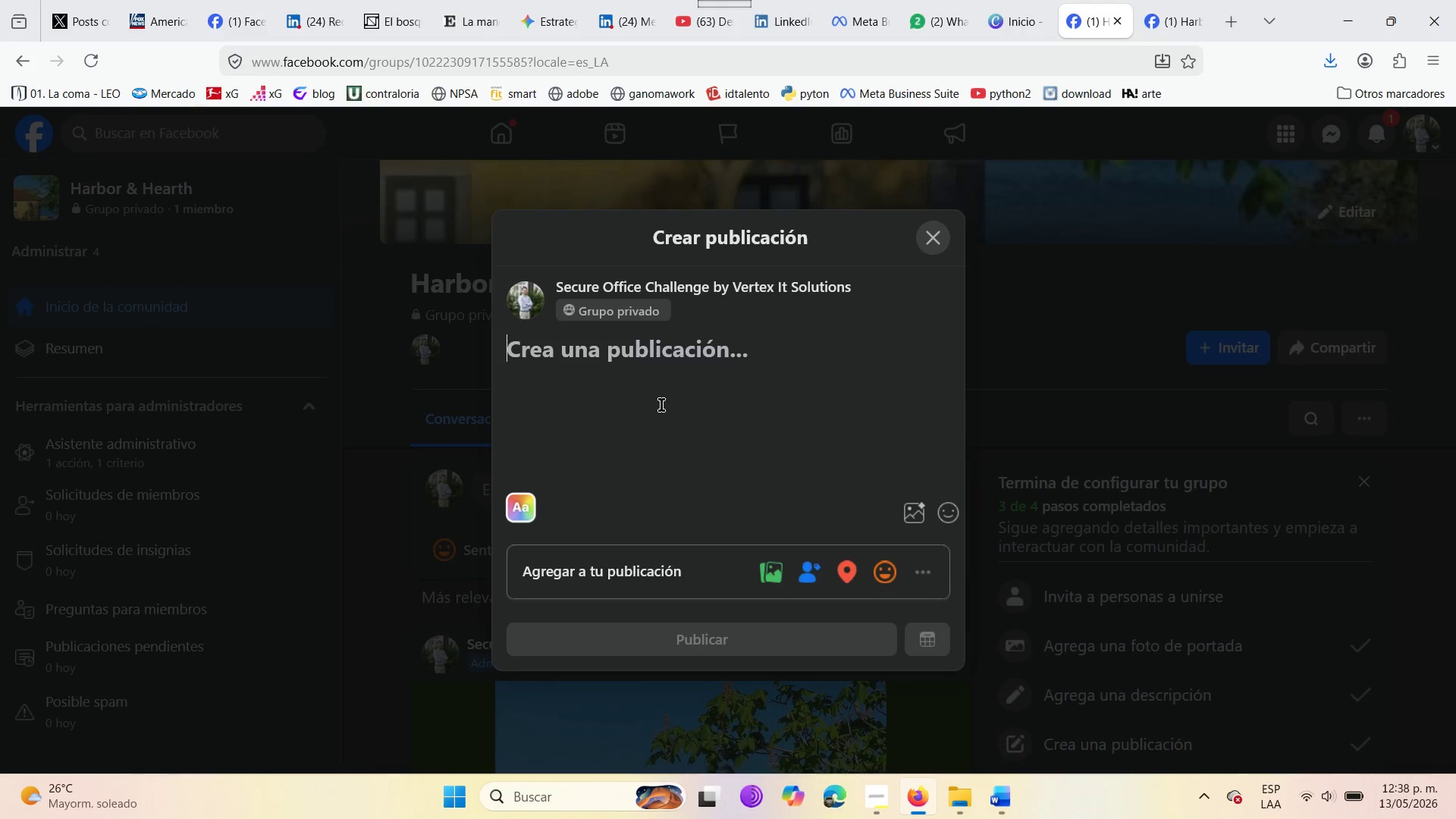 
type(Stop Losing Money ion)
key(Backspace)
key(Backspace)
key(Backspace)
type(on Tradicional Leases )
key(Backspace)
type(! )
 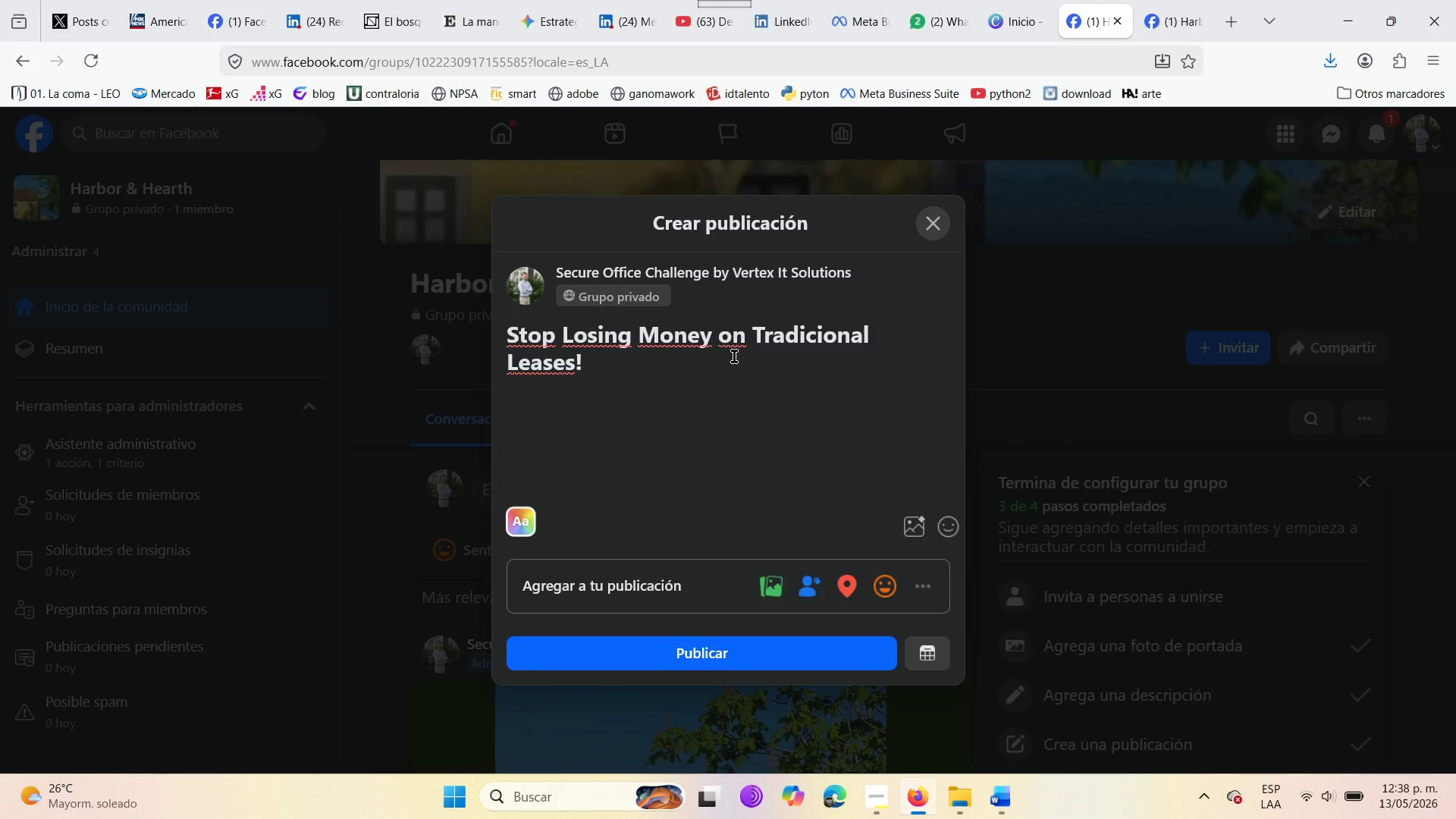 
wait(6.59)
 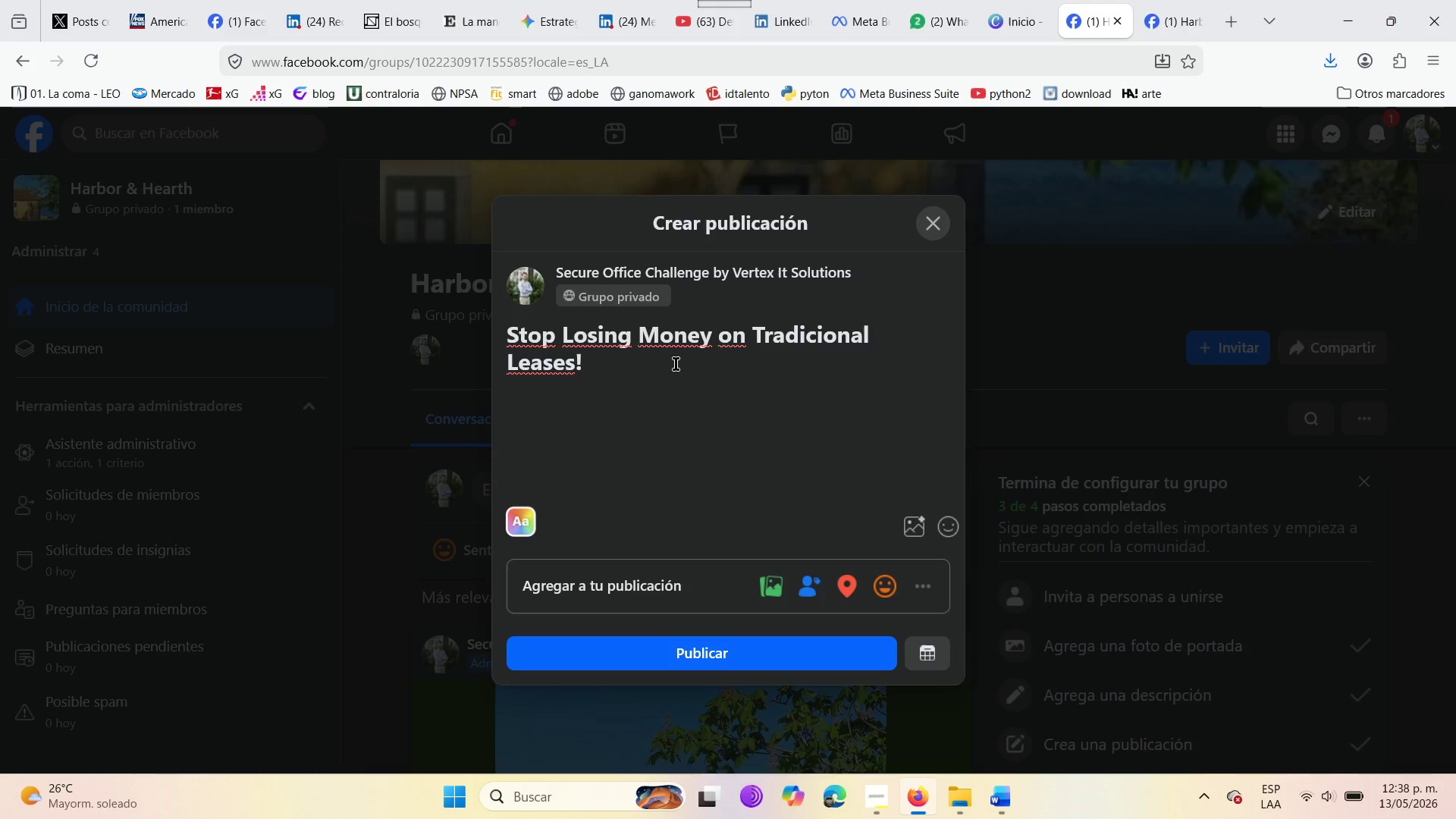 
left_click([934, 526])
 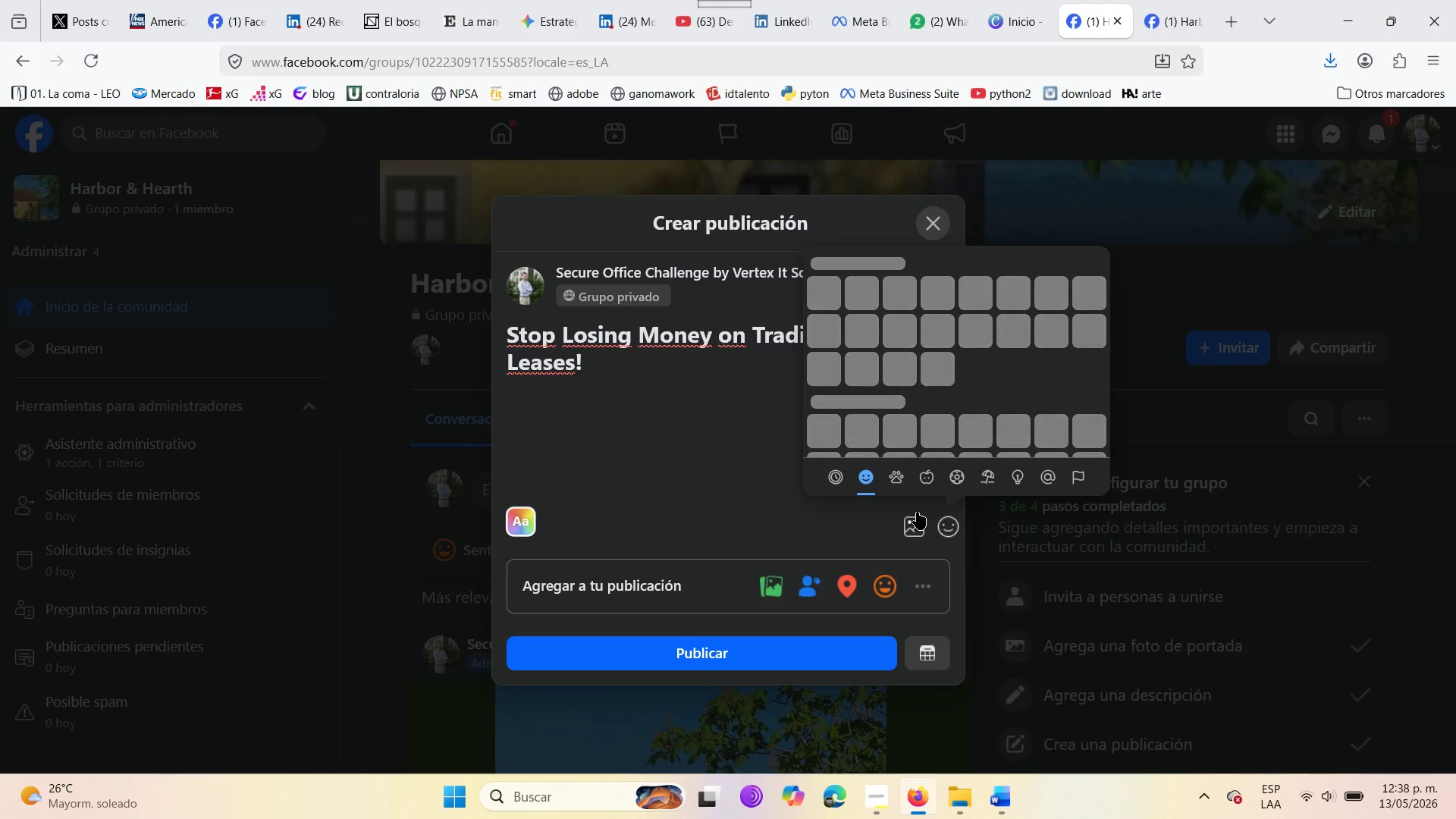 
mouse_move([940, 494])
 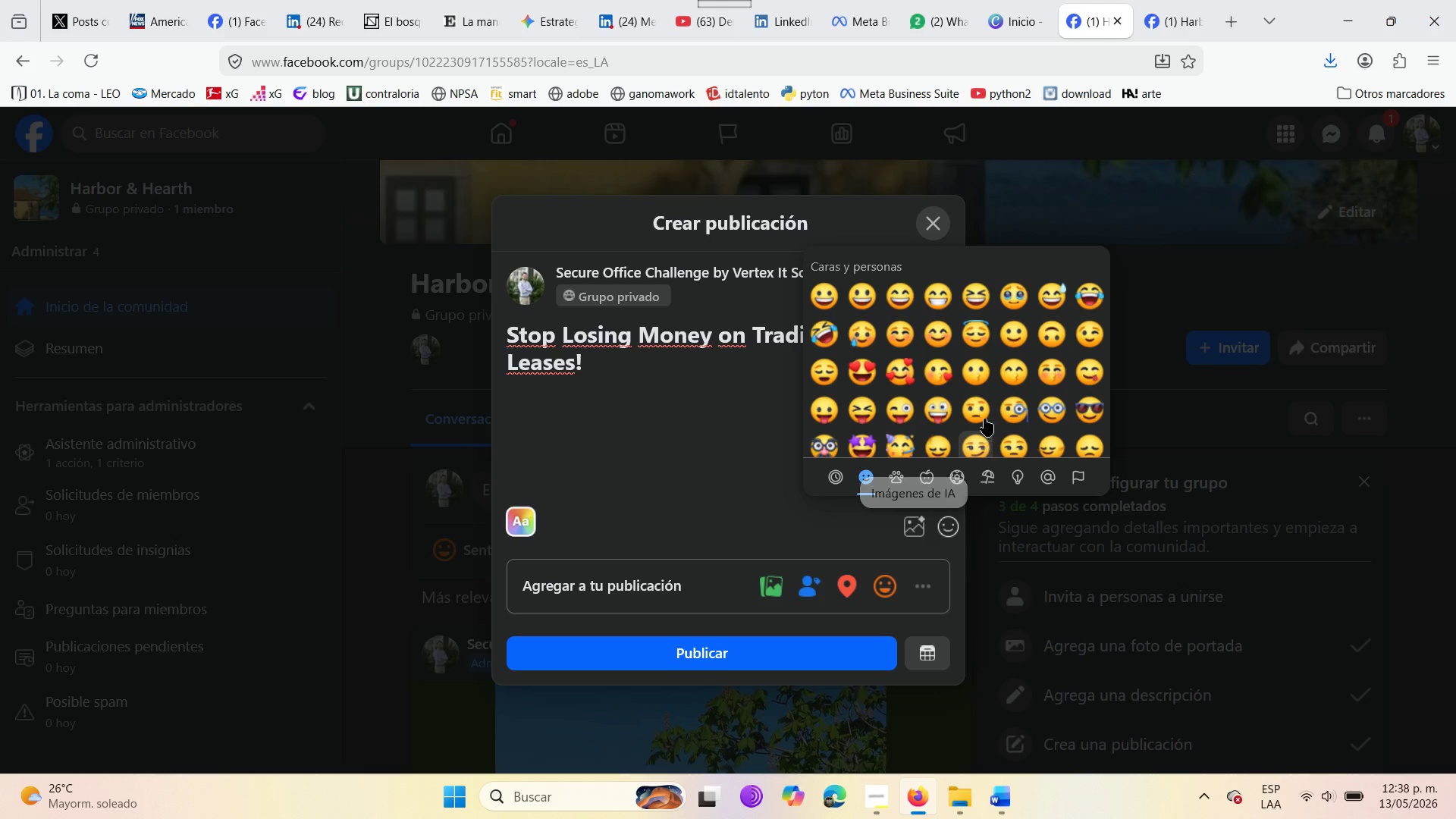 
scroll: coordinate [984, 400], scroll_direction: down, amount: 7.0
 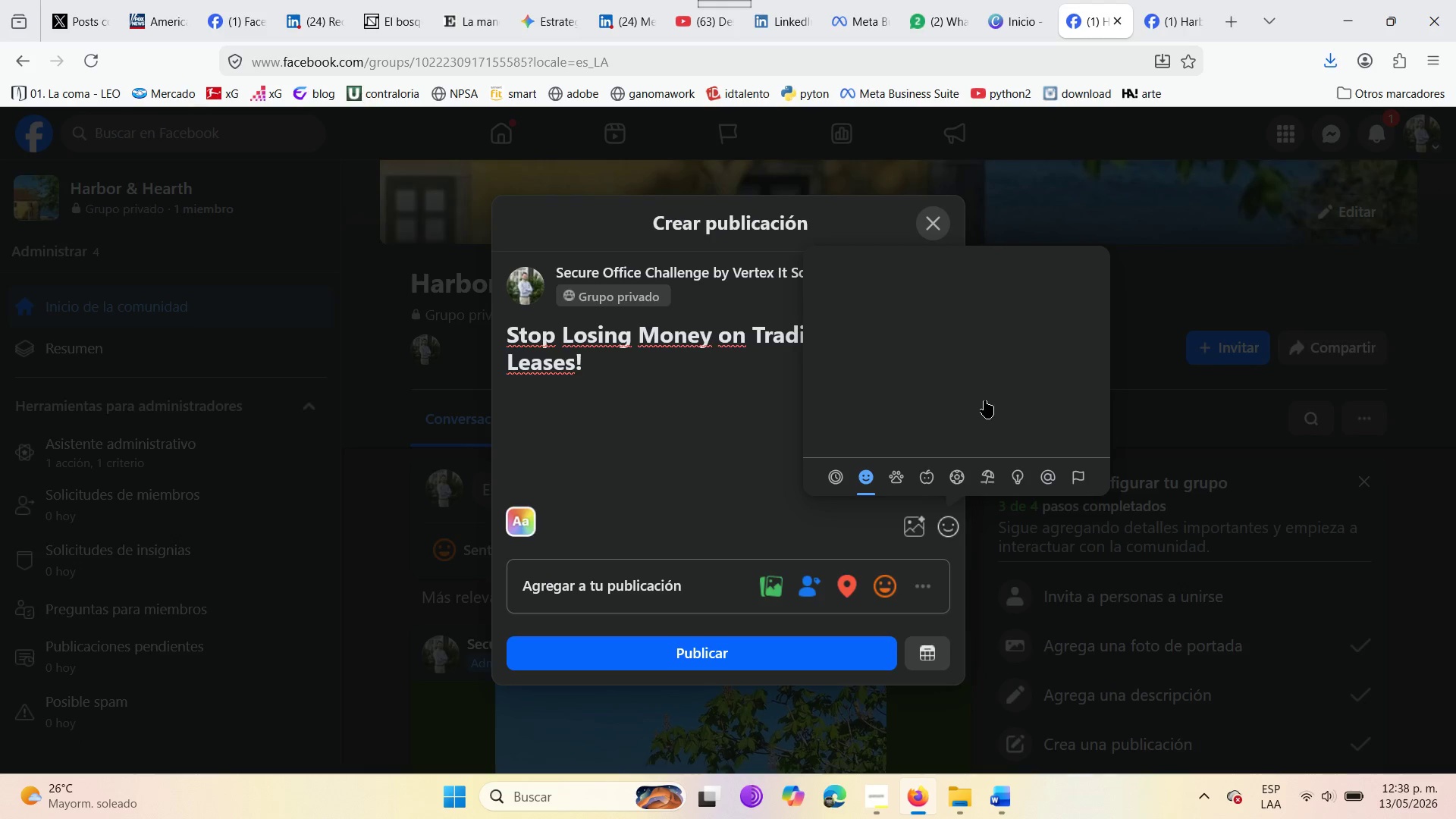 
wait(6.09)
 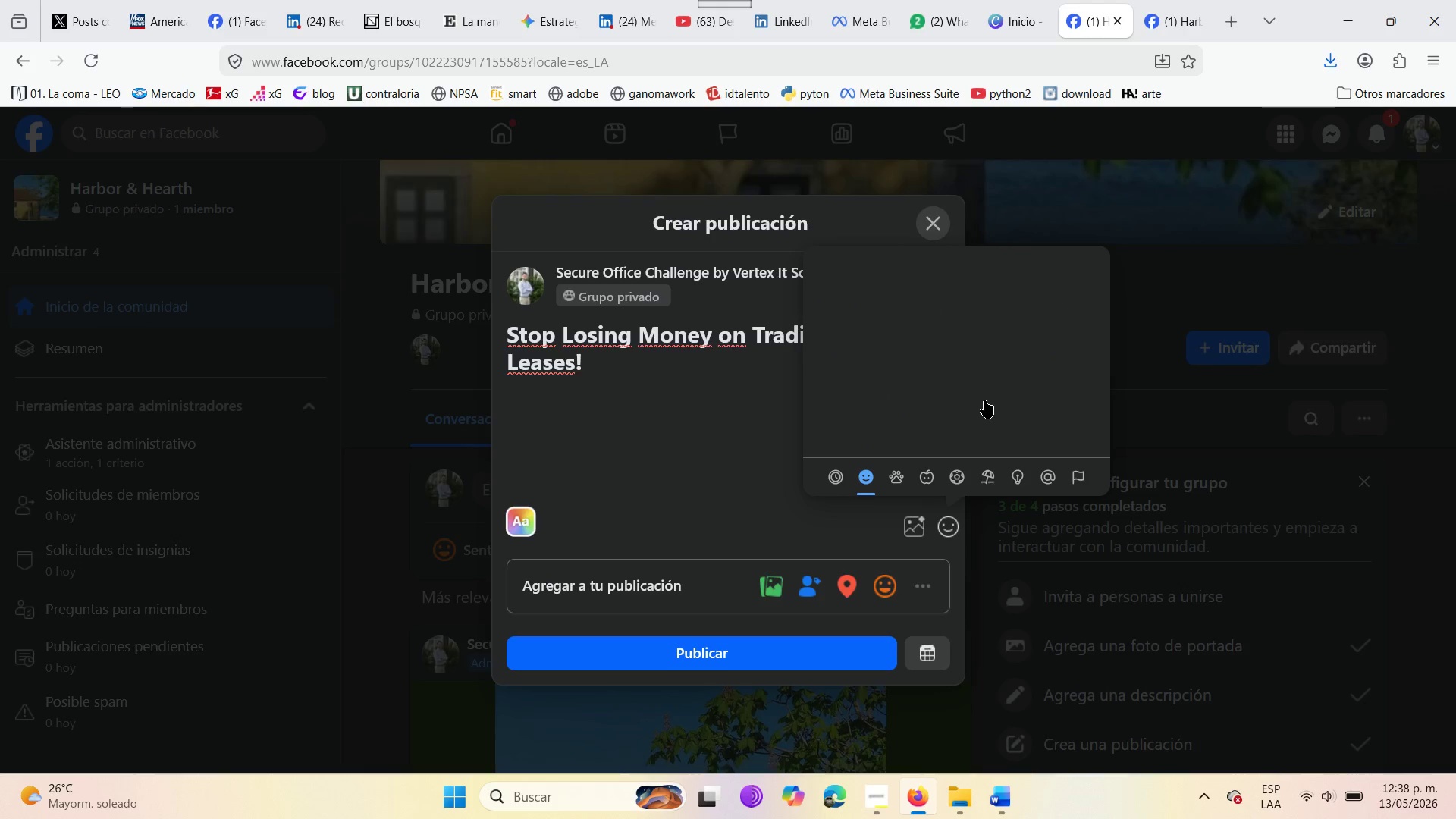 
scroll: coordinate [981, 364], scroll_direction: down, amount: 28.0
 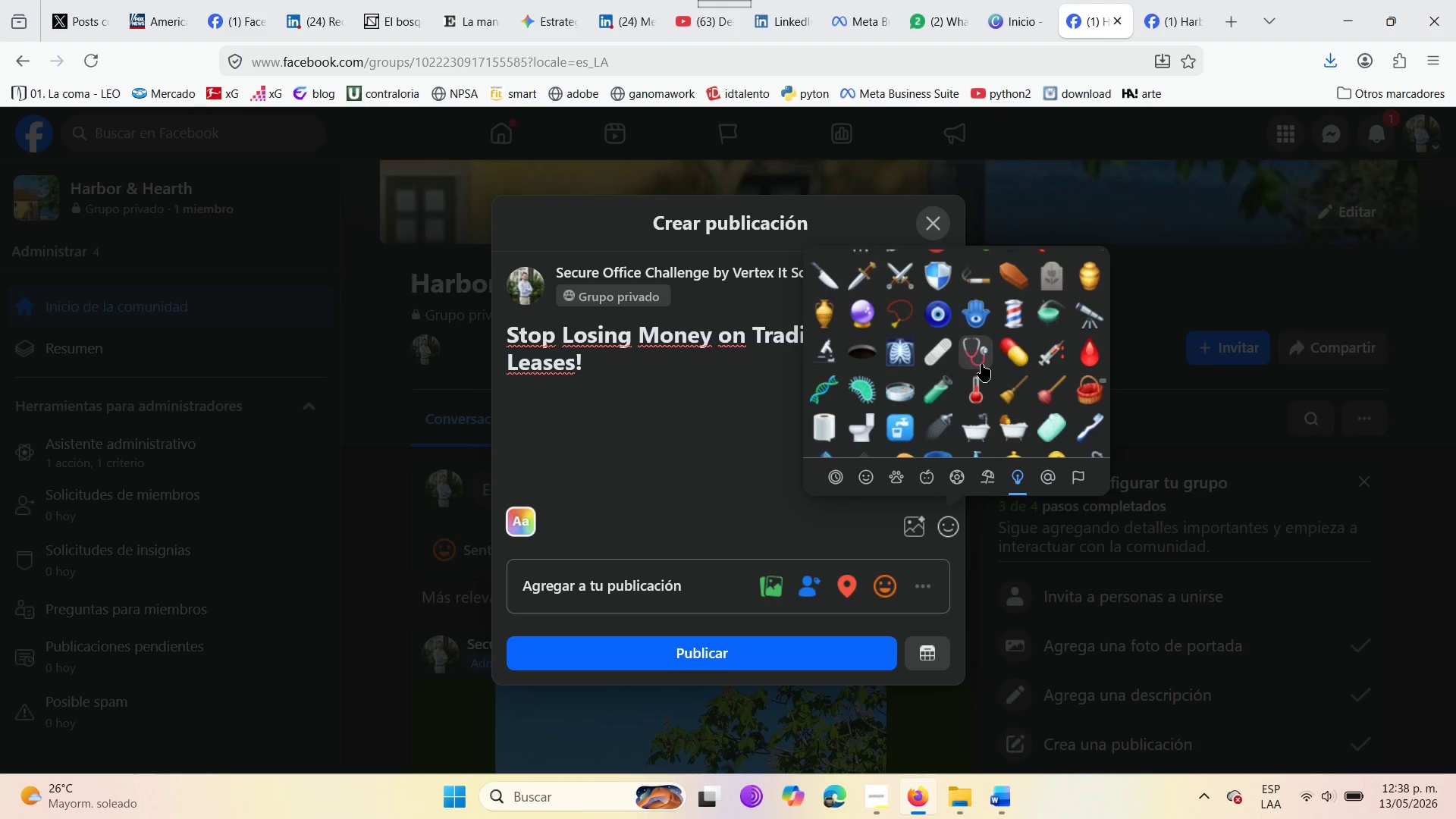 
scroll: coordinate [981, 364], scroll_direction: up, amount: 3.0
 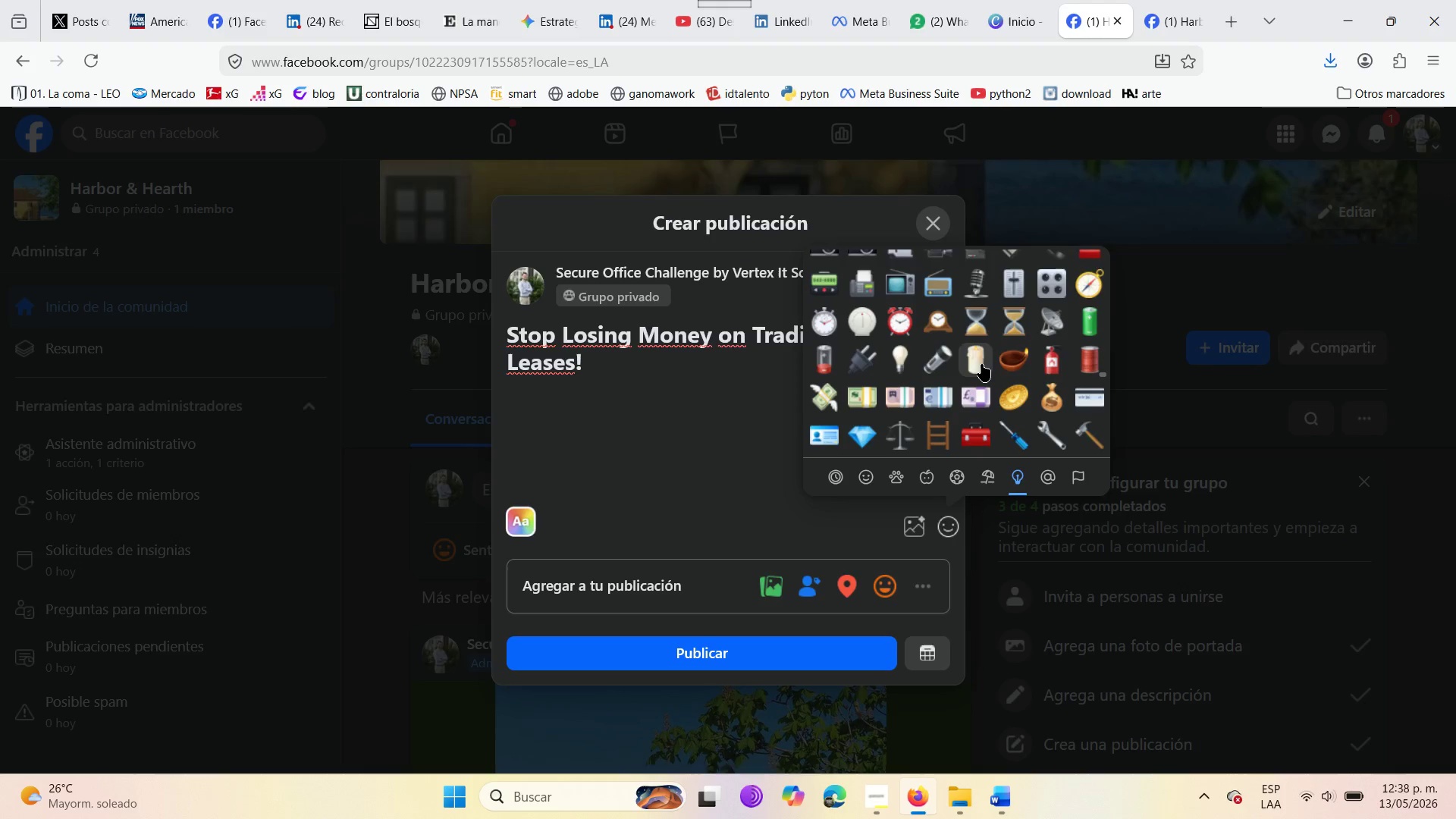 
scroll: coordinate [981, 364], scroll_direction: down, amount: 7.0
 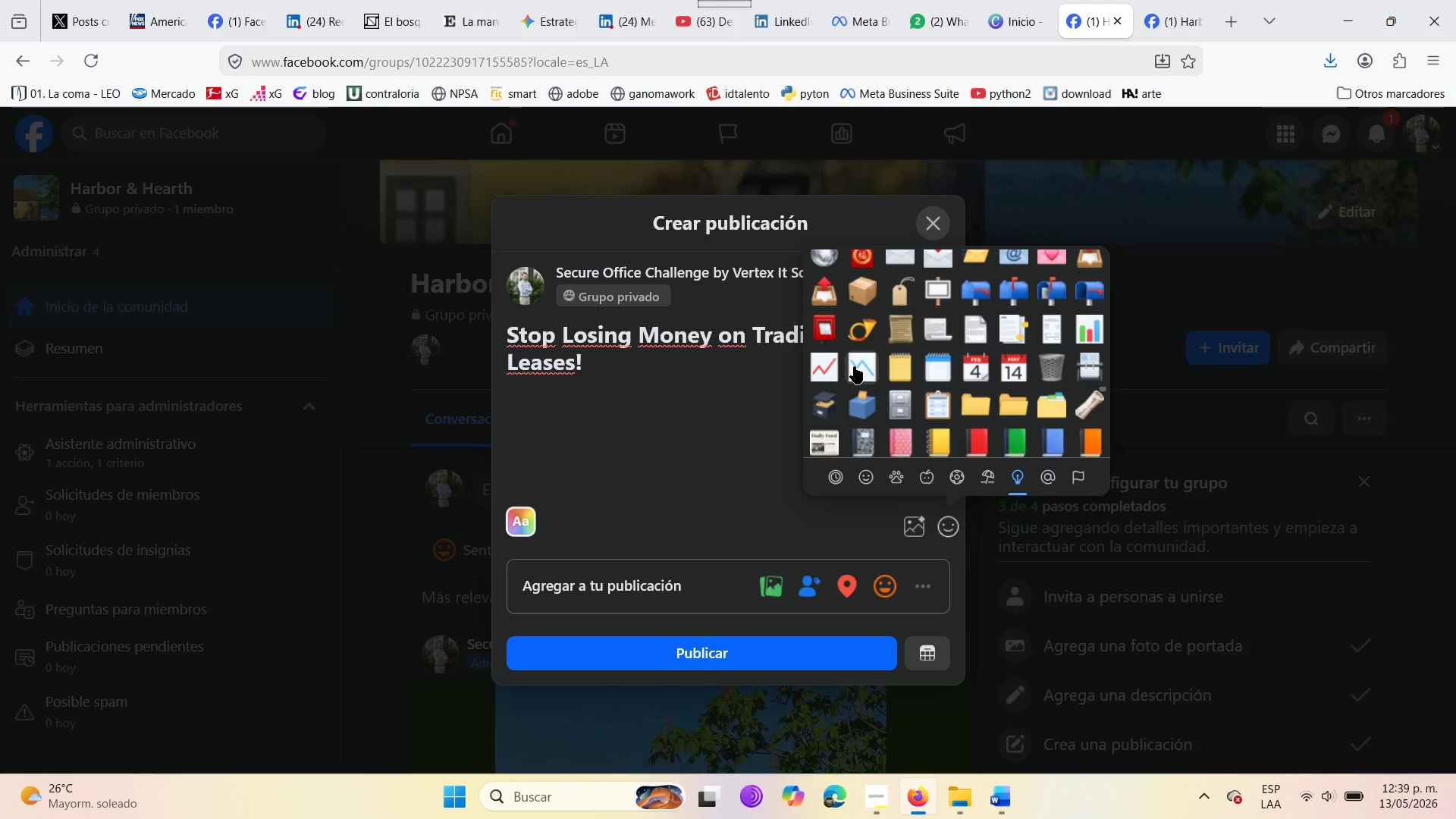 
wait(7.15)
 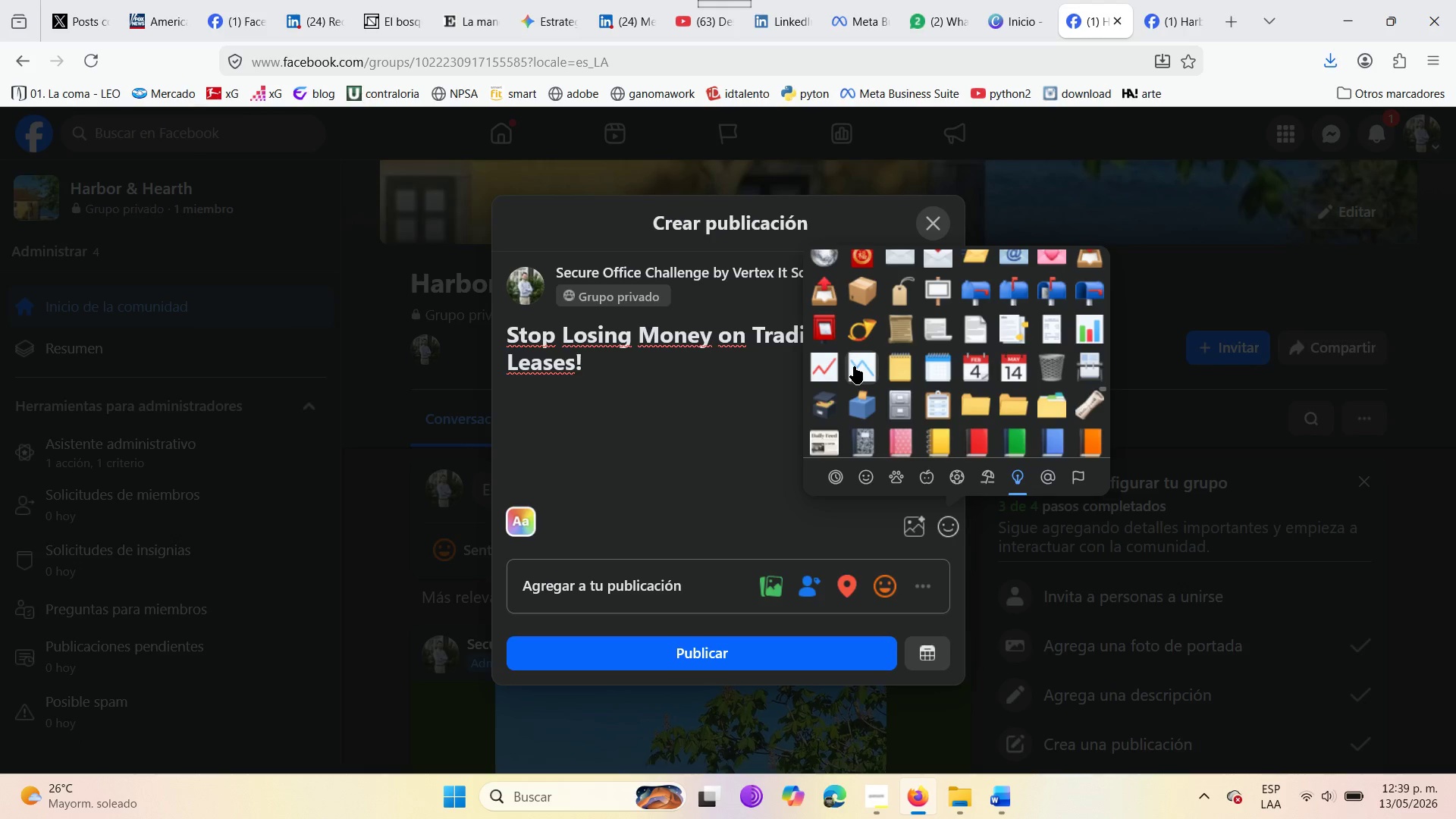 
left_click([854, 366])
 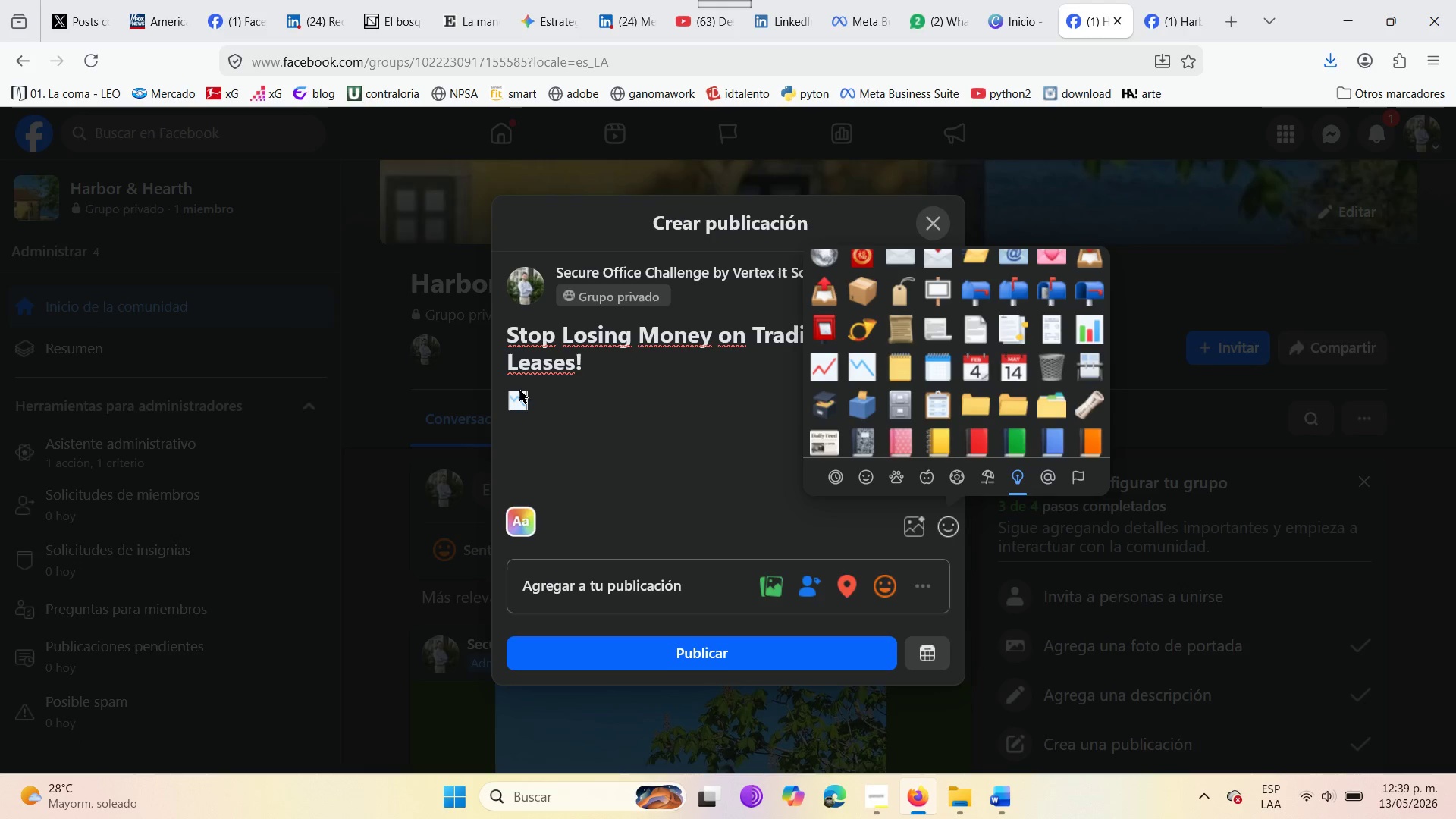 
double_click([544, 401])
 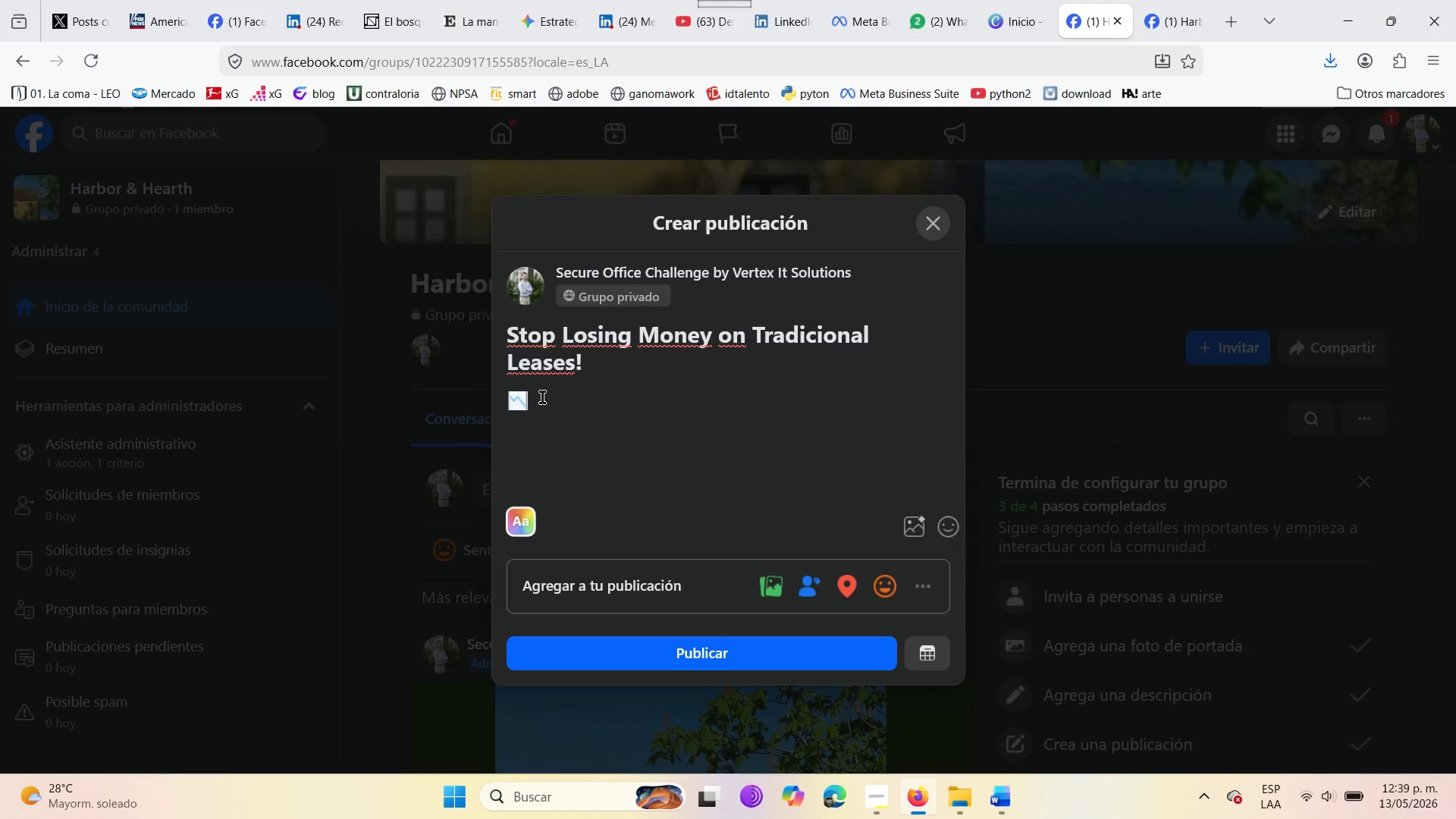 
left_click_drag(start_coordinate=[542, 397], to_coordinate=[497, 402])
 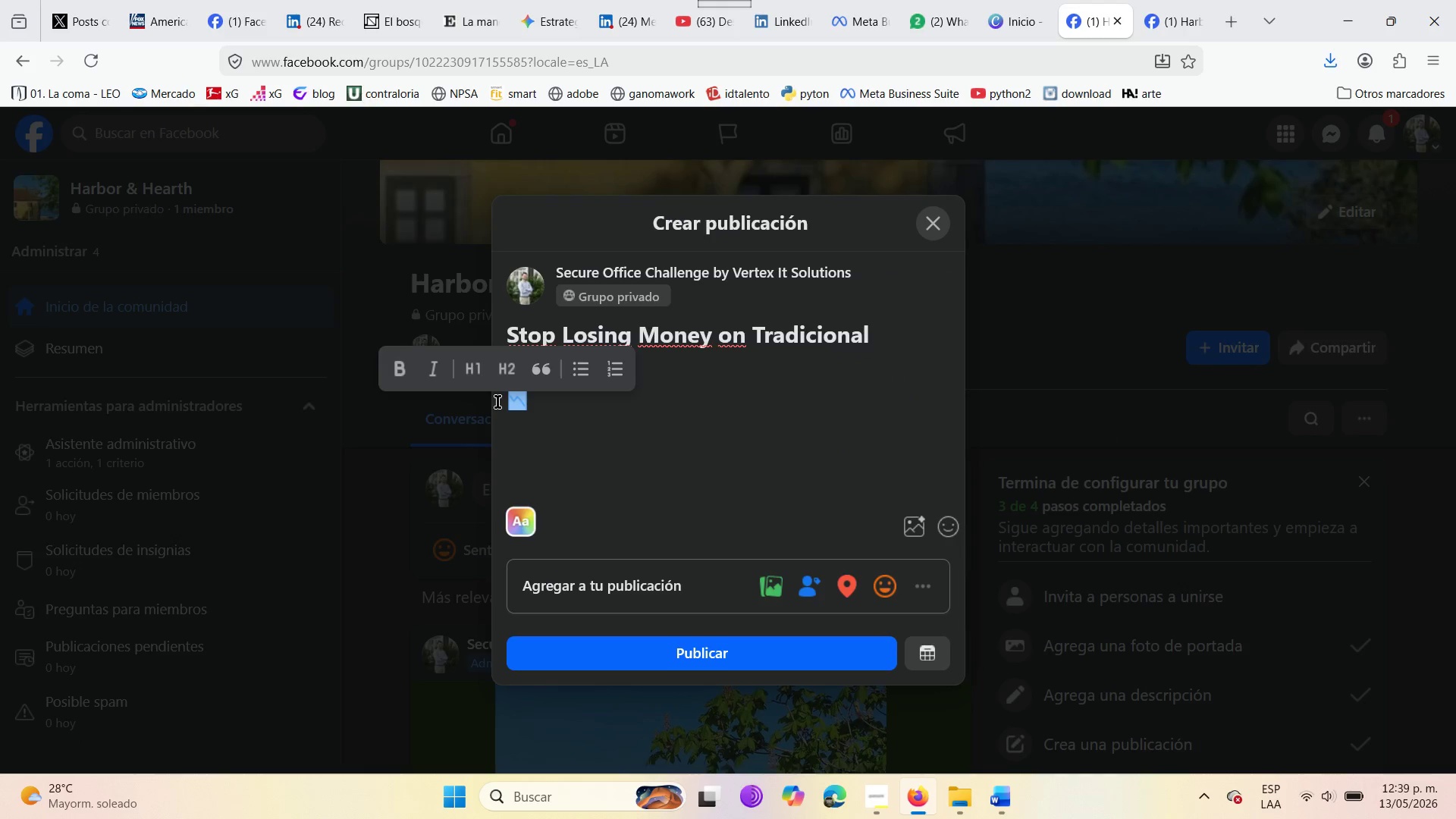 
key(Control+X)
 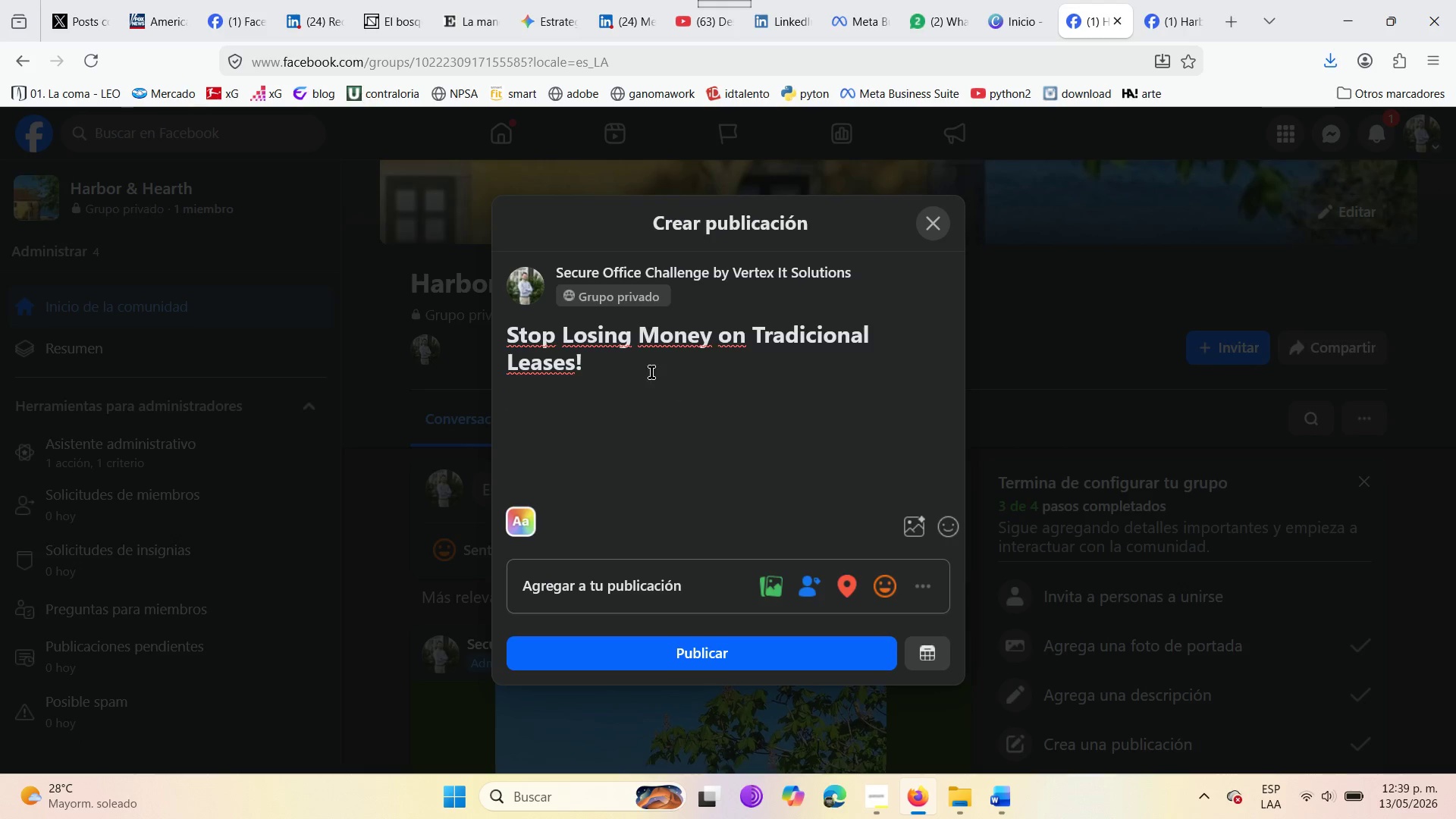 
left_click([644, 366])
 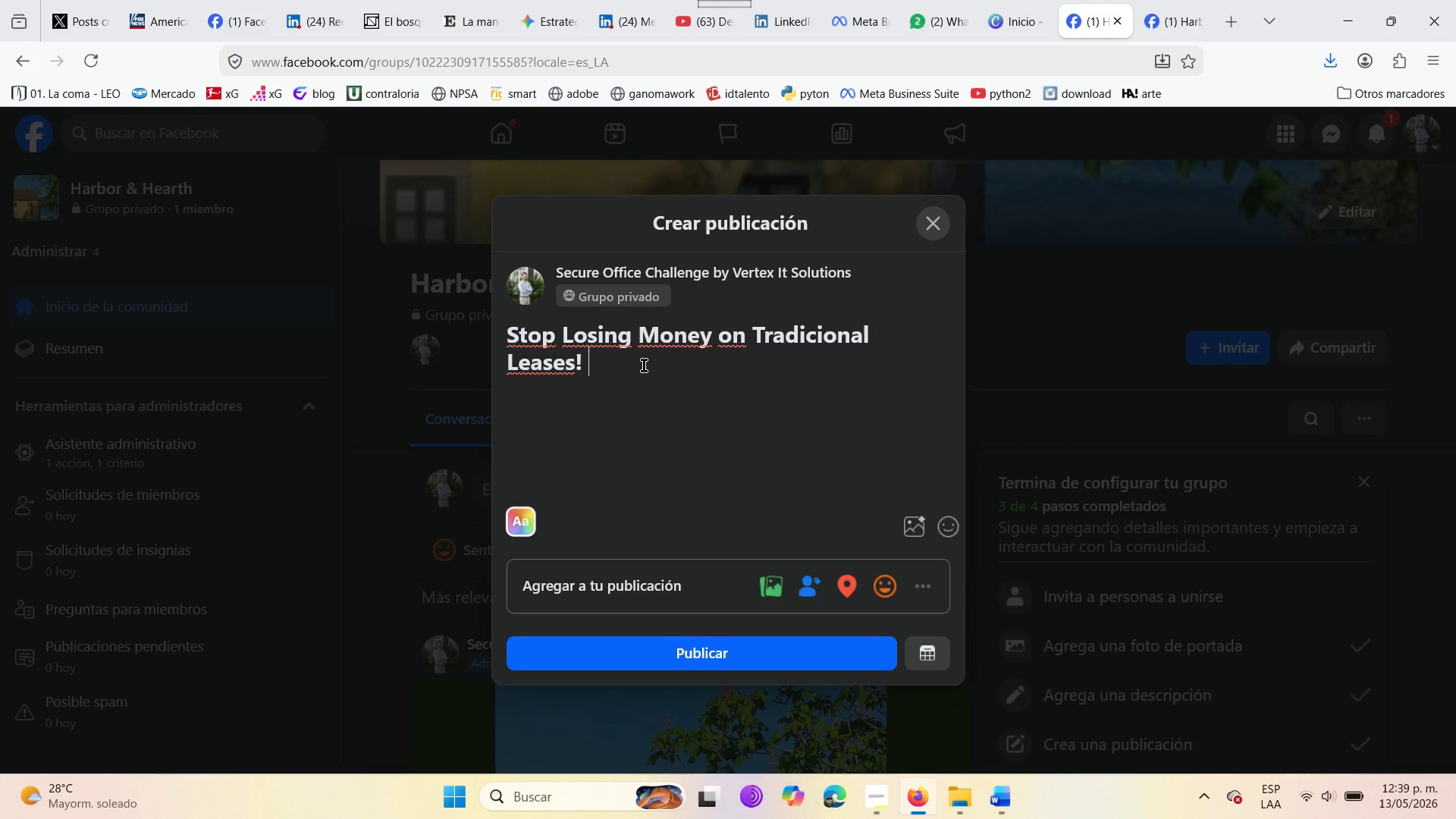 
key(Control+V)
 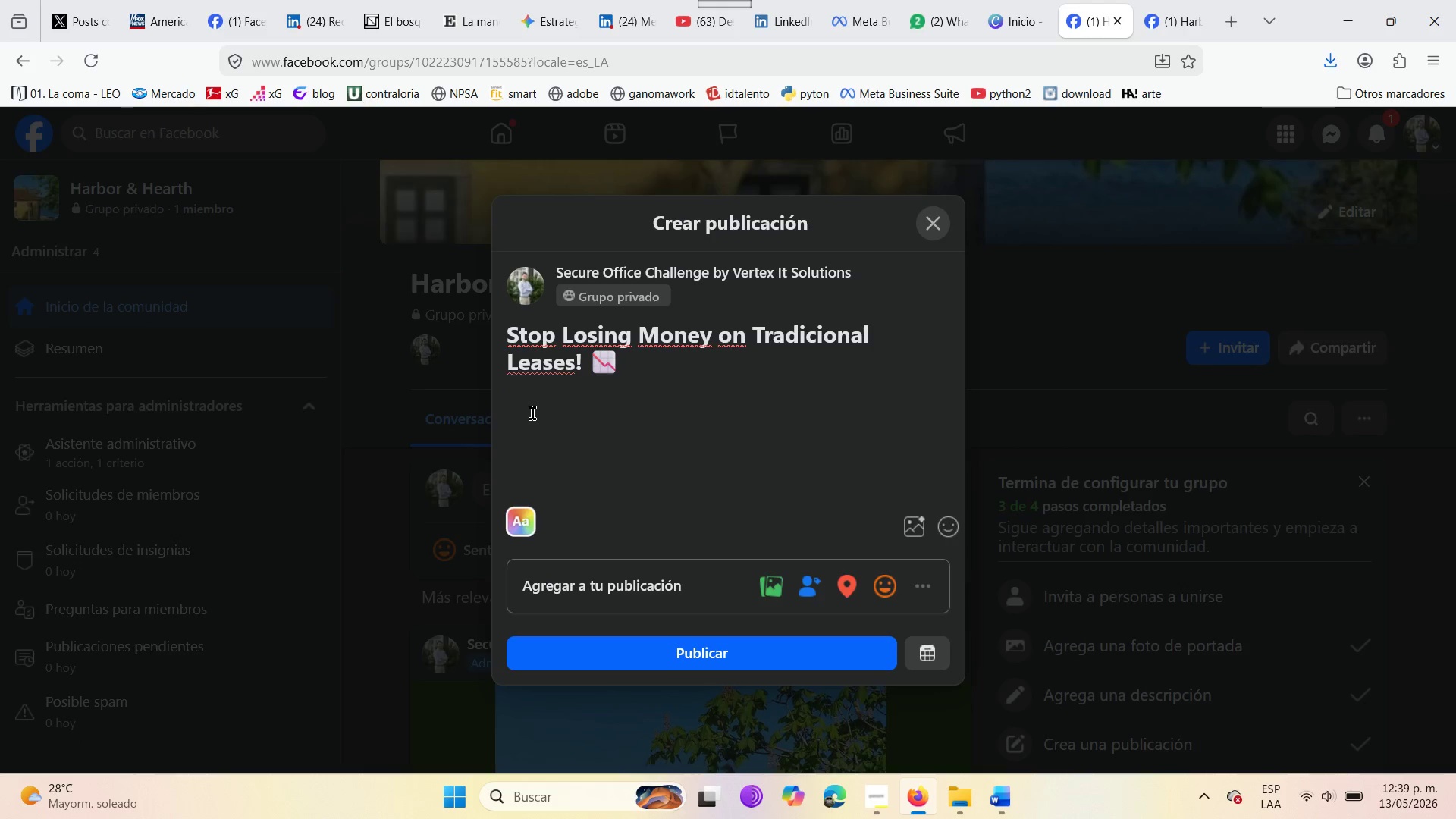 
left_click([532, 416])
 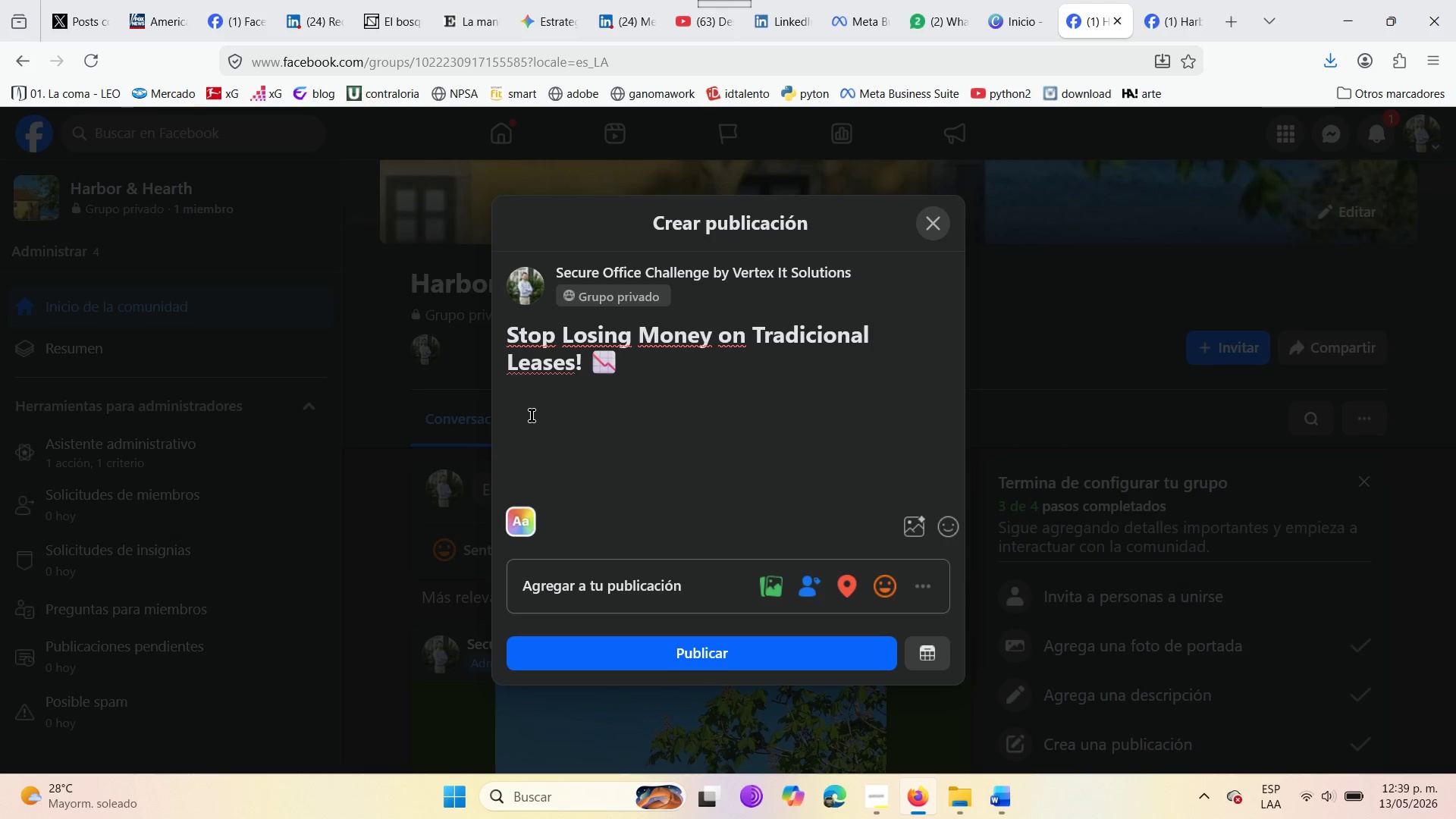 
key(Enter)
 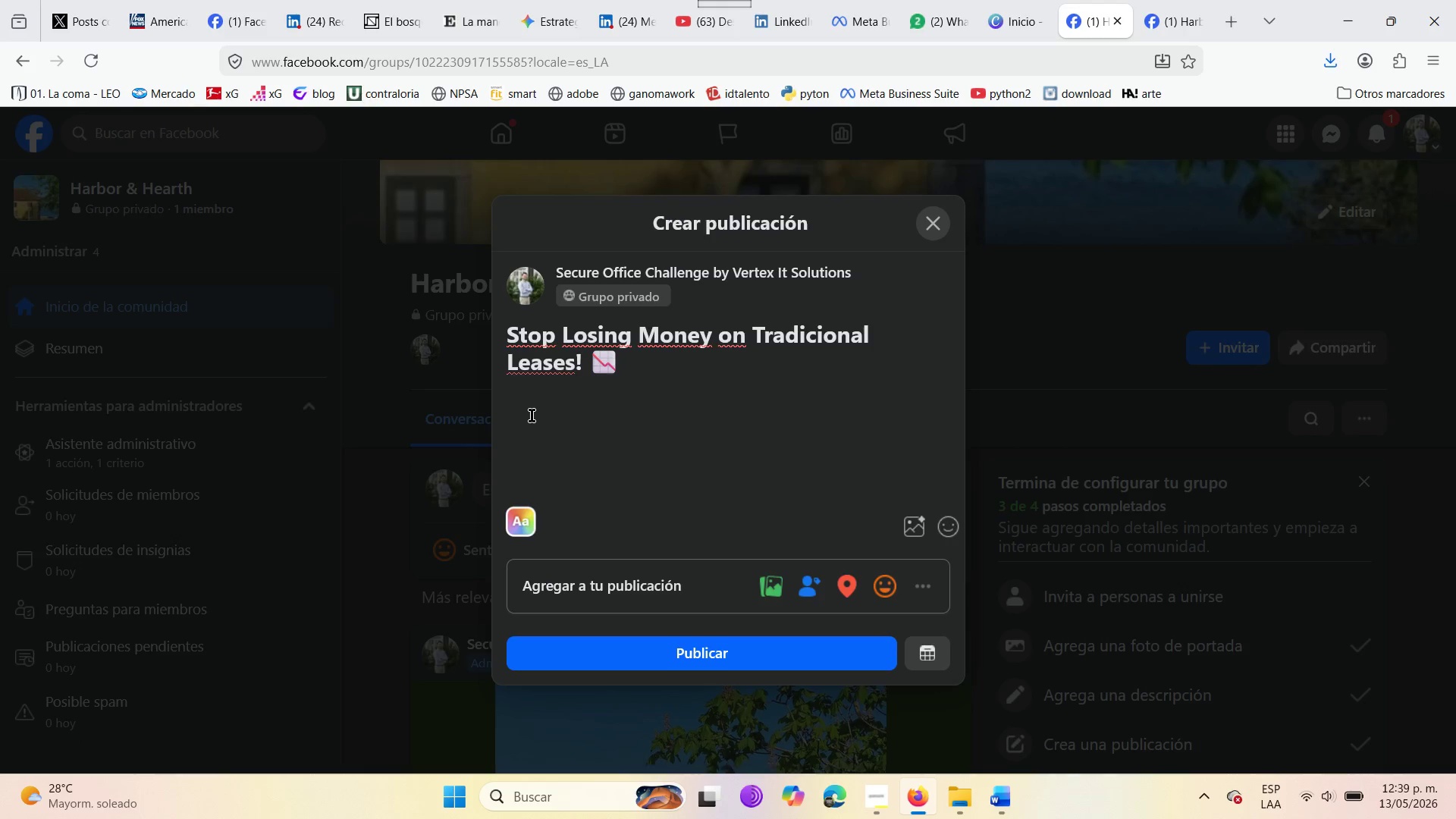 
type(Are you still renting long )
key(Backspace)
type(-term in AS)
key(Backspace)
type(shville Hig)
key(Backspace)
type(hf )
key(Backspace)
key(Backspace)
key(Backspace)
 